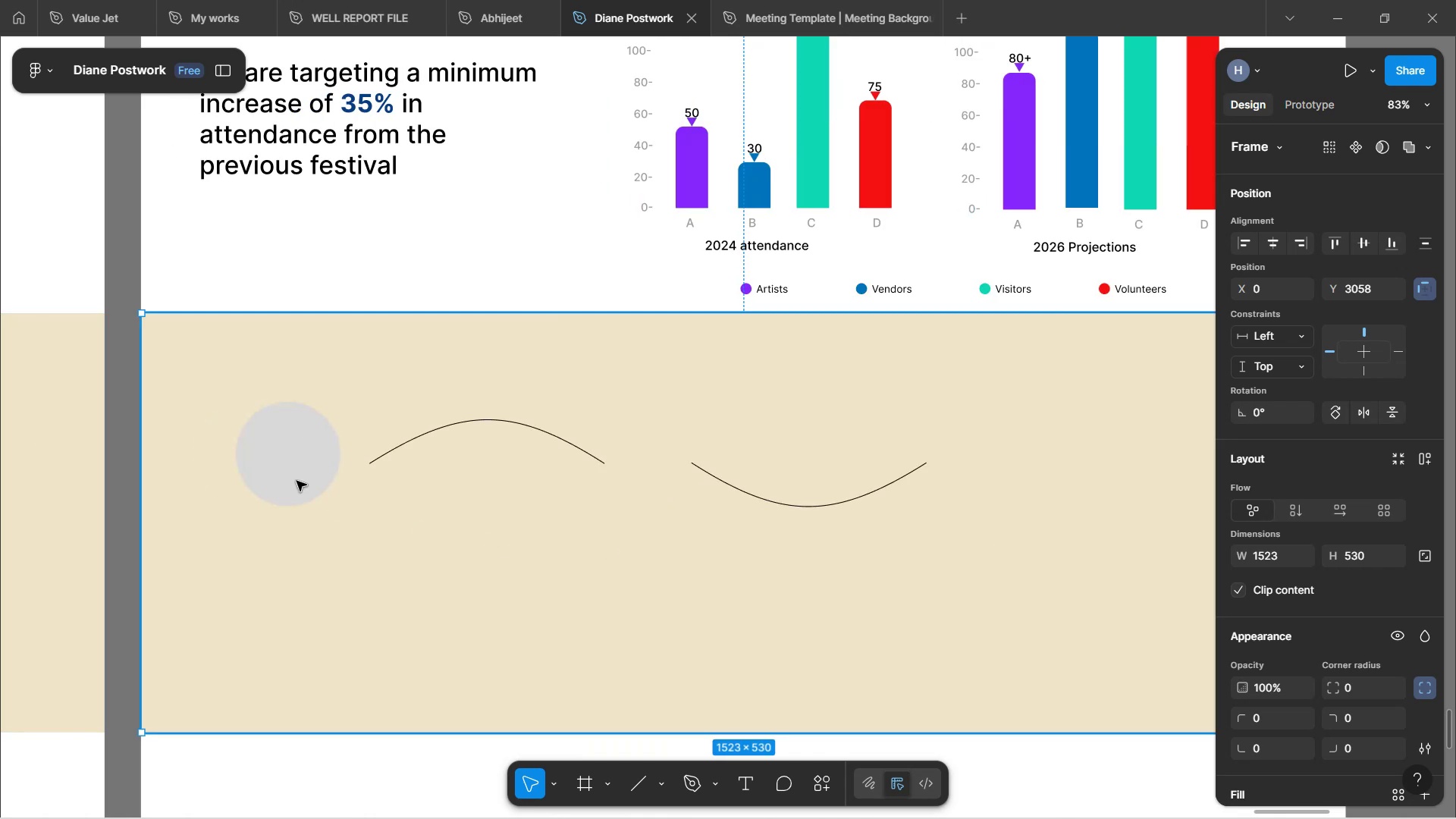 
double_click([300, 481])
 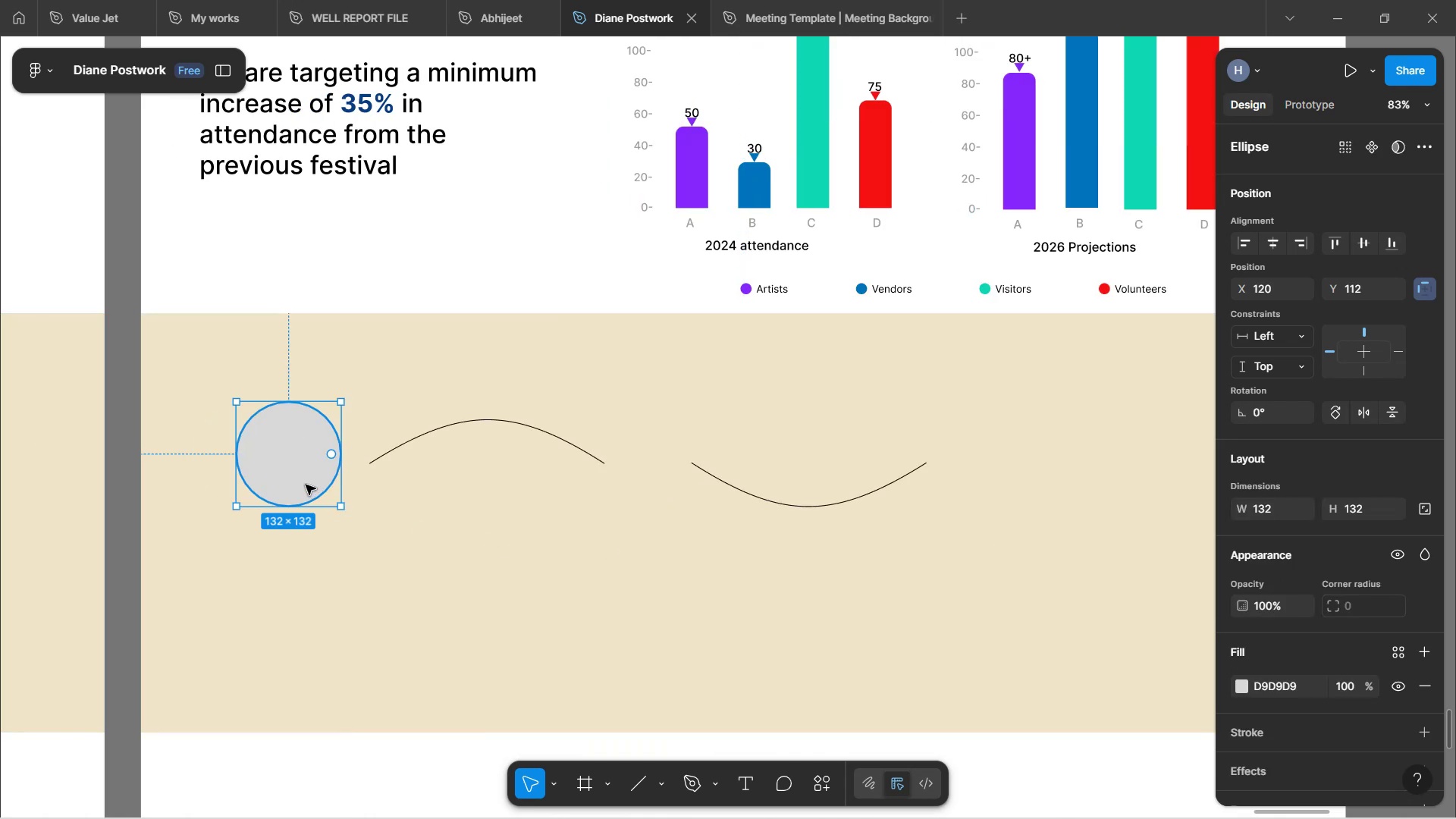 
hold_key(key=ShiftLeft, duration=1.51)
left_click_drag(start_coordinate=[343, 510], to_coordinate=[324, 491])
 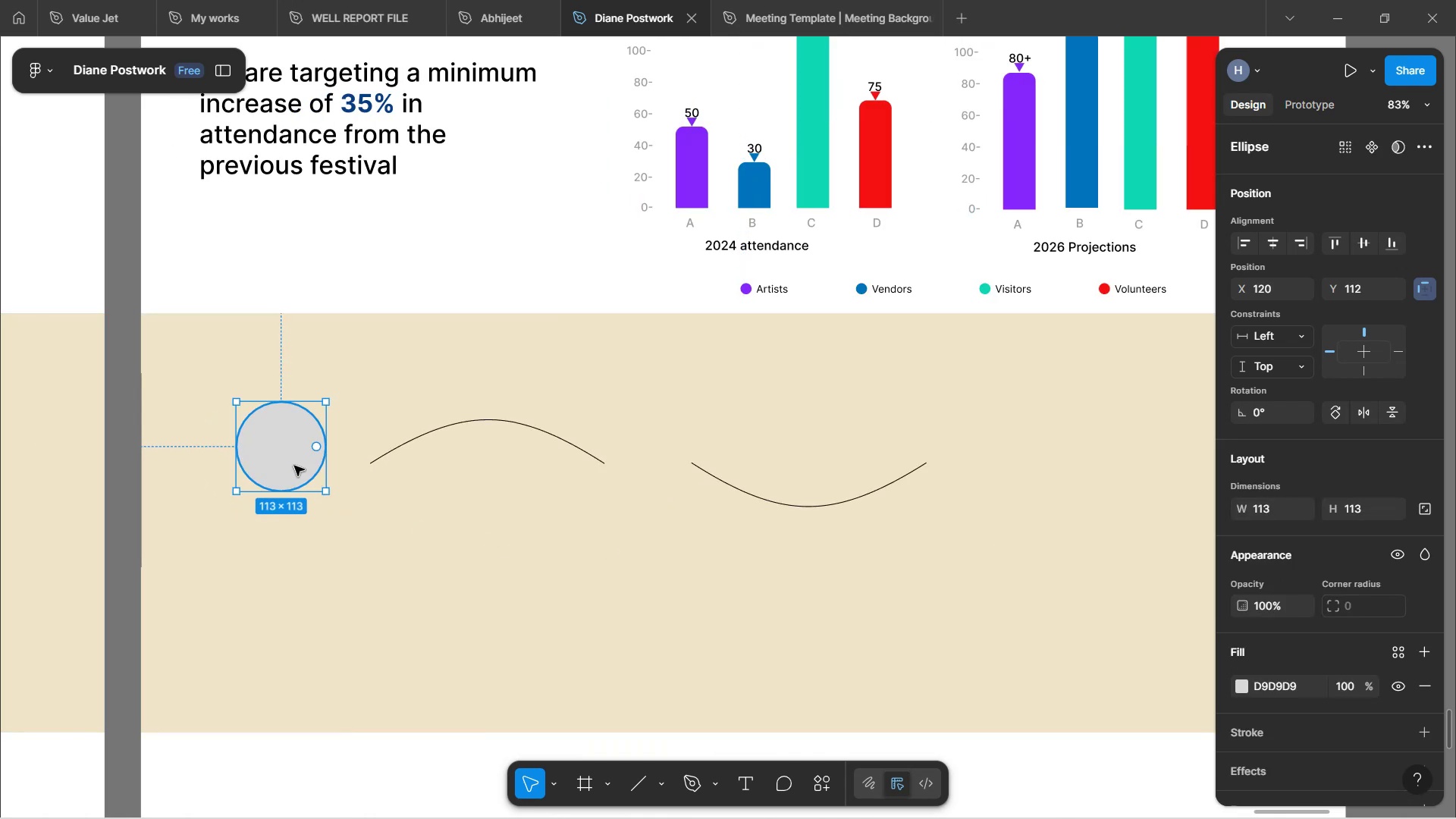 
hold_key(key=ShiftLeft, duration=0.37)
 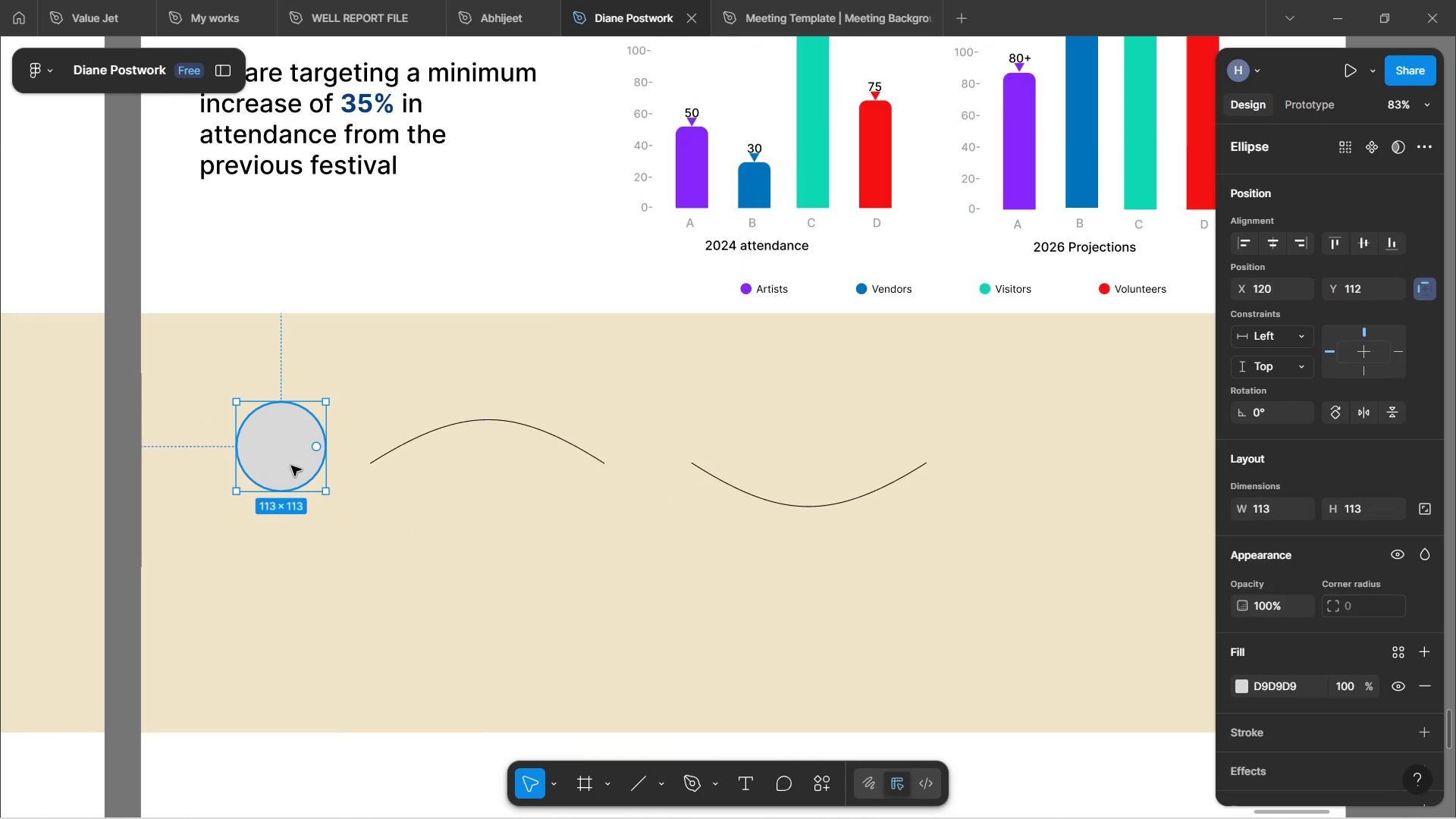 
hold_key(key=AltLeft, duration=1.52)
left_click_drag(start_coordinate=[291, 466], to_coordinate=[663, 444])
 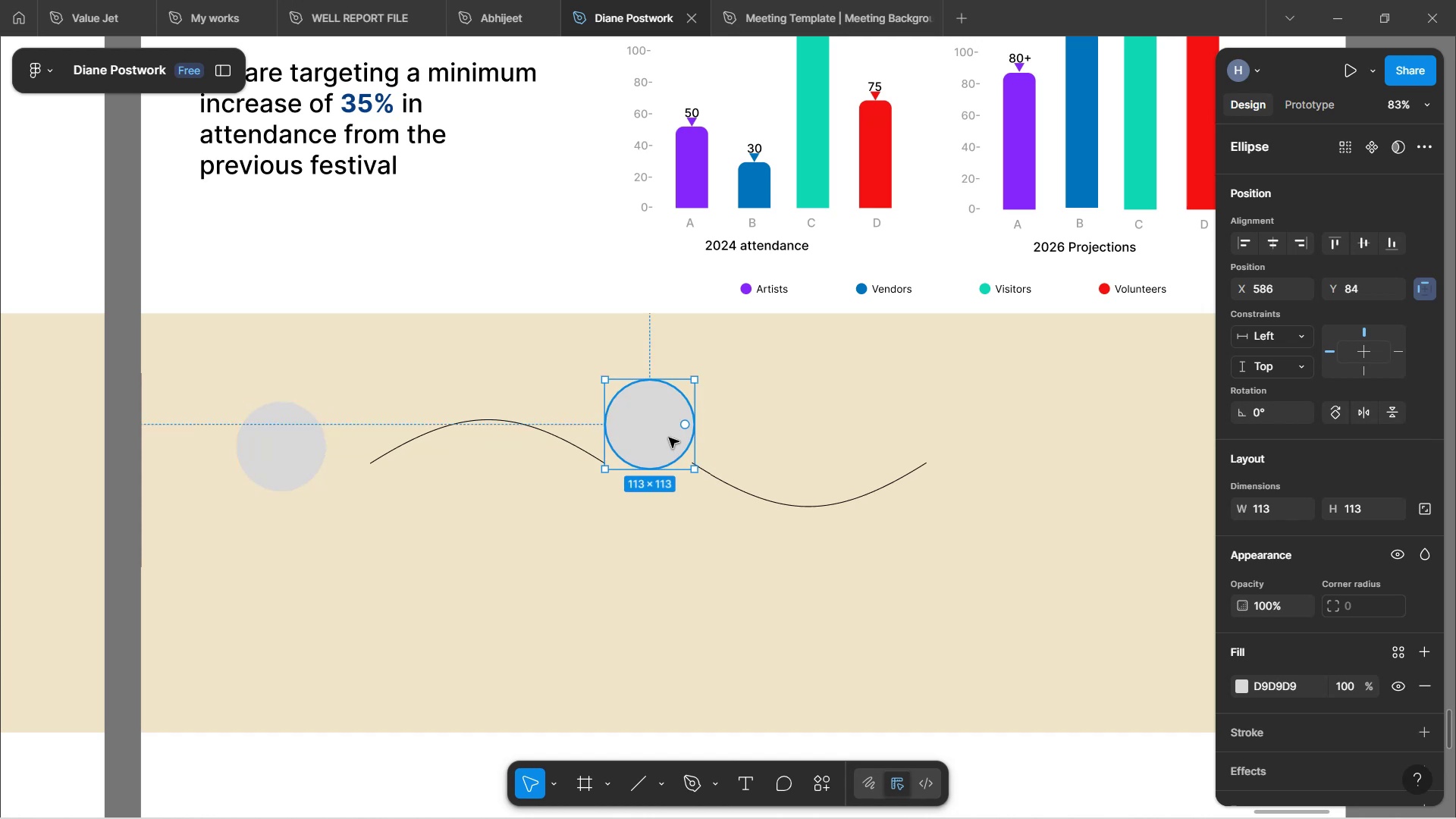 
hold_key(key=AltLeft, duration=1.41)
 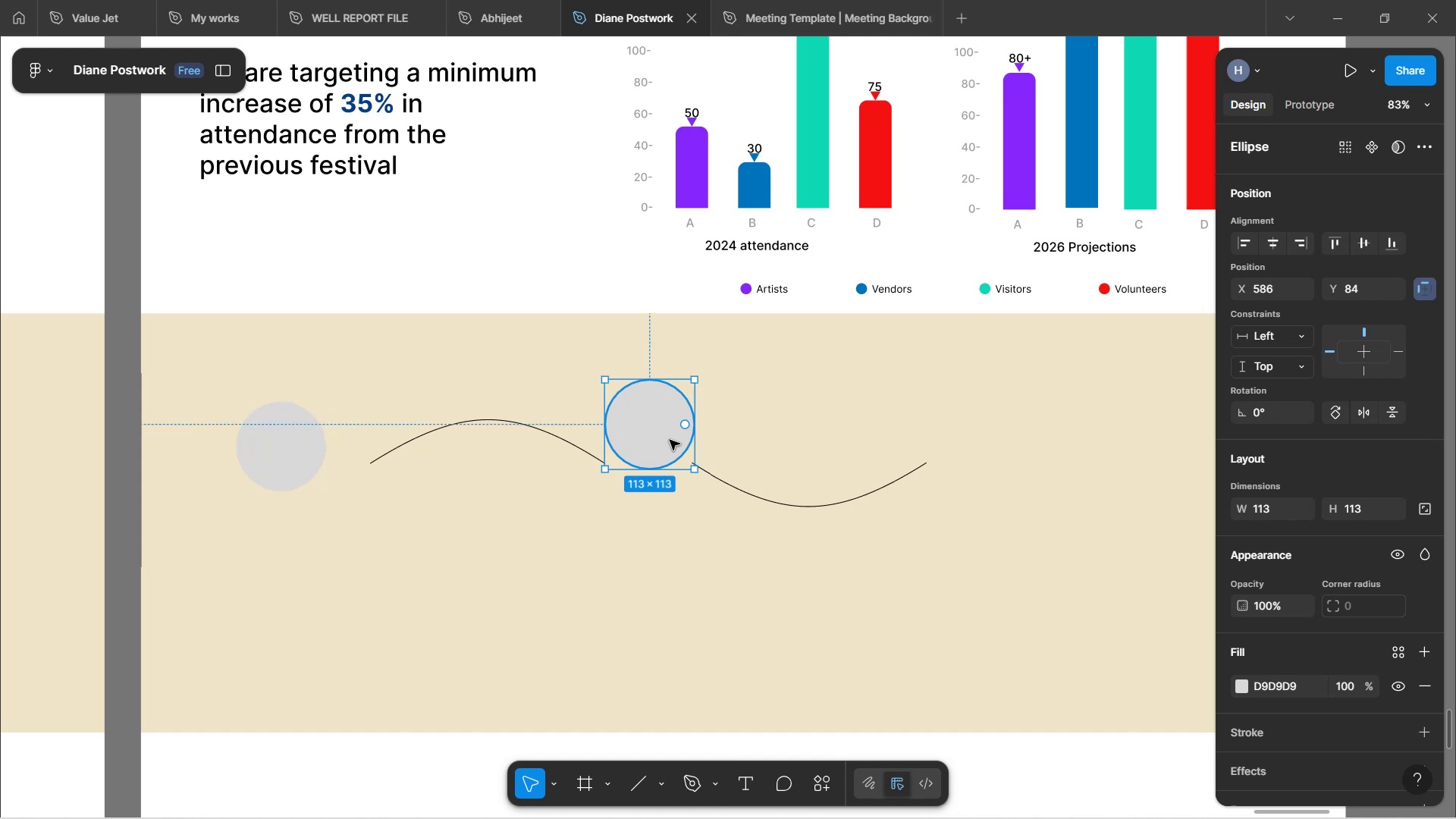 
hold_key(key=AltLeft, duration=1.52)
left_click_drag(start_coordinate=[659, 435], to_coordinate=[995, 460])
 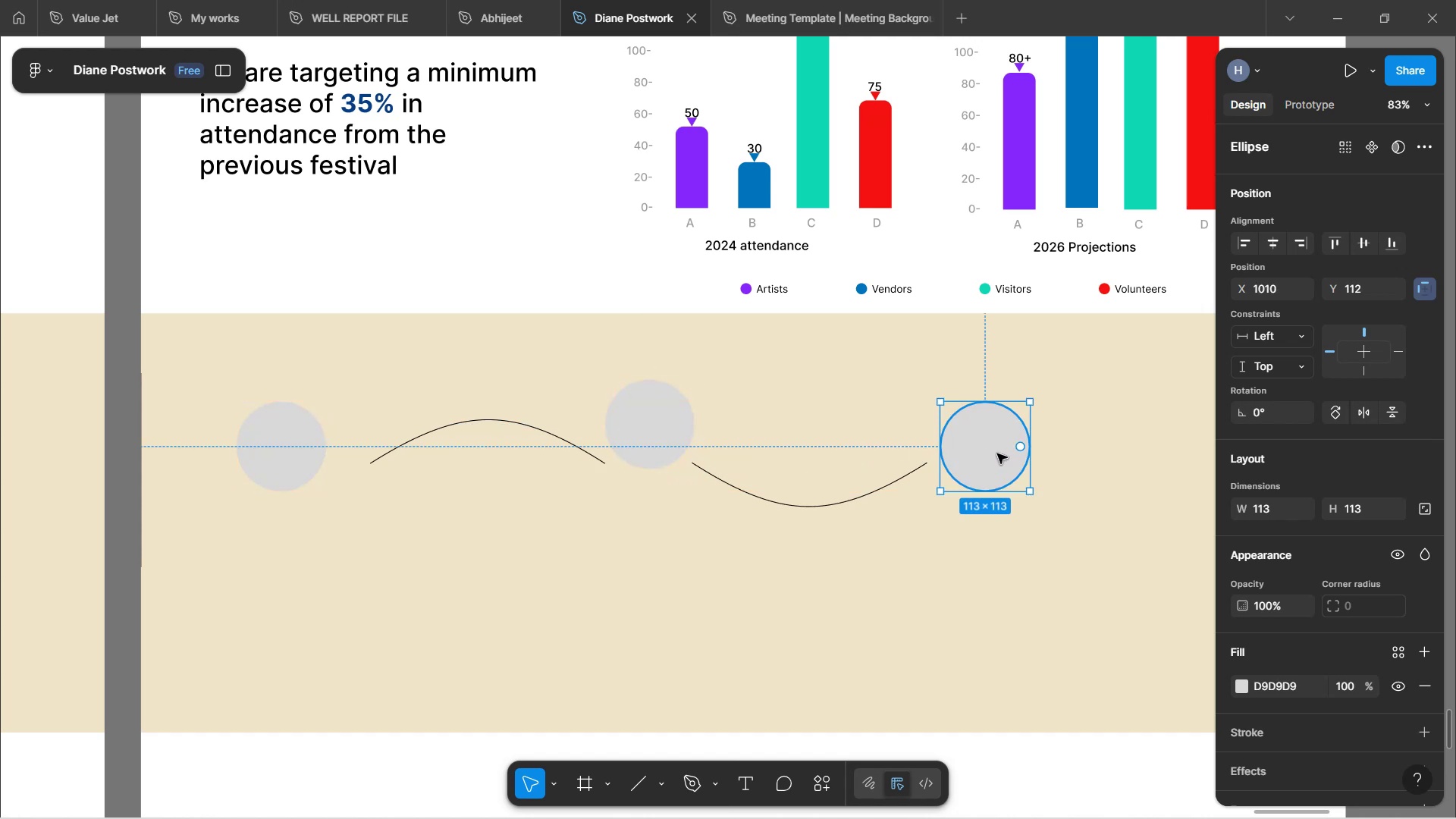 
hold_key(key=AltLeft, duration=0.58)
 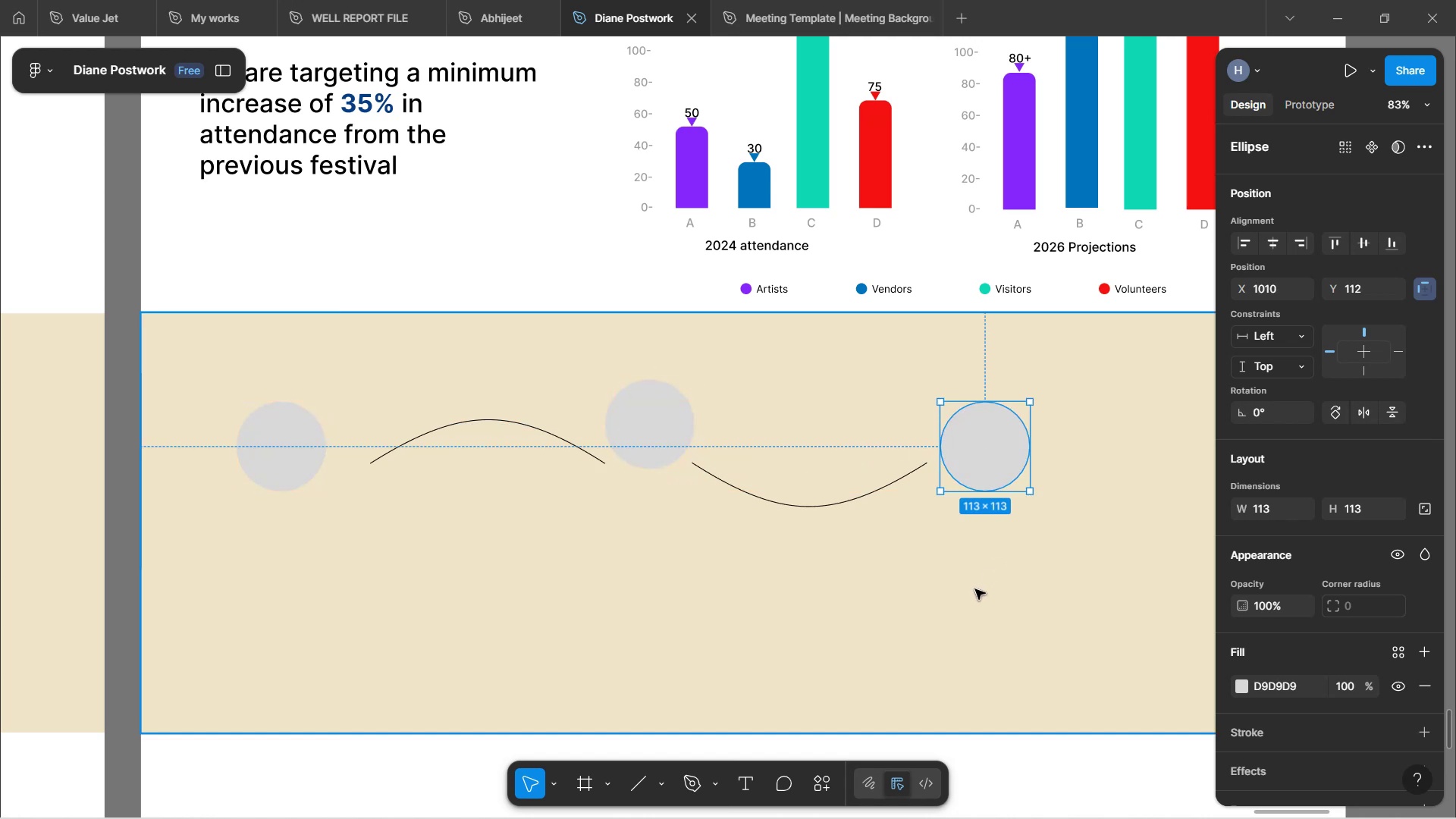 
hold_key(key=ControlLeft, duration=0.39)
scroll: coordinate [975, 588], scroll_direction: down, amount: 2.0
 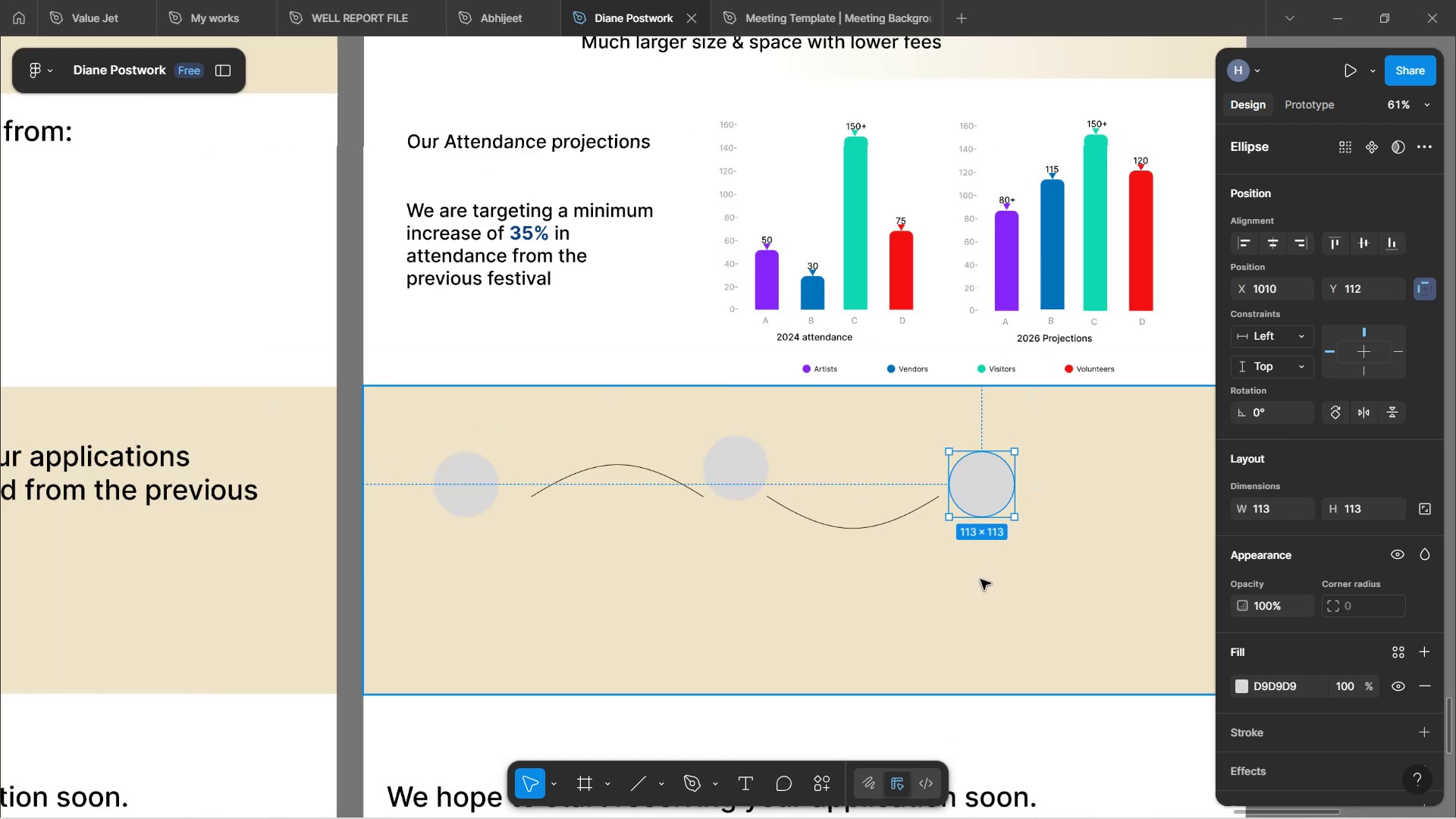 
hold_key(key=Space, duration=1.39)
 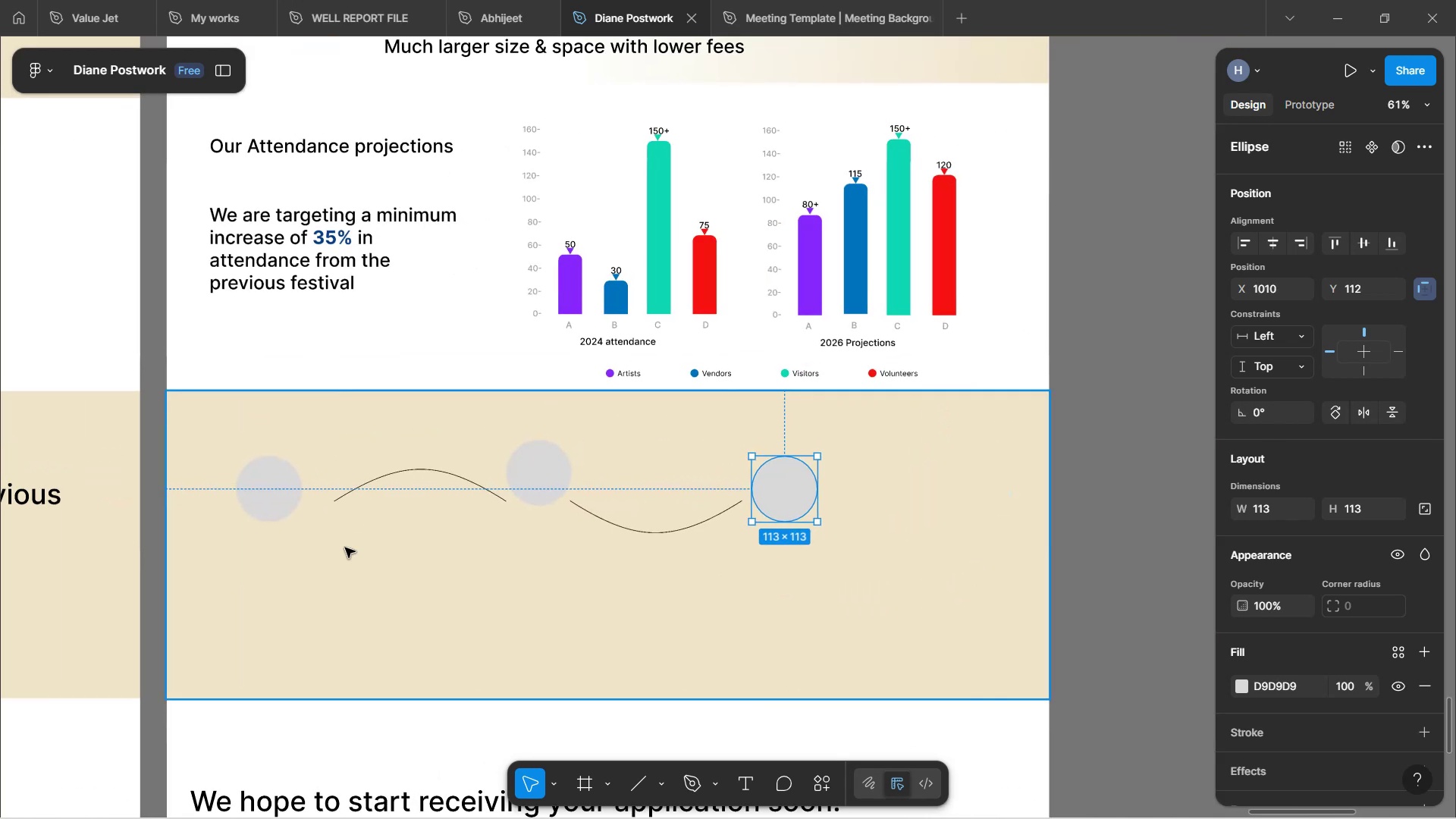 
left_click_drag(start_coordinate=[981, 580], to_coordinate=[783, 585])
 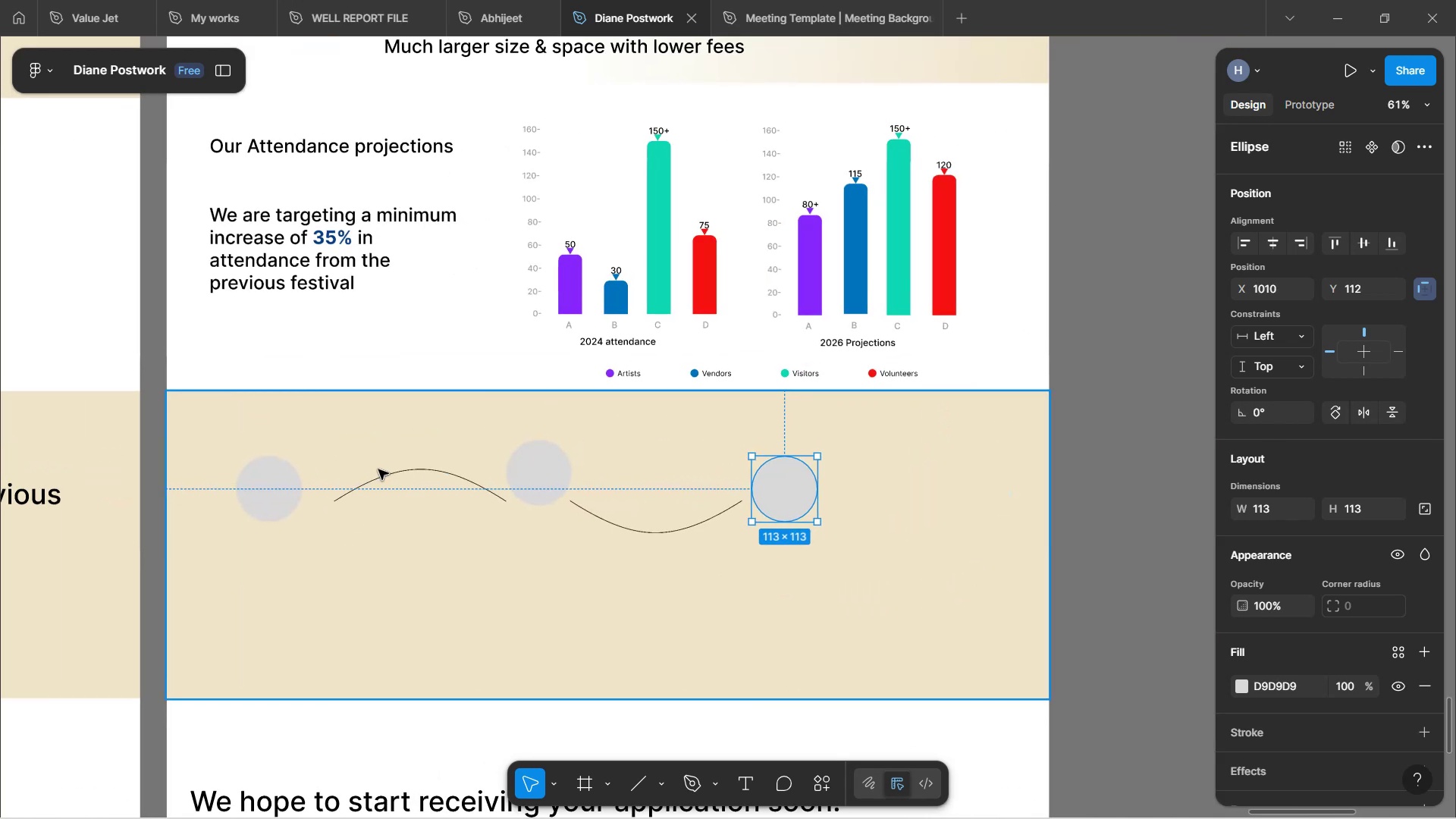 
left_click_drag(start_coordinate=[389, 477], to_coordinate=[393, 479])
 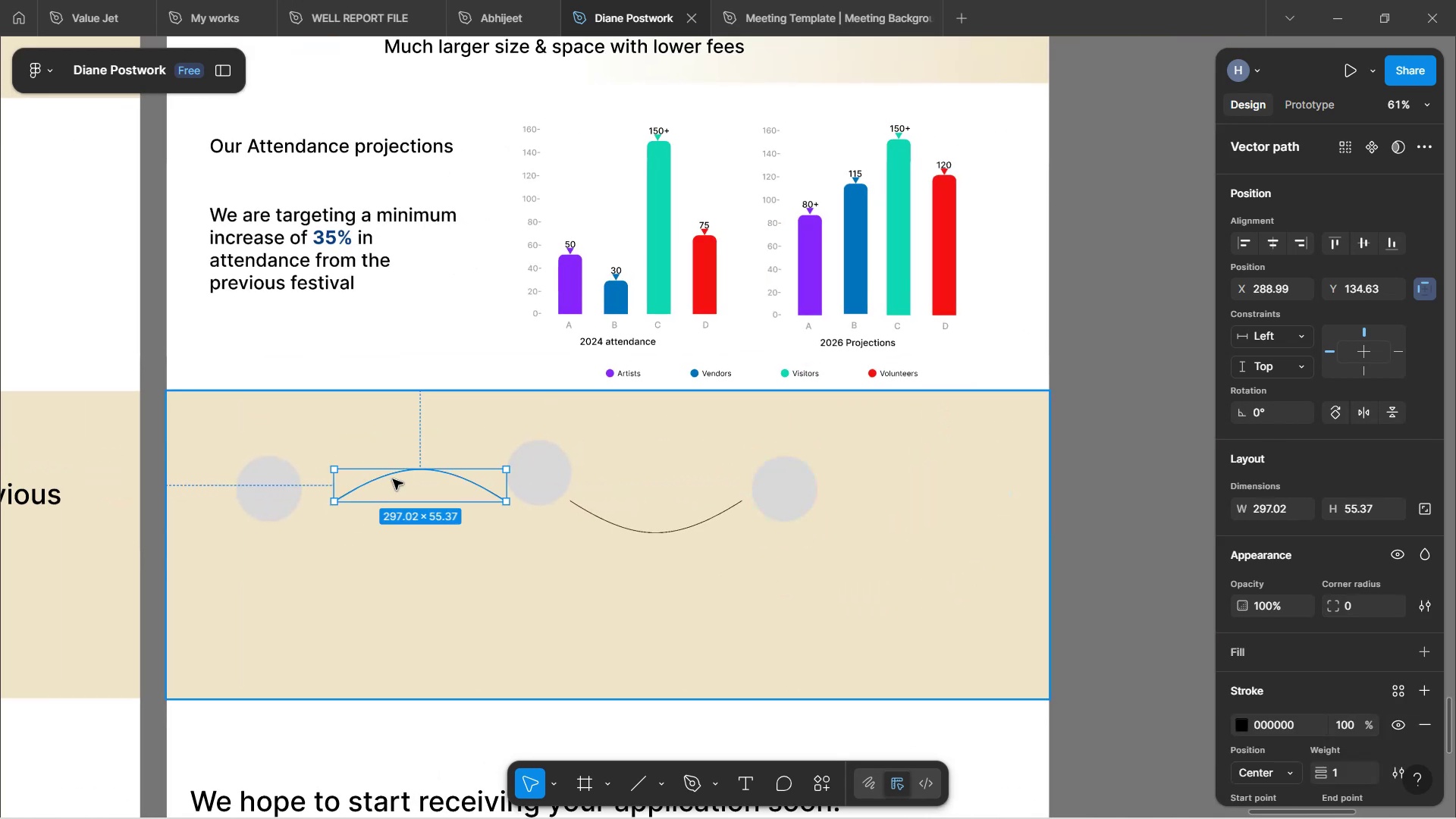 
hold_key(key=AltLeft, duration=1.53)
left_click_drag(start_coordinate=[395, 479], to_coordinate=[877, 471])
 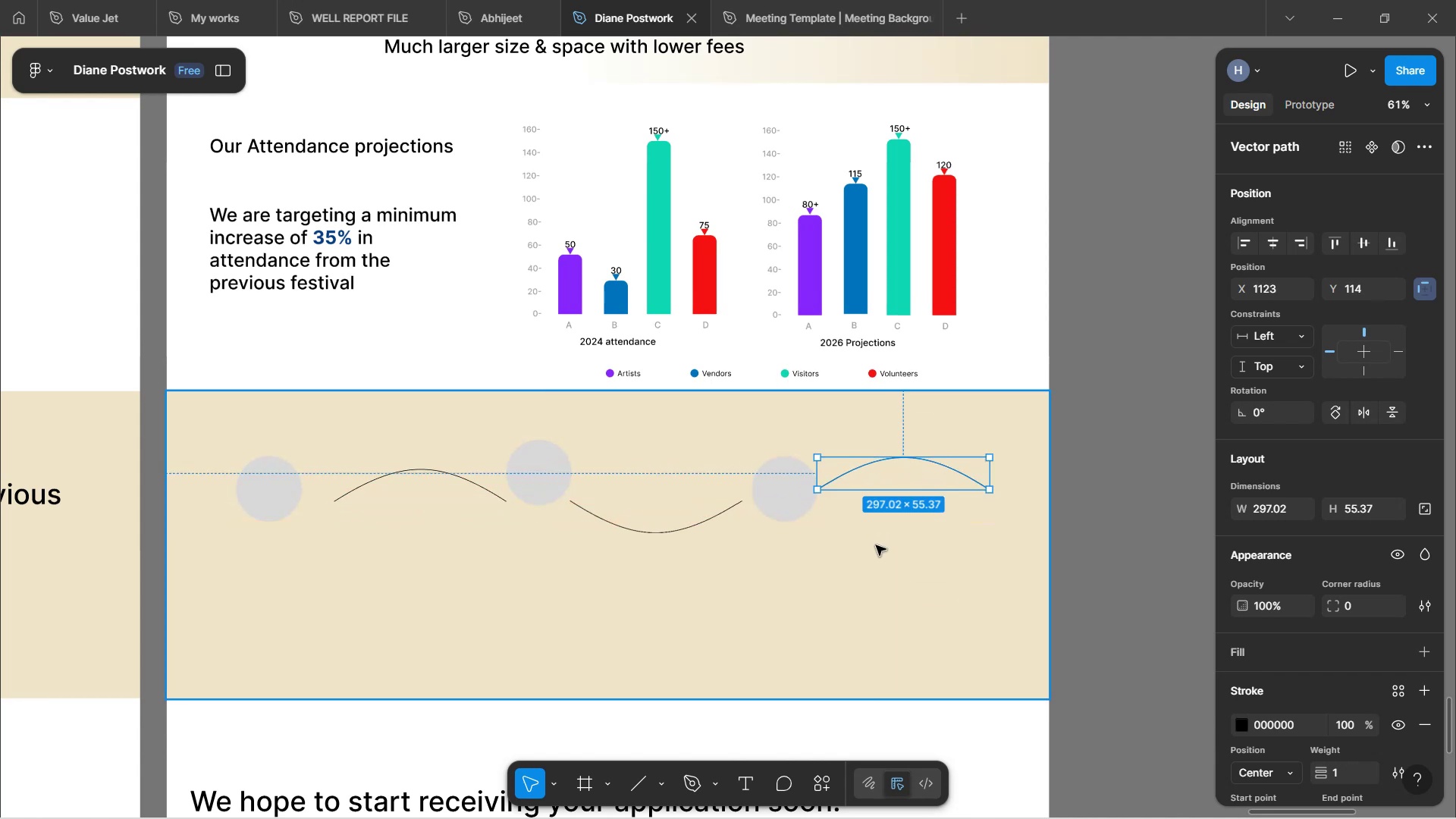 
hold_key(key=AltLeft, duration=1.26)
 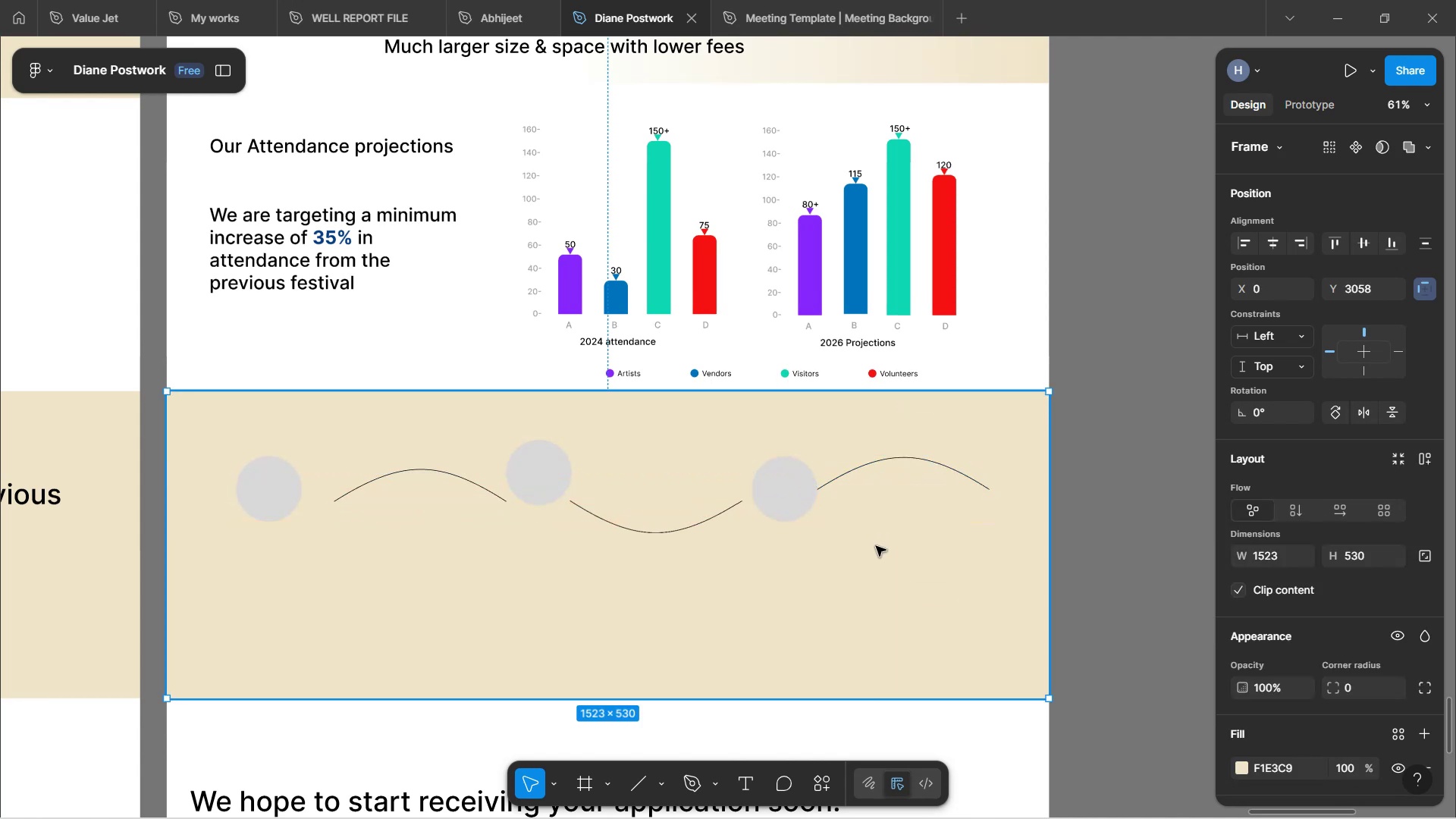 
hold_key(key=ControlLeft, duration=0.65)
scroll: coordinate [685, 619], scroll_direction: up, amount: 3.0
 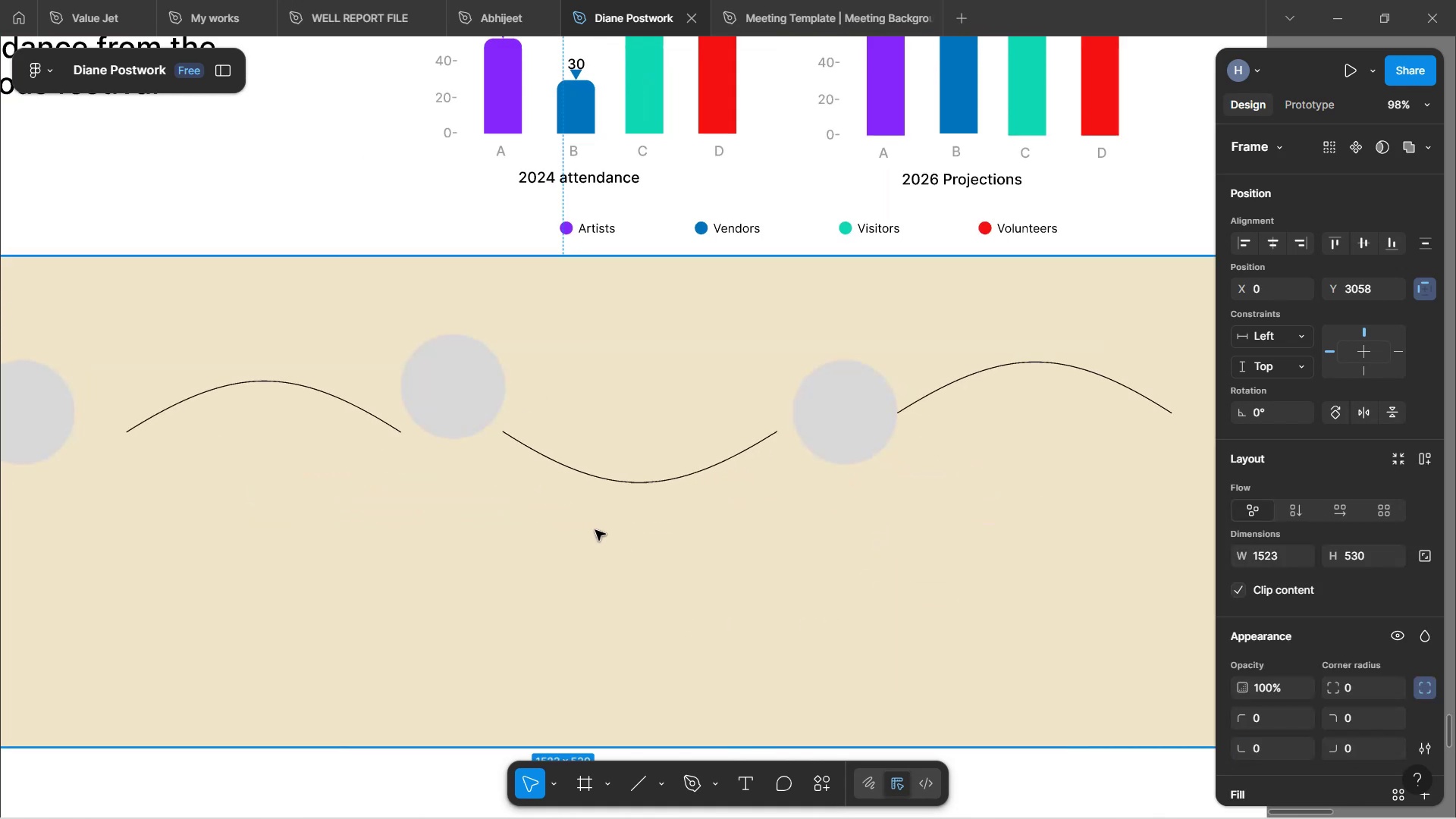 
hold_key(key=Space, duration=1.44)
 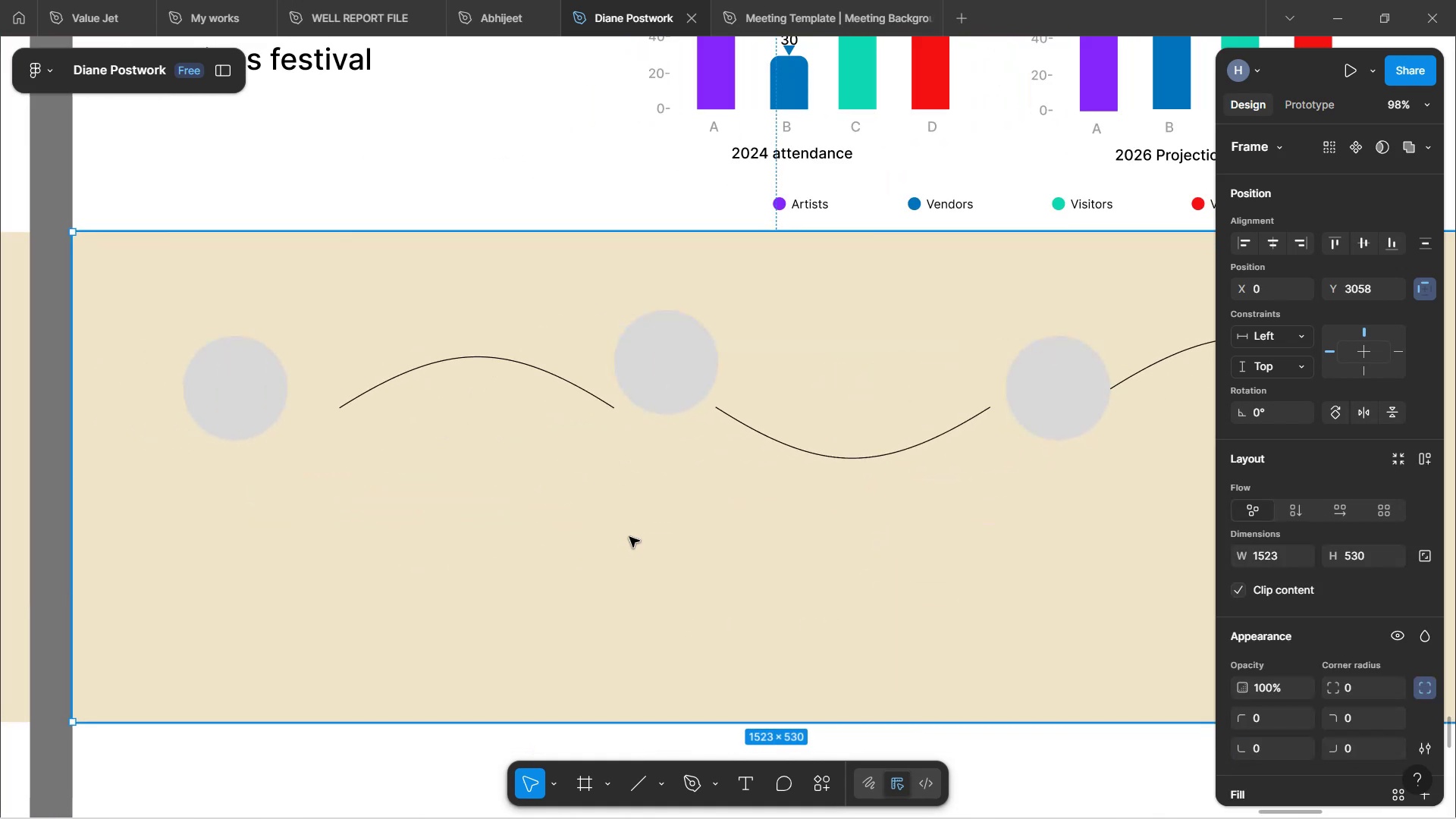 
left_click_drag(start_coordinate=[413, 566], to_coordinate=[626, 541])
 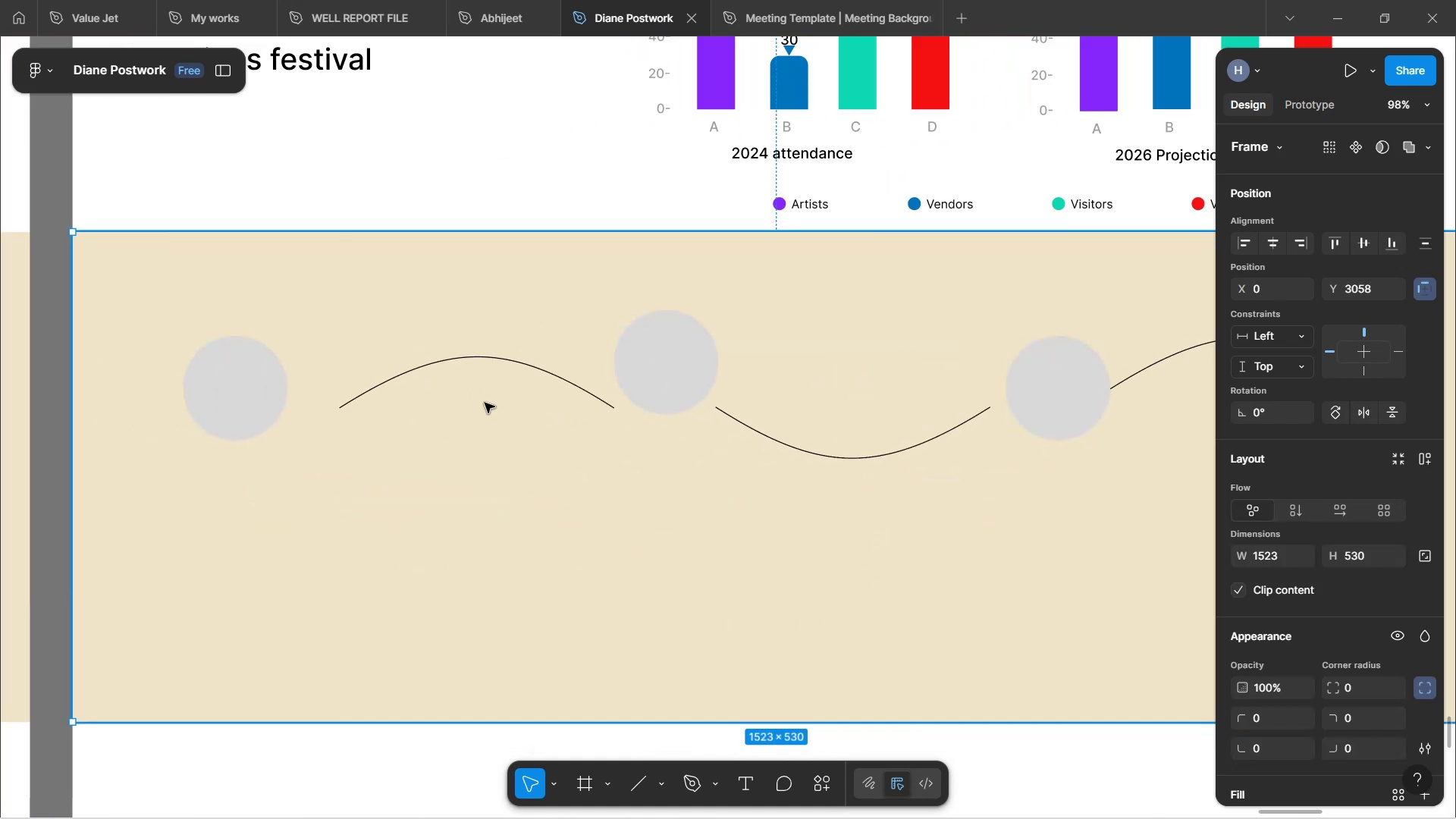 
double_click([500, 364])
 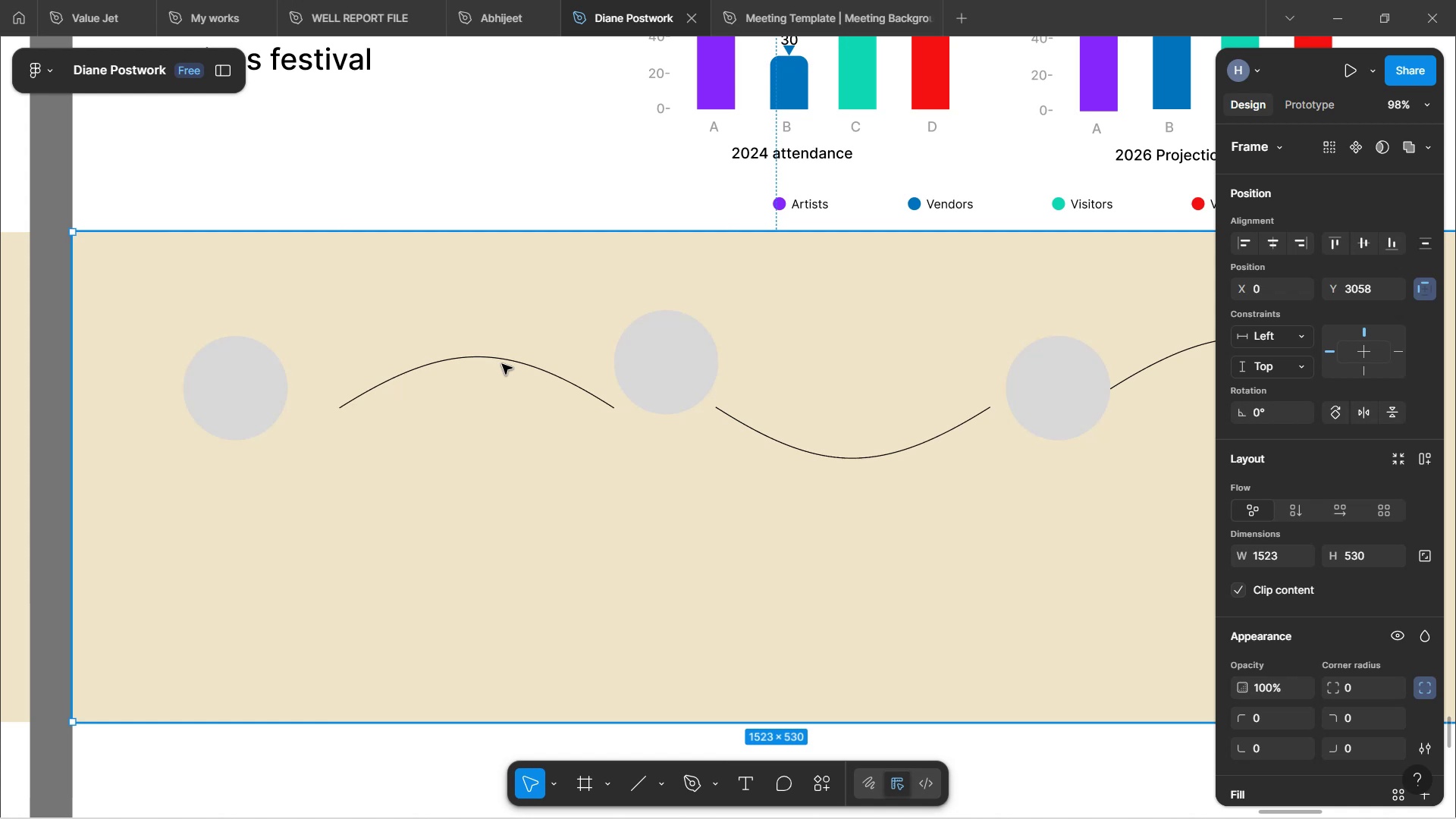 
left_click([502, 364])
 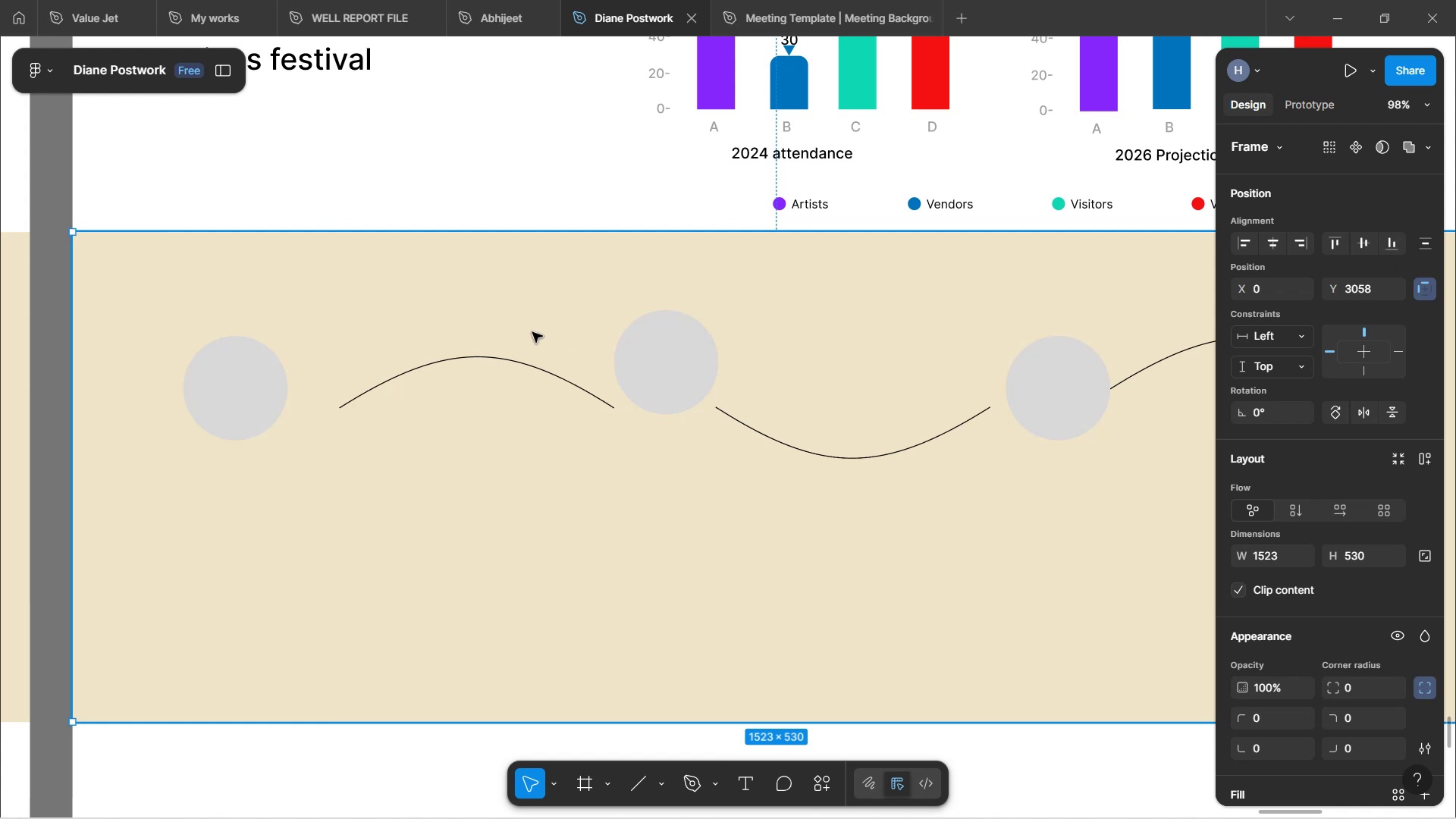 
left_click([532, 143])
 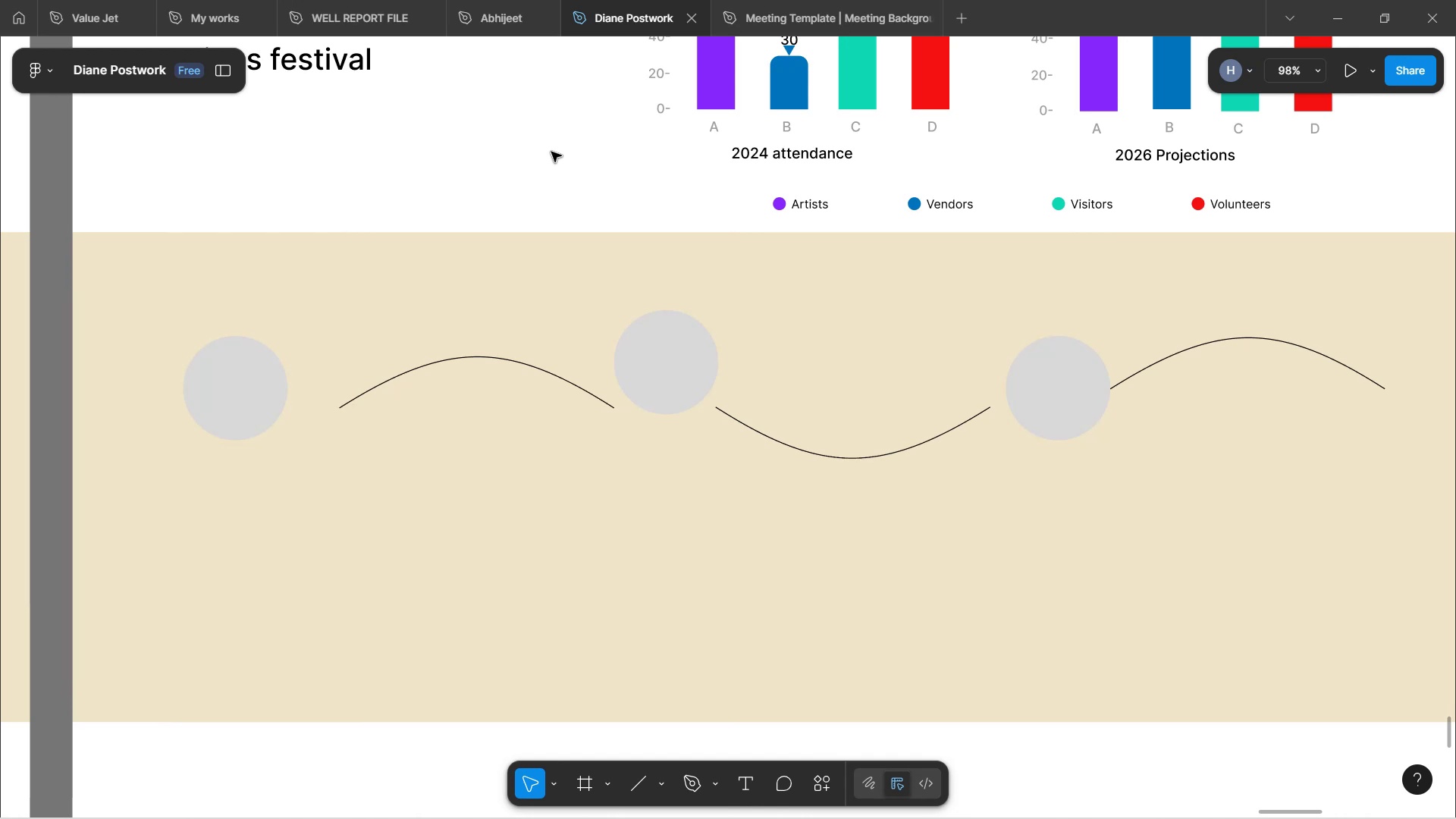 
wait(15.01)
 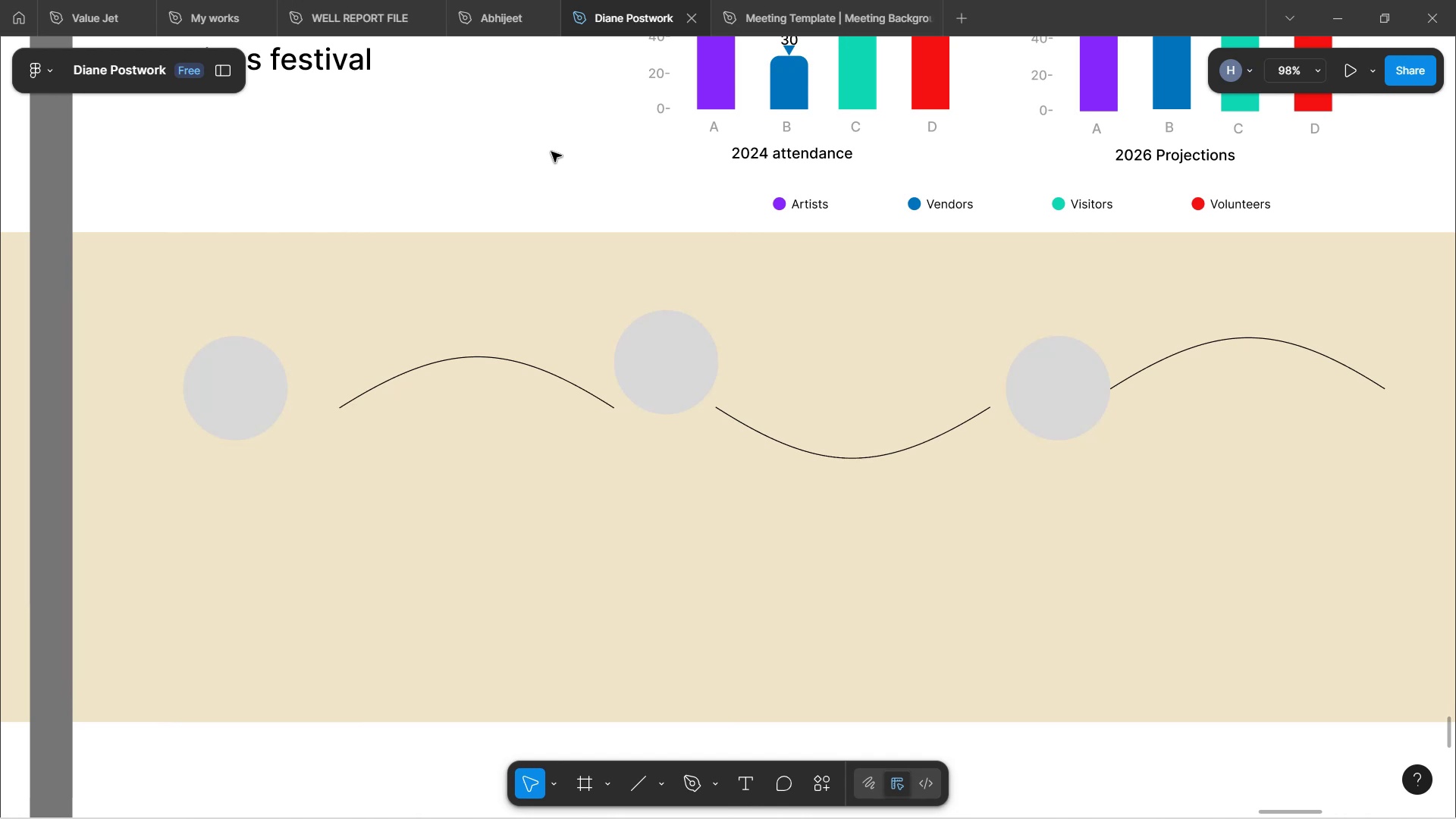 
double_click([512, 365])
 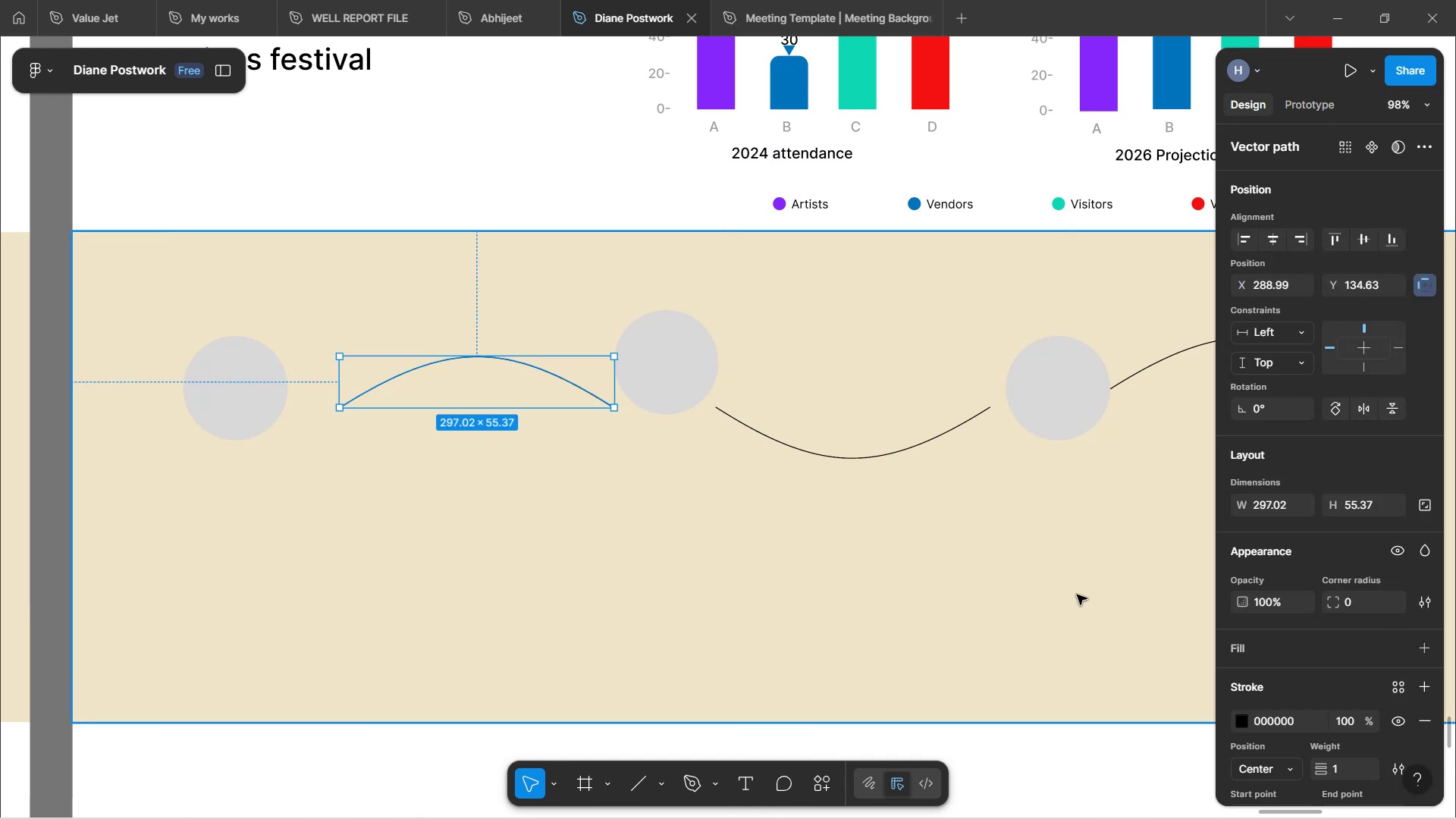 
scroll: coordinate [1299, 609], scroll_direction: down, amount: 6.0
 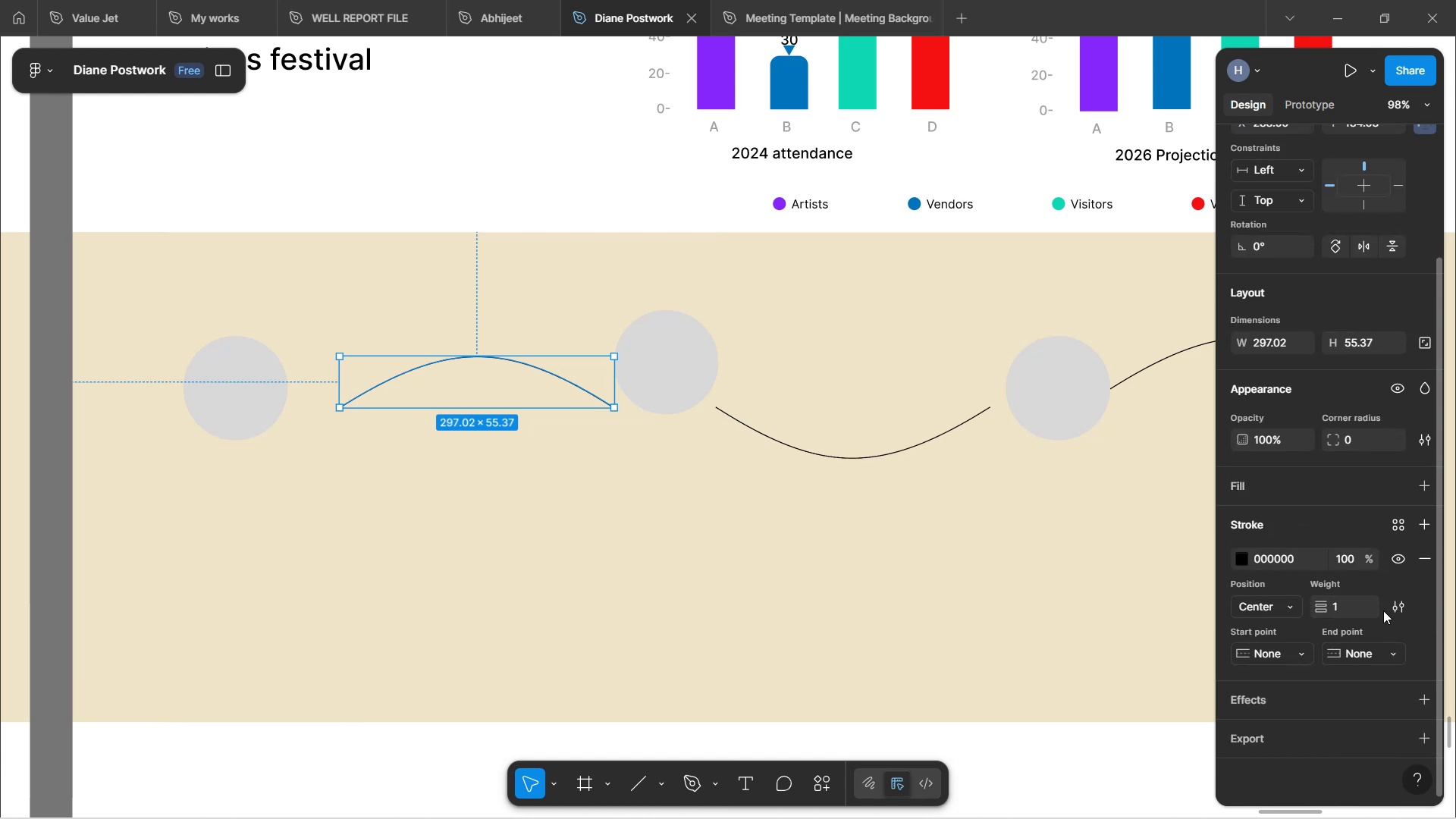 
left_click([1400, 613])
 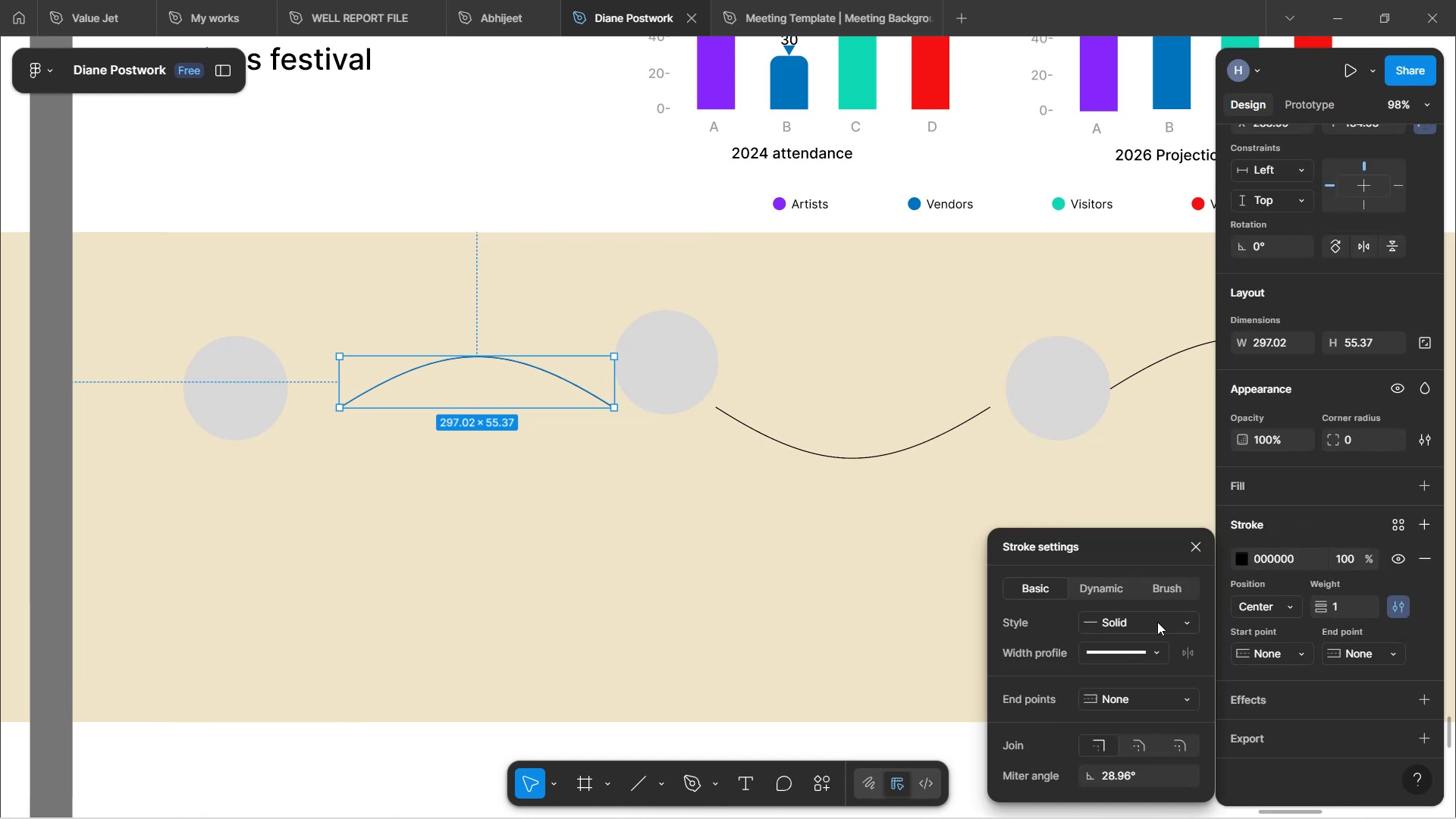 
left_click([1166, 592])
 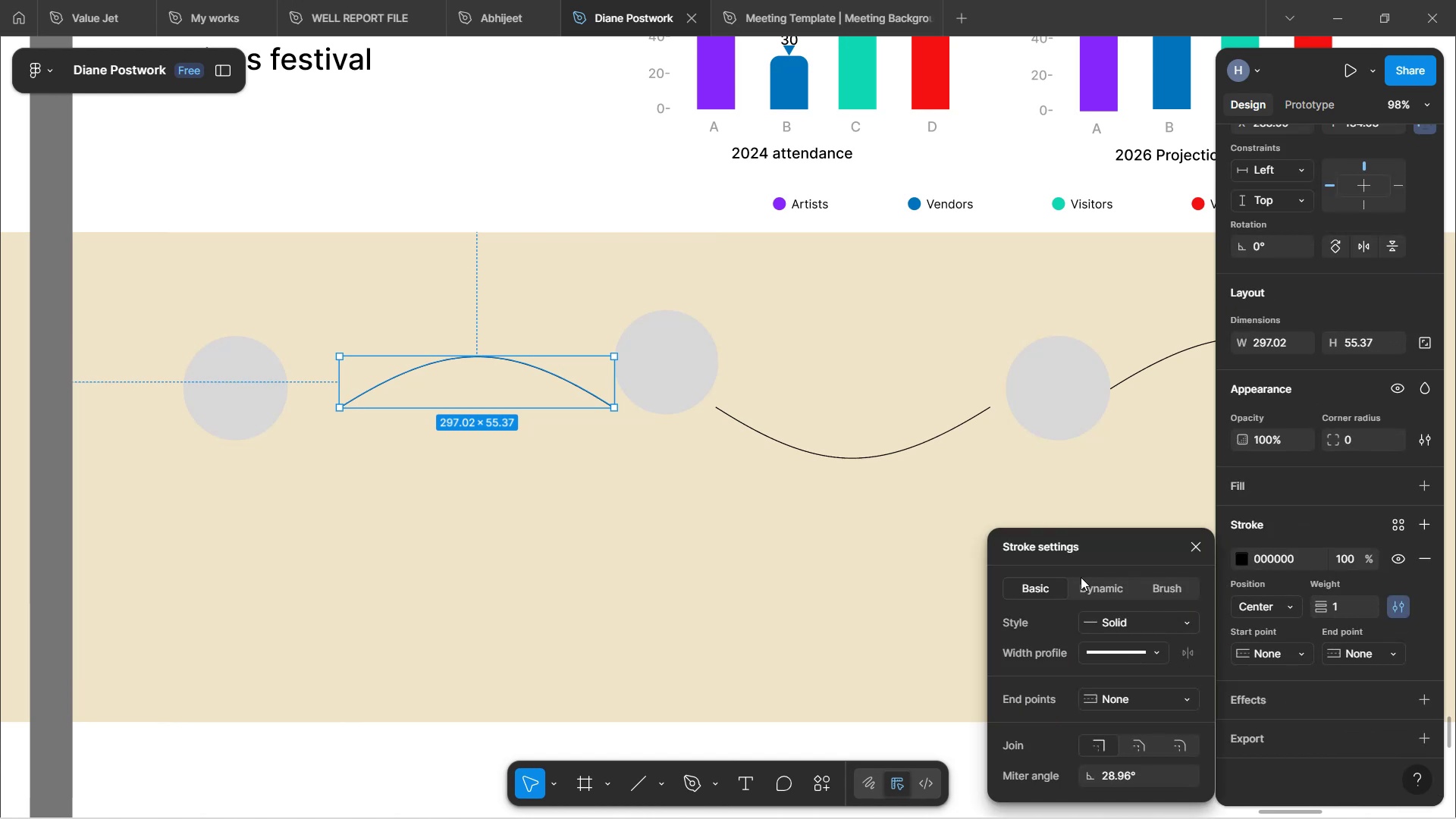 
left_click([1173, 588])
 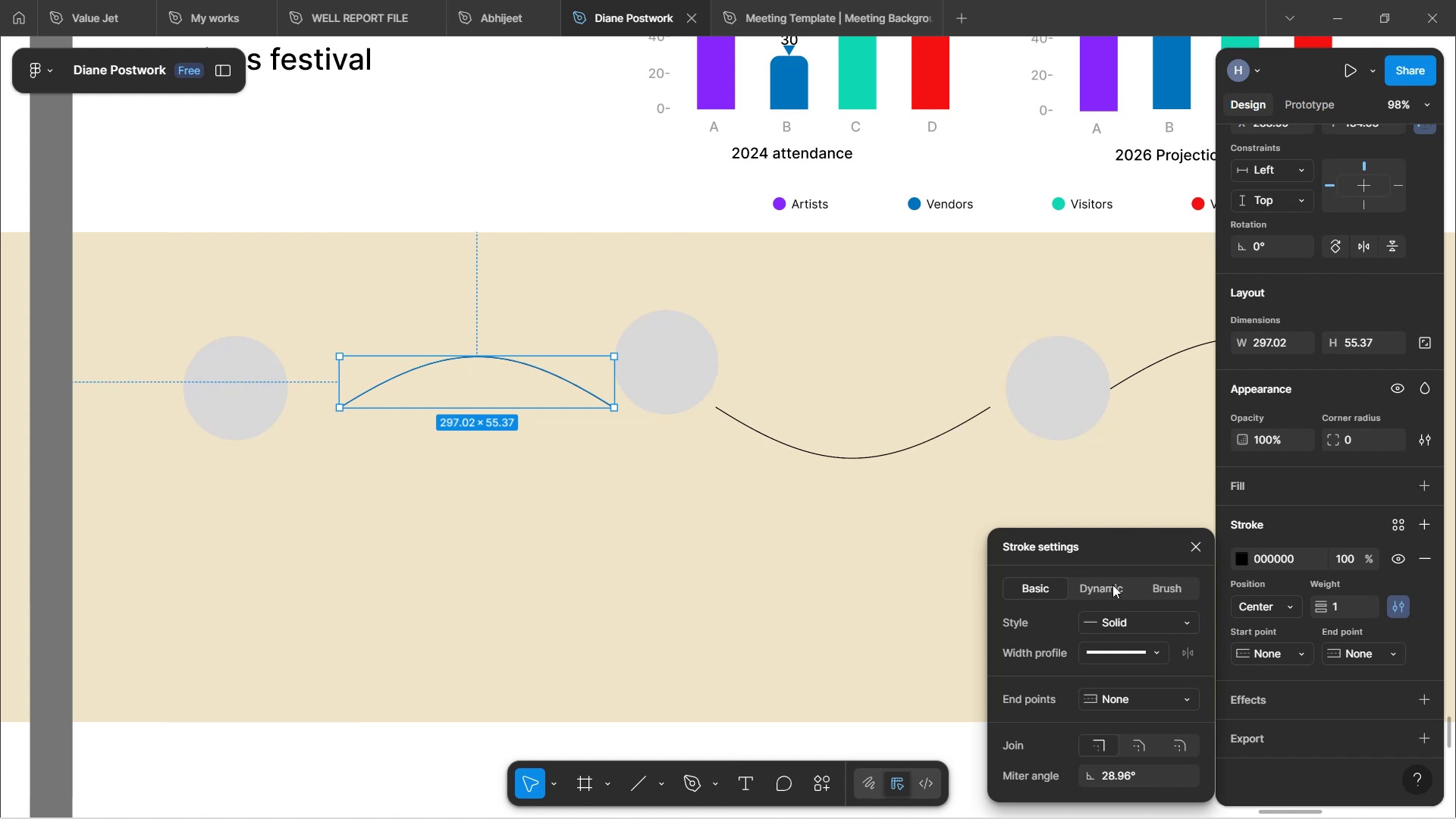 
left_click([1109, 596])
 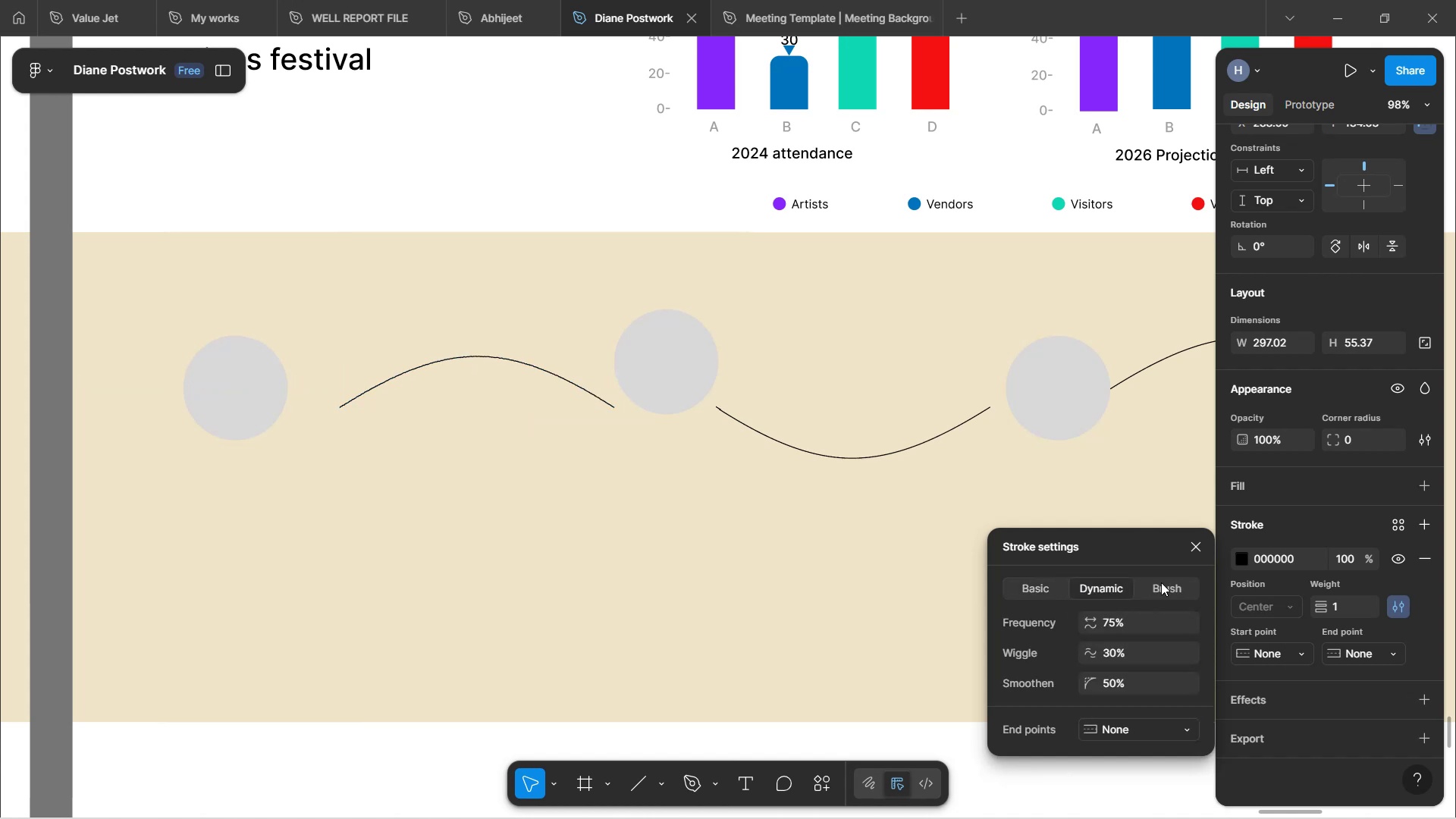 
left_click([1177, 582])
 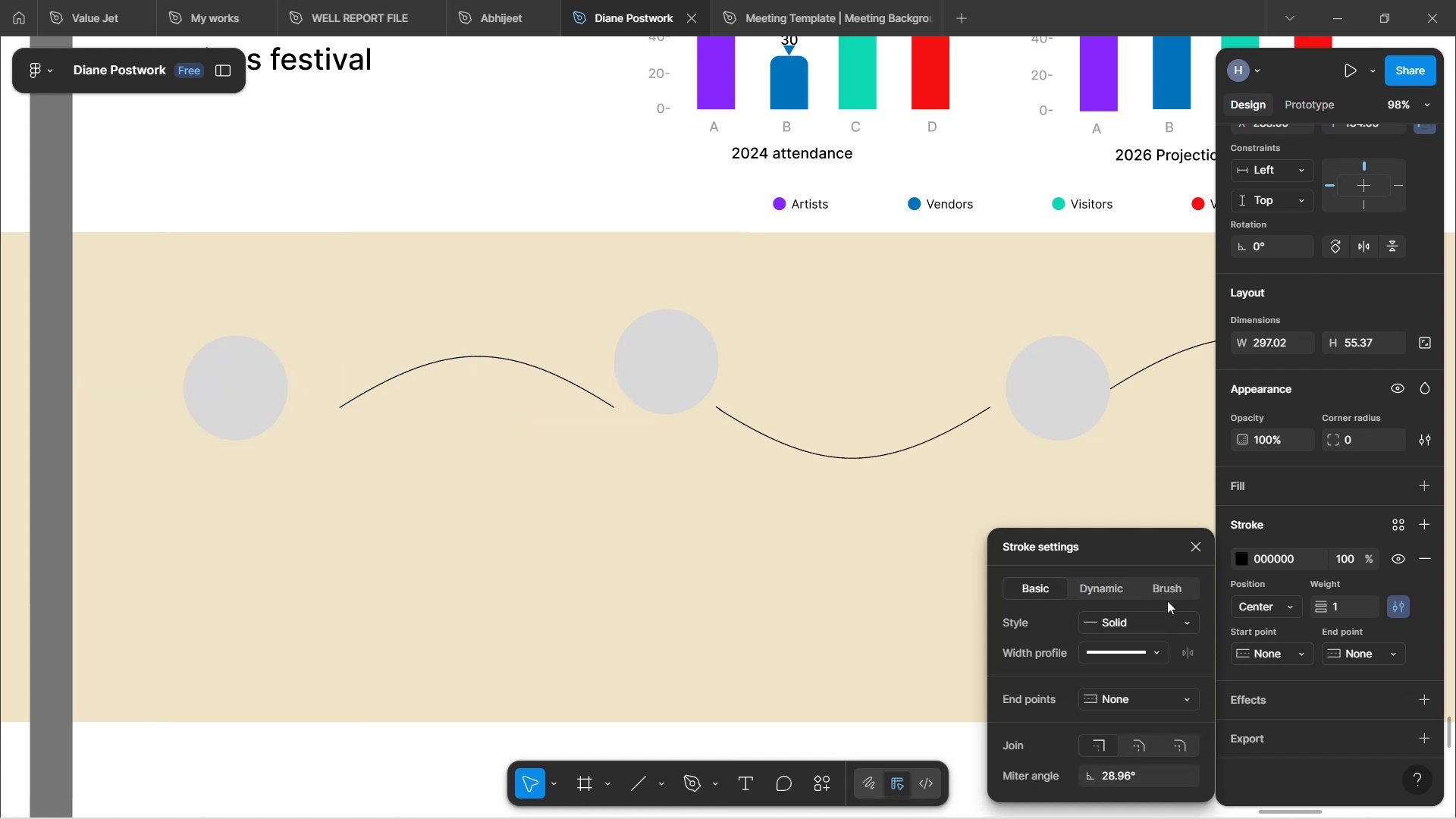 
left_click([1168, 618])
 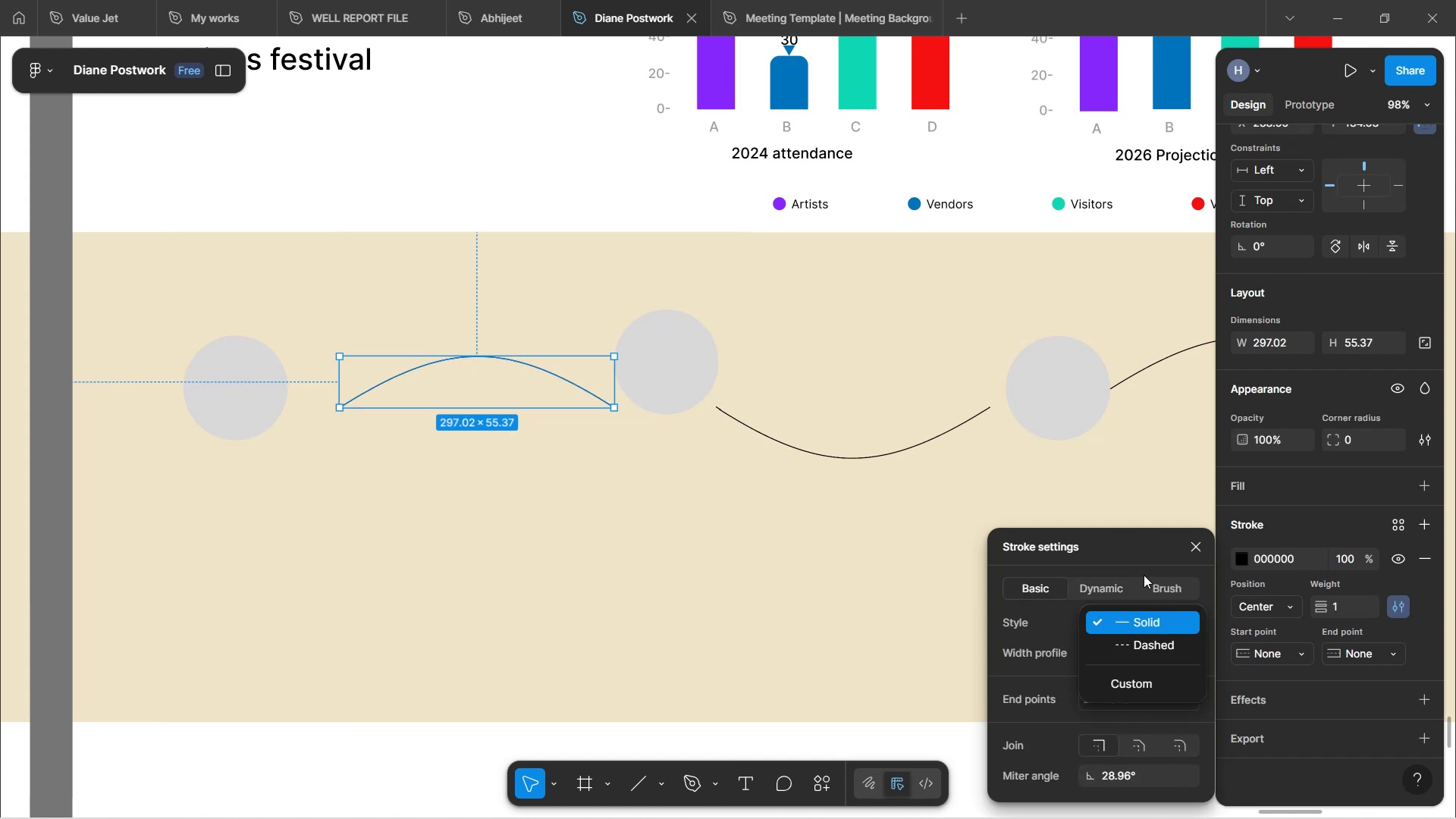 
left_click([1139, 539])
 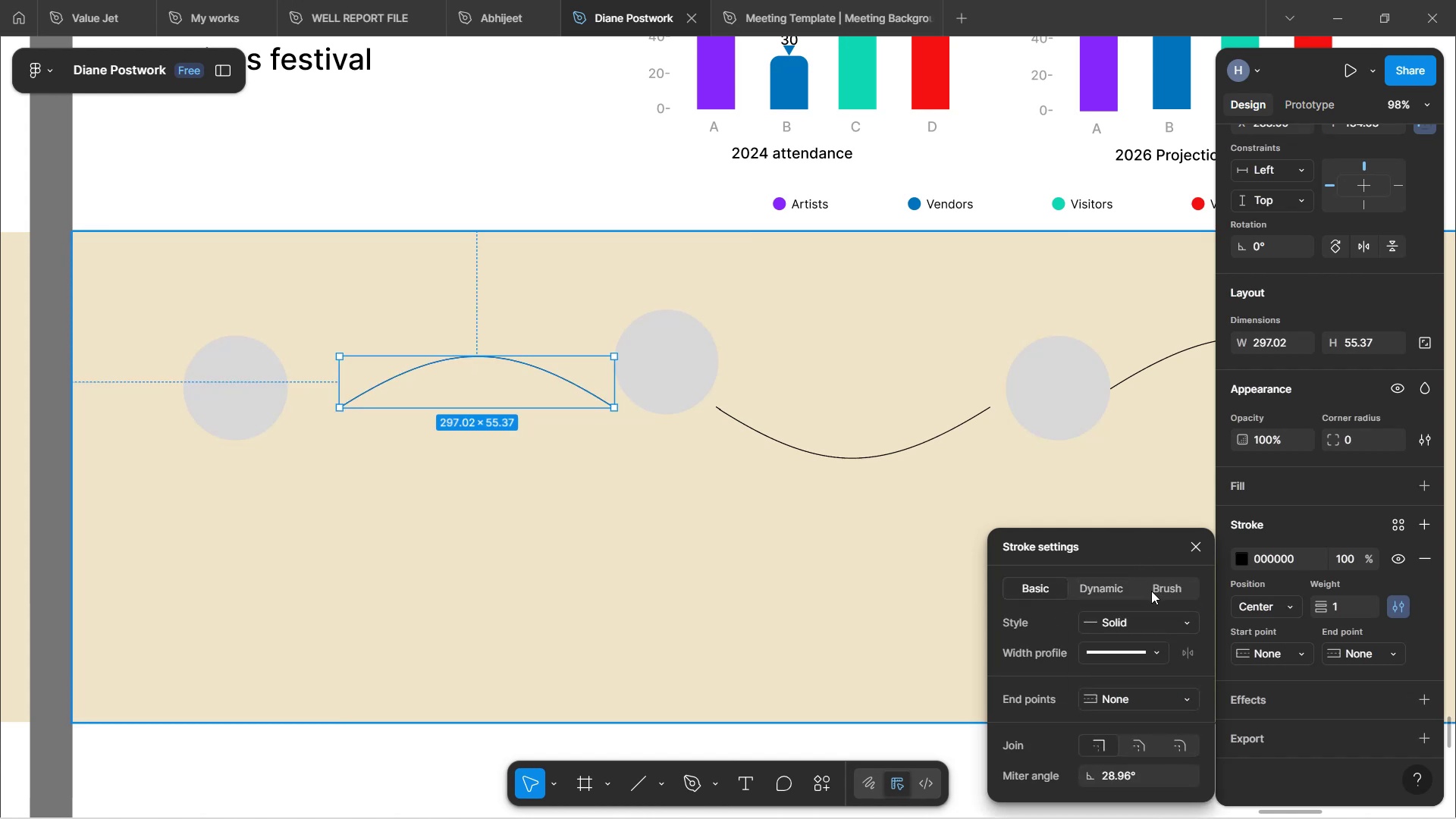 
left_click([1158, 591])
 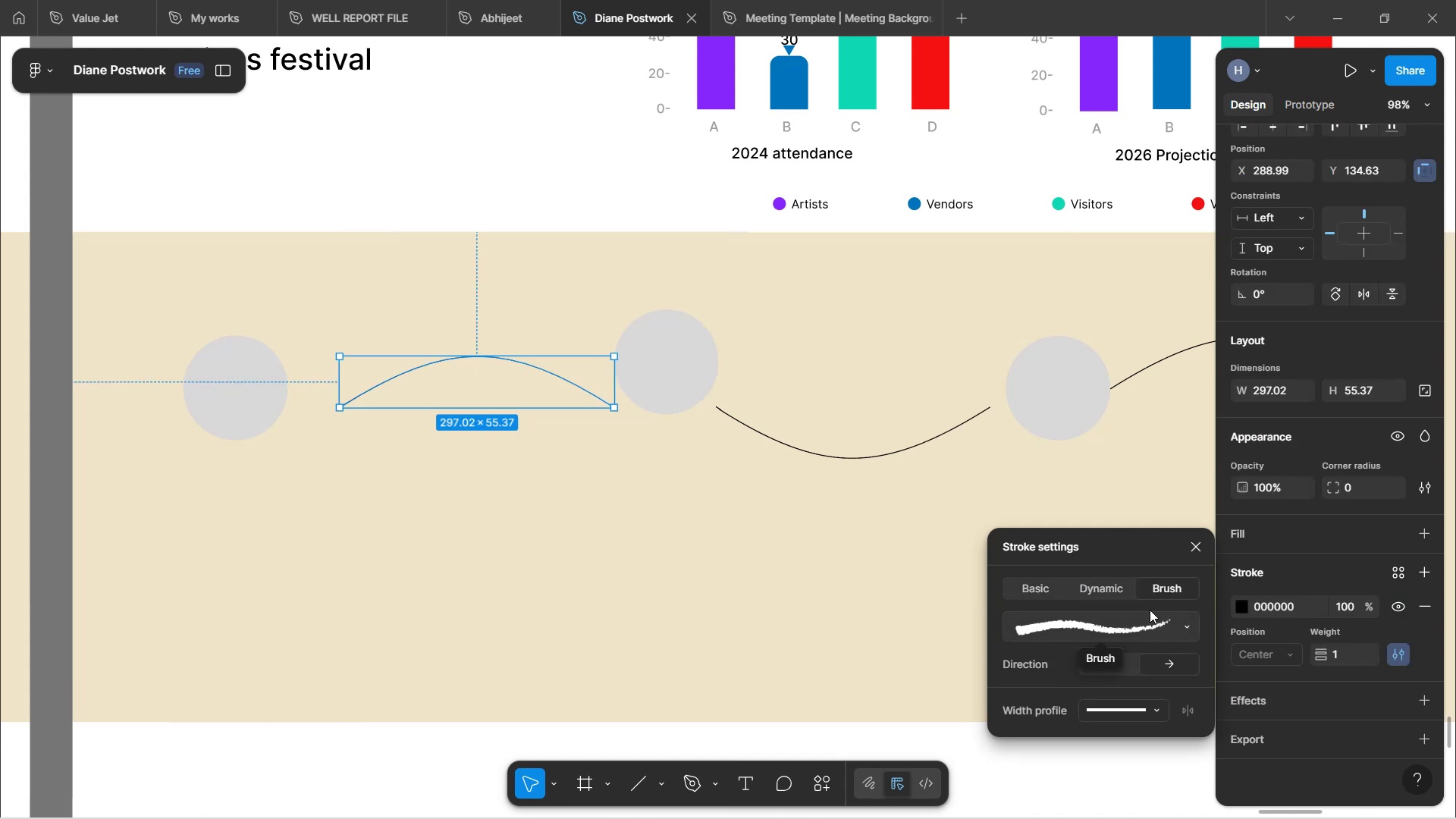 
hold_key(key=ControlLeft, duration=1.63)
scroll: coordinate [505, 422], scroll_direction: up, amount: 3.0
 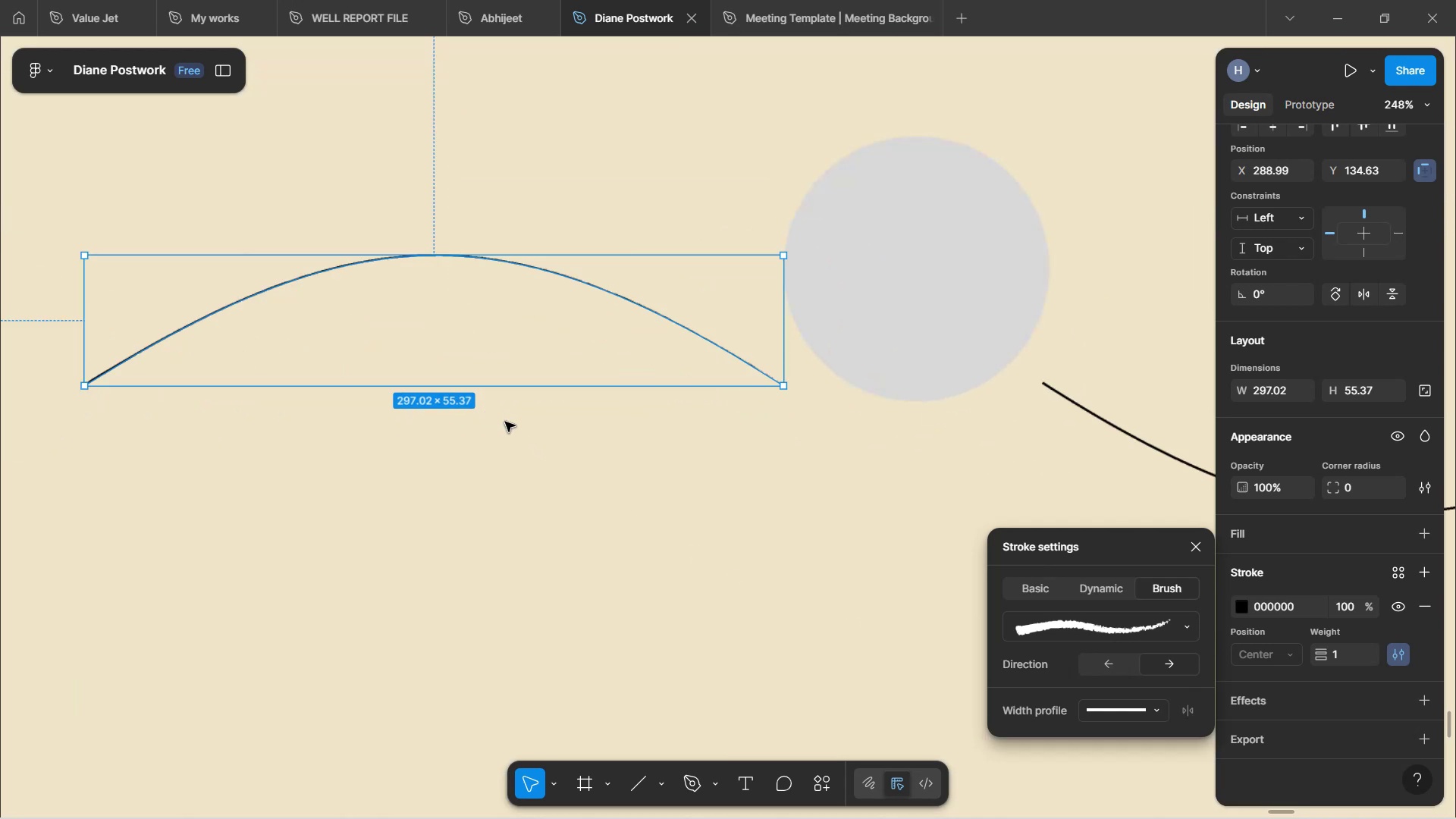 
hold_key(key=ControlLeft, duration=0.7)
 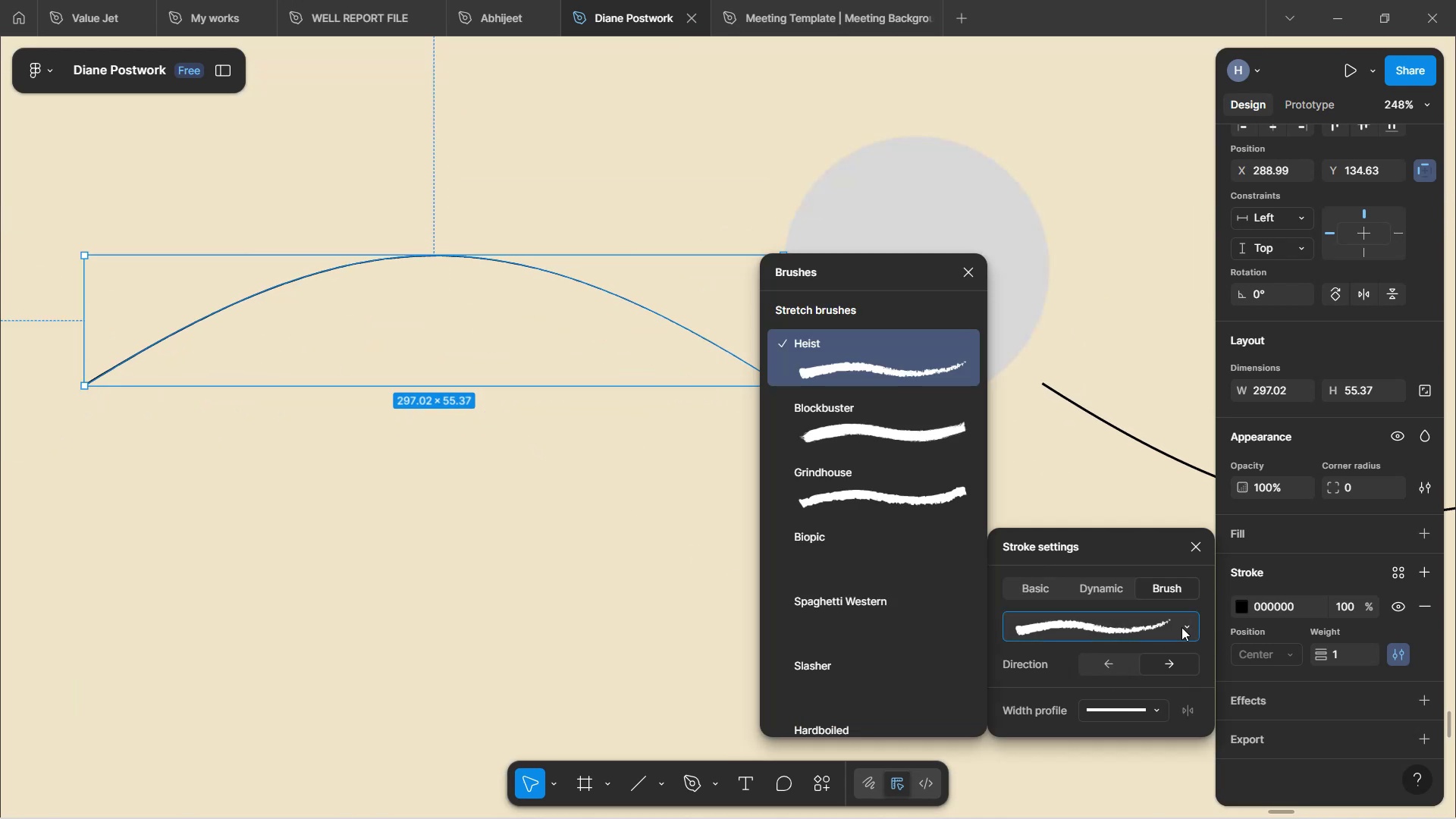 
left_click([1181, 627])
 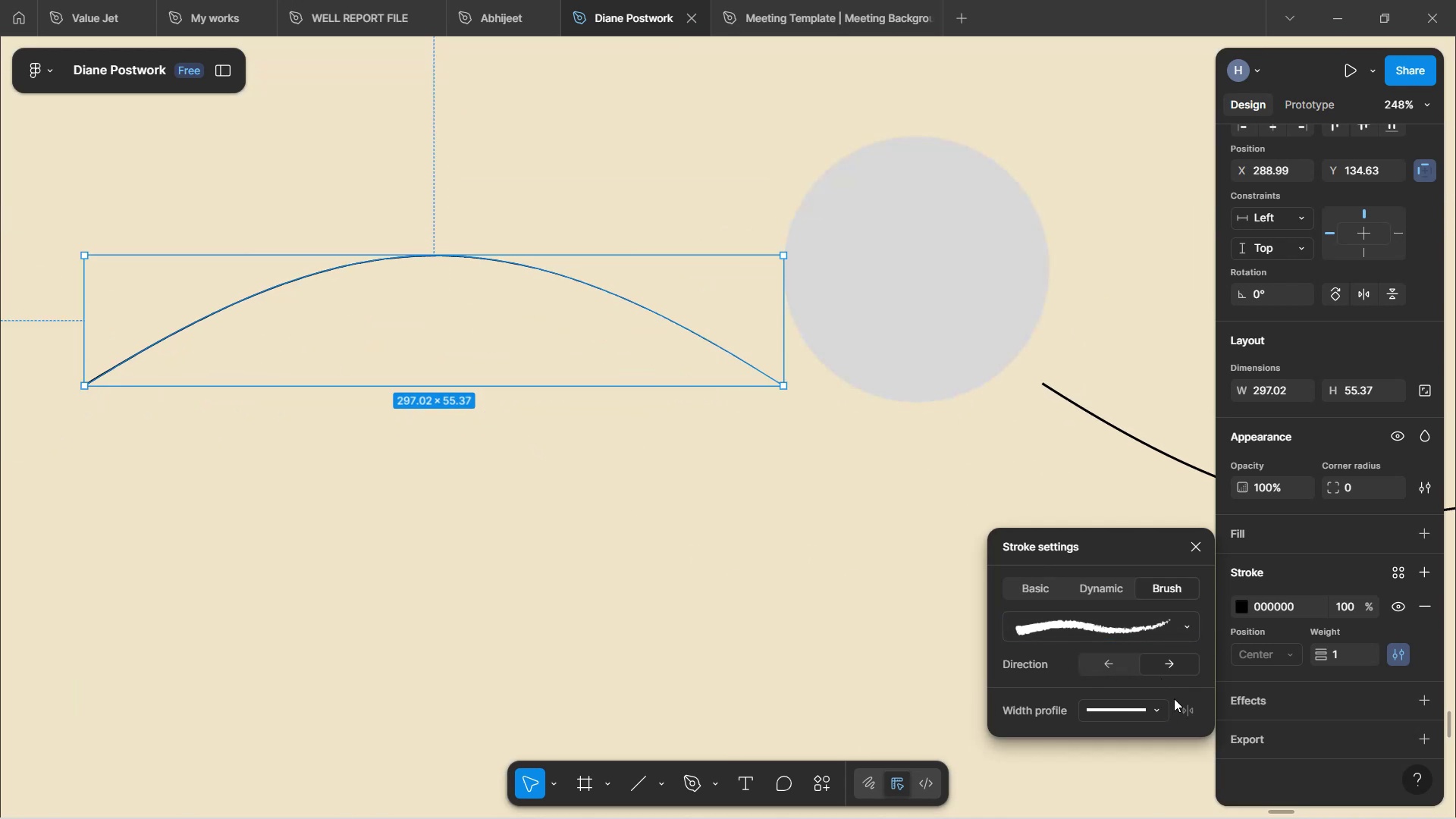 
left_click_drag(start_coordinate=[1315, 662], to_coordinate=[739, 425])
 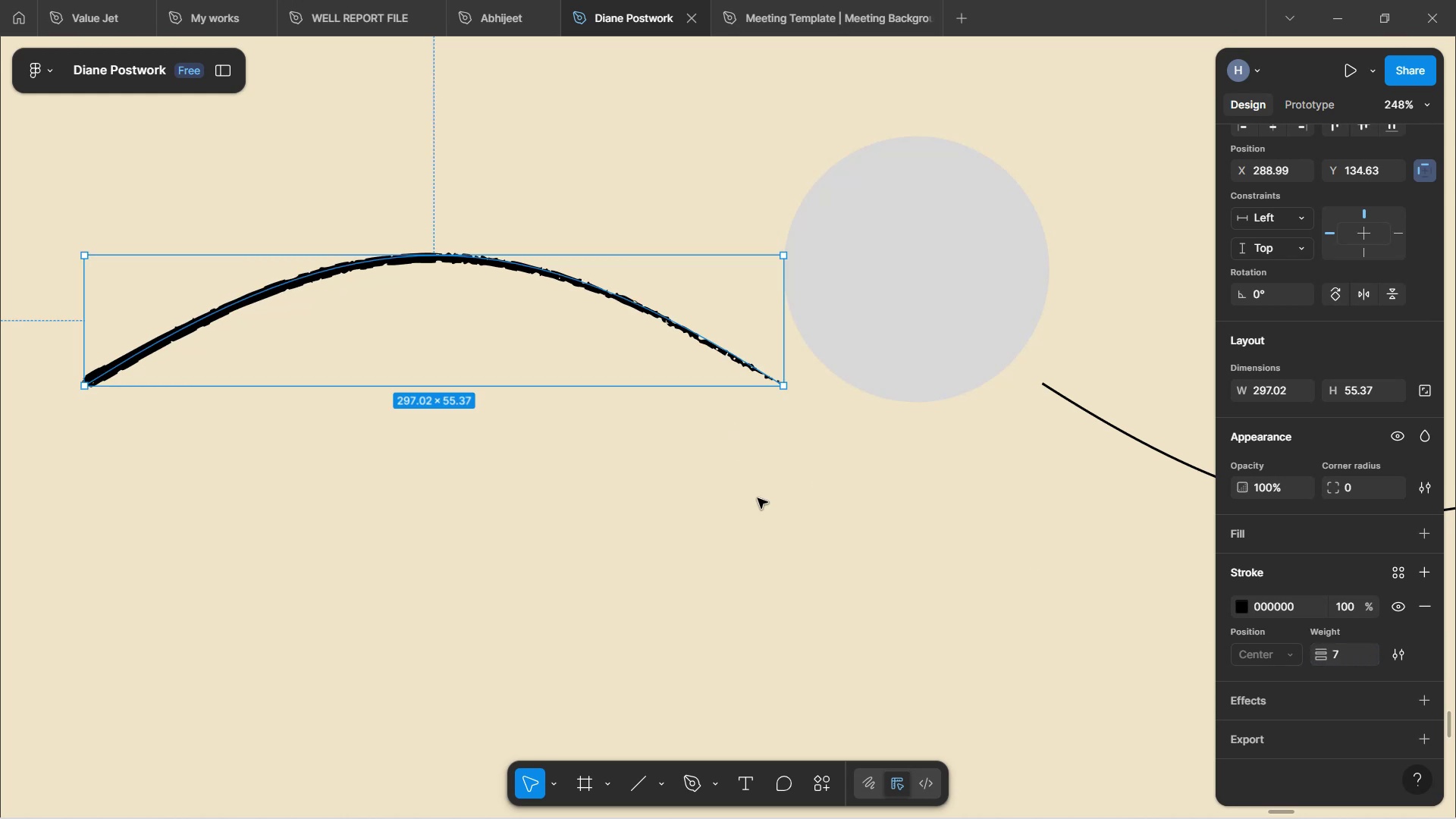 
hold_key(key=ControlLeft, duration=0.67)
scroll: coordinate [771, 520], scroll_direction: down, amount: 7.0
 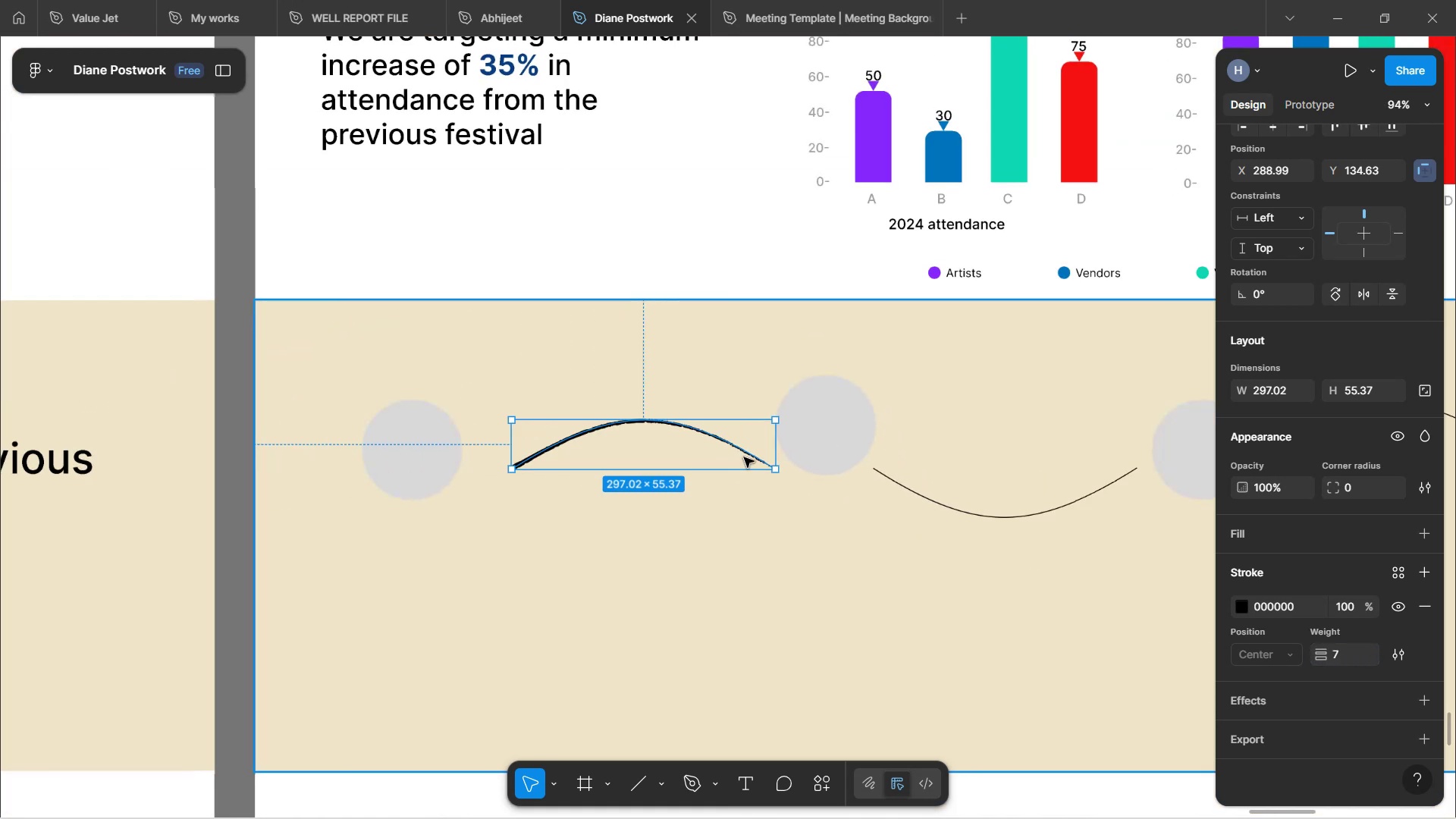 
key(Control+C)
 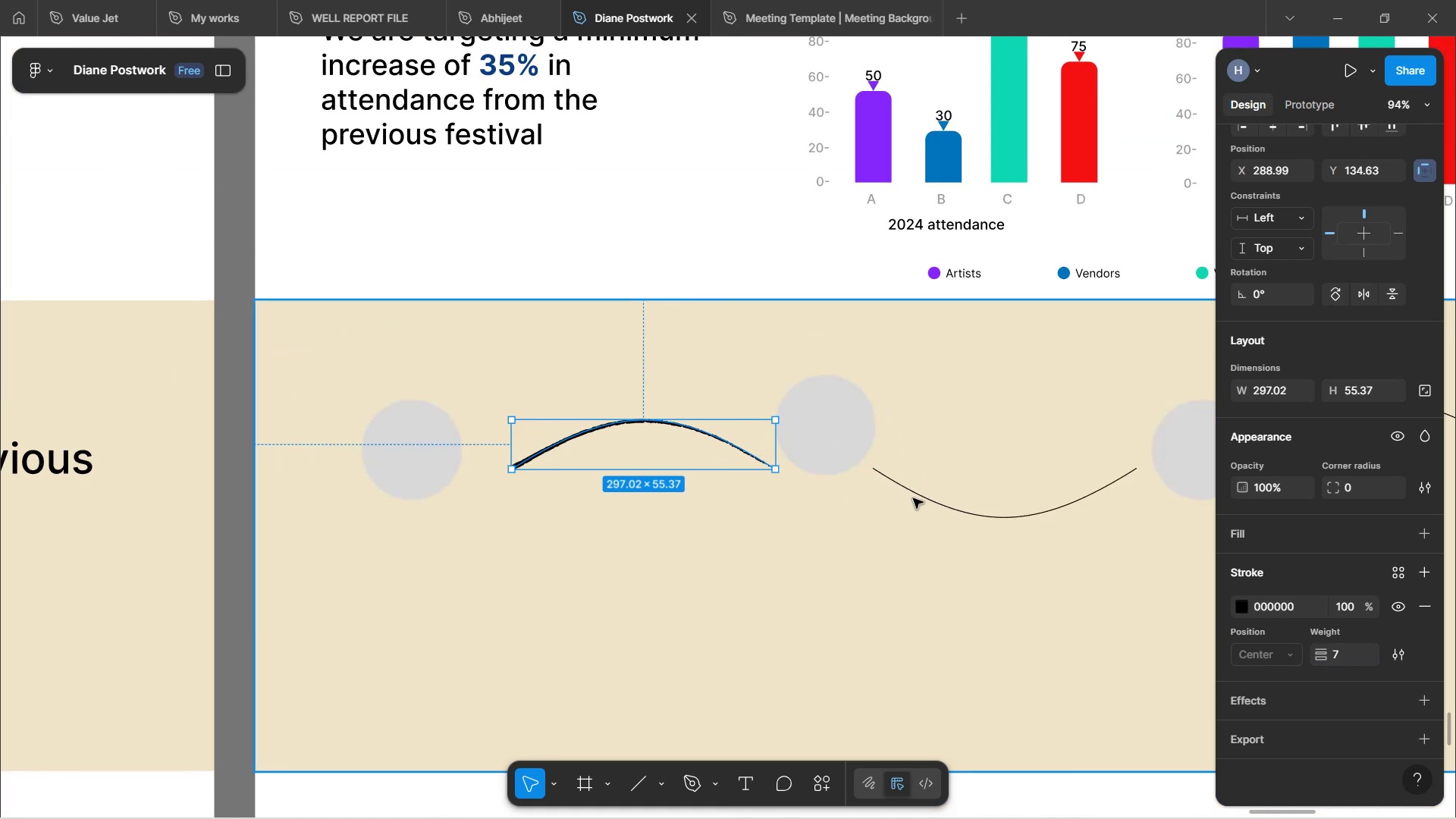 
left_click([913, 491])
 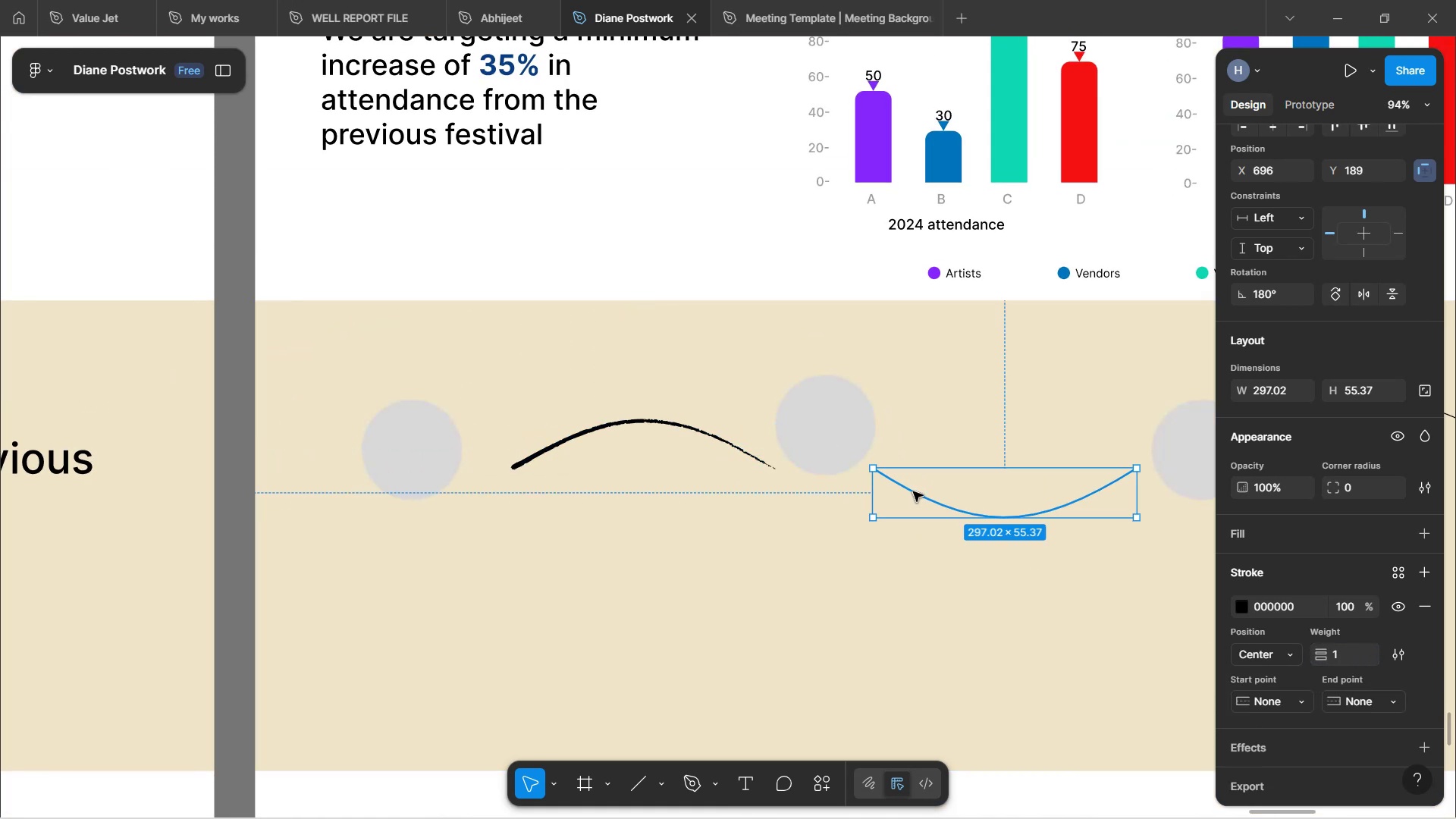 
key(Control+Shift+R)
 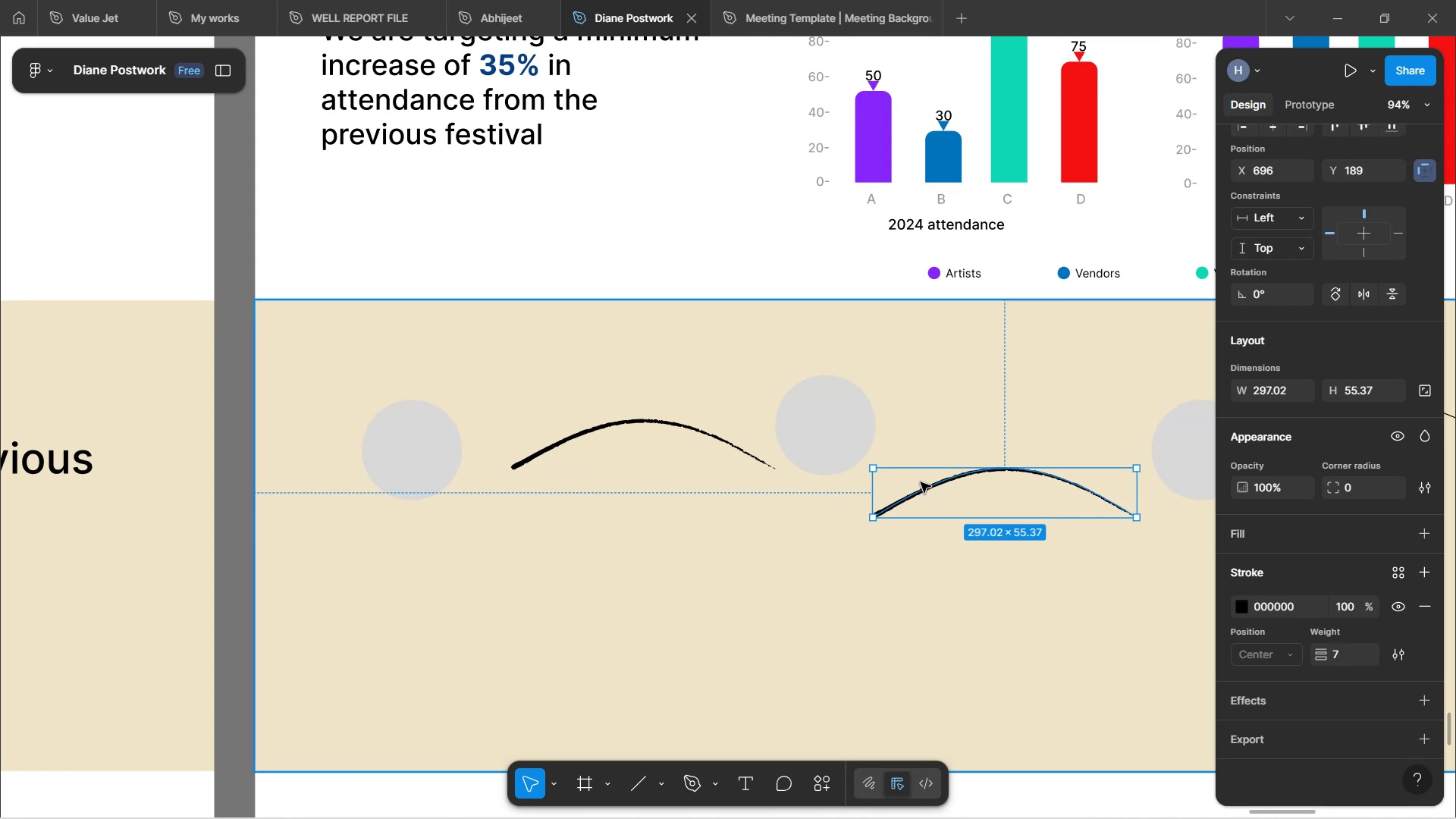 
type(HV)
 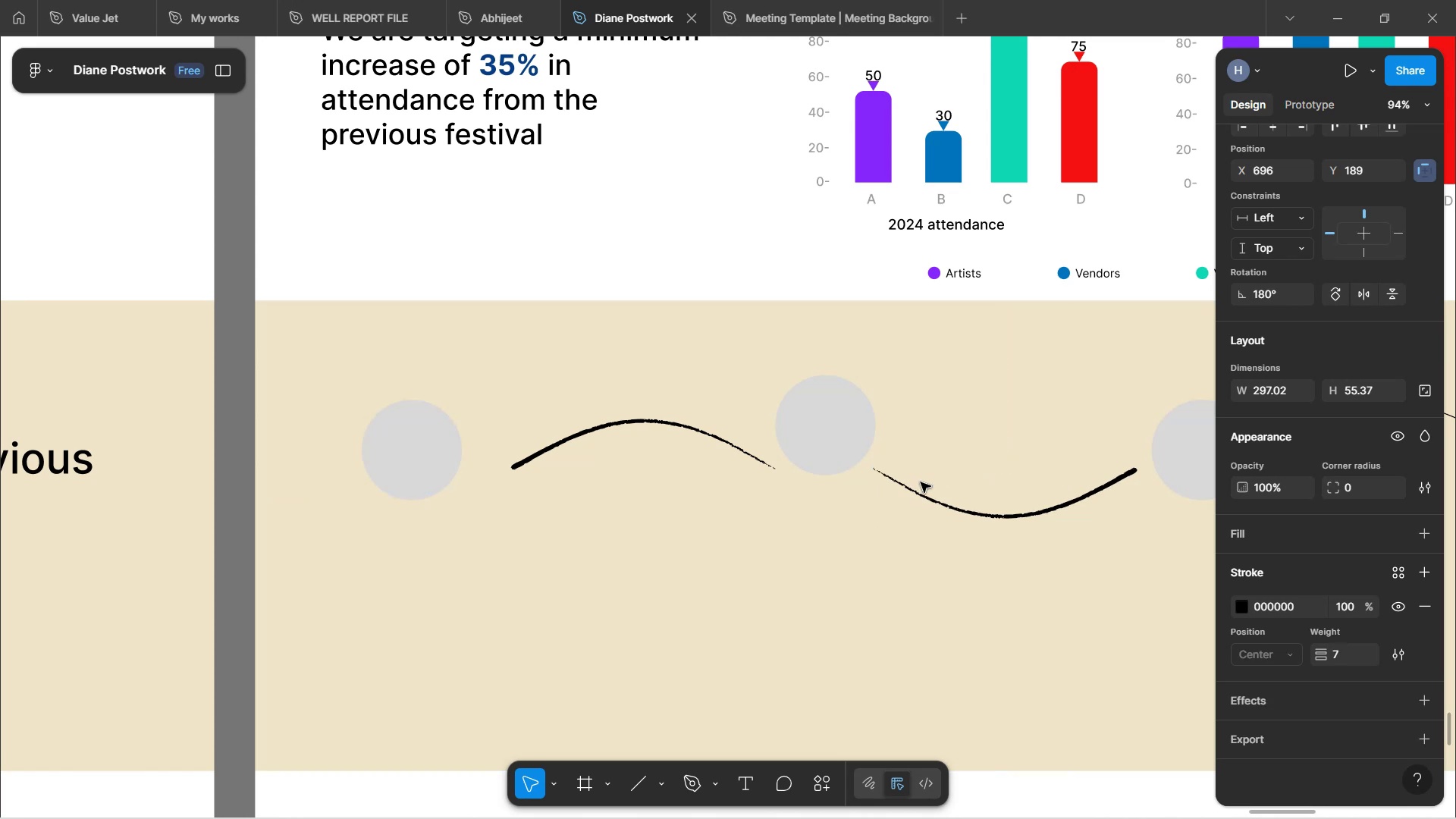 
hold_key(key=ShiftLeft, duration=1.52)
scroll: coordinate [937, 494], scroll_direction: down, amount: 9.0
 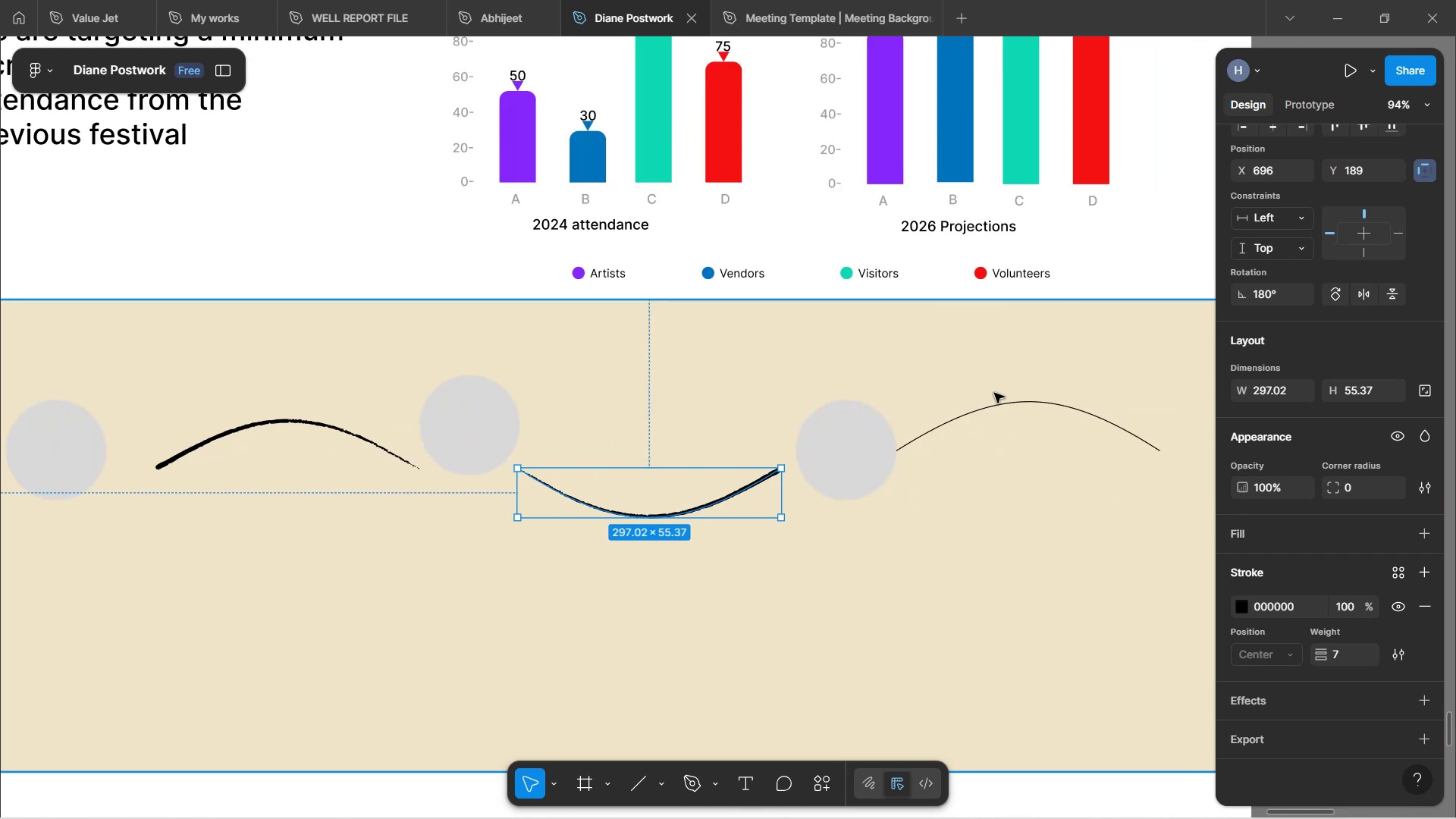 
left_click([1000, 405])
 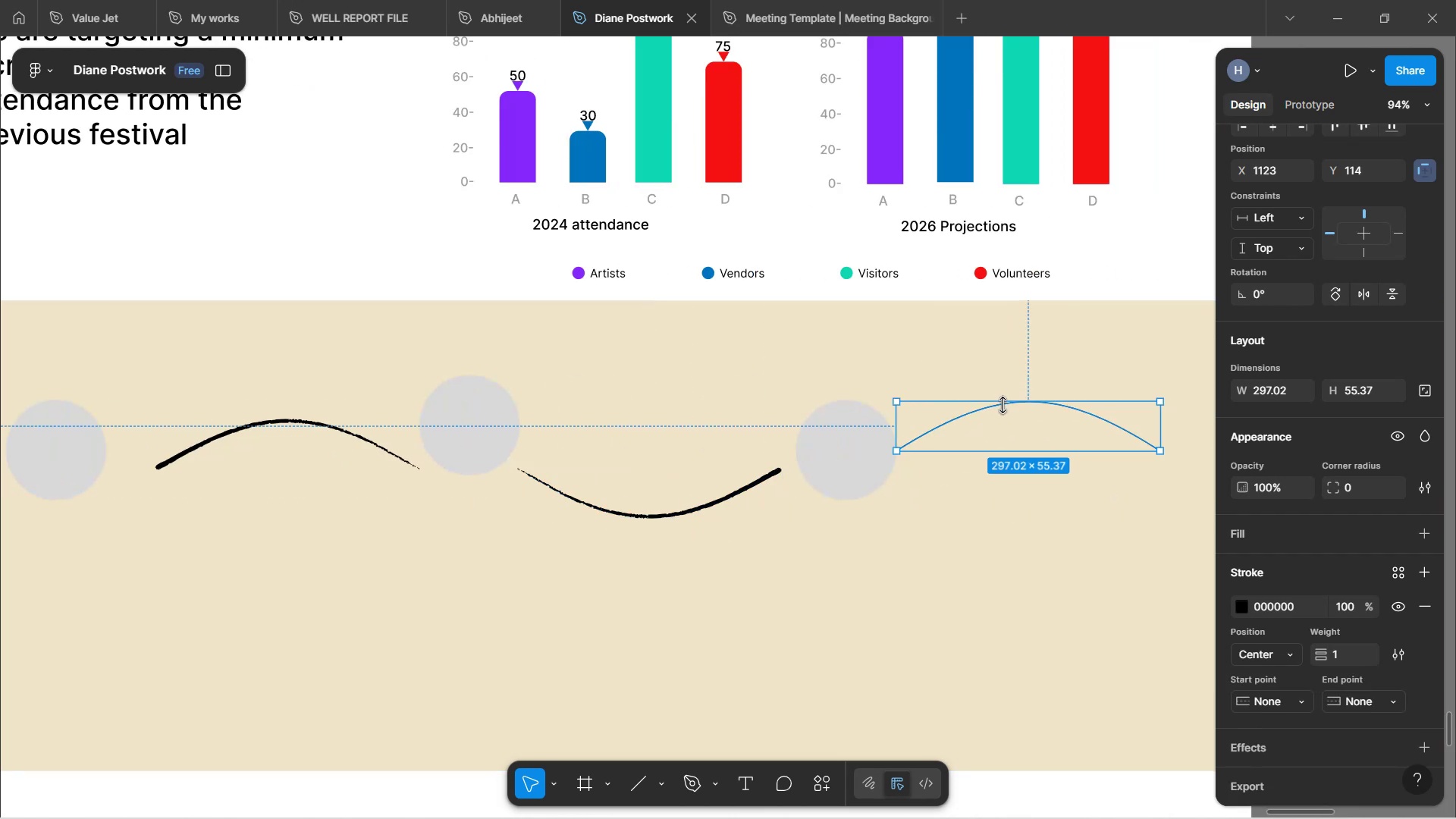 
key(Control+Shift+R)
 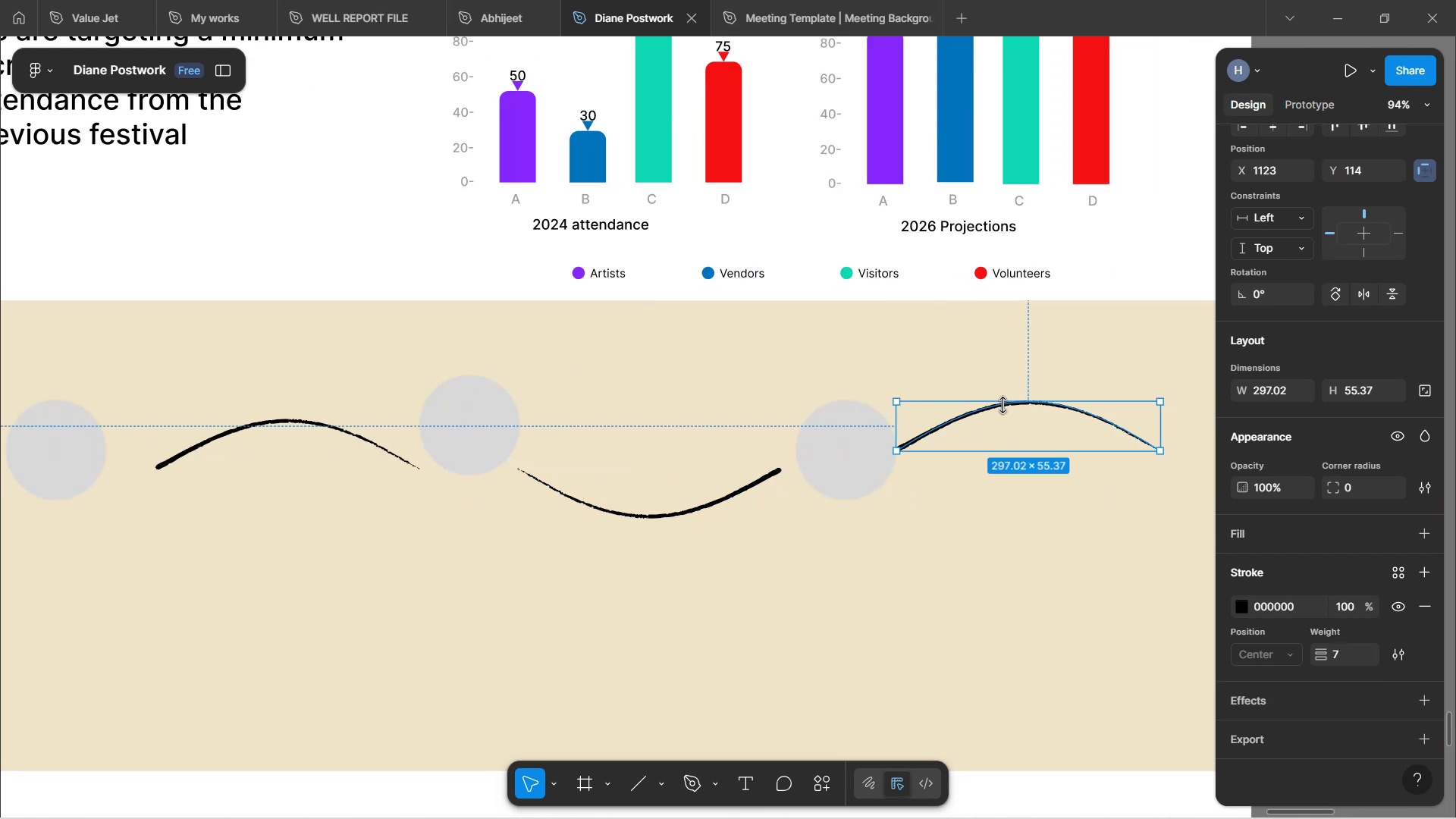 
hold_key(key=ShiftLeft, duration=0.84)
scroll: coordinate [1036, 463], scroll_direction: down, amount: 3.0
 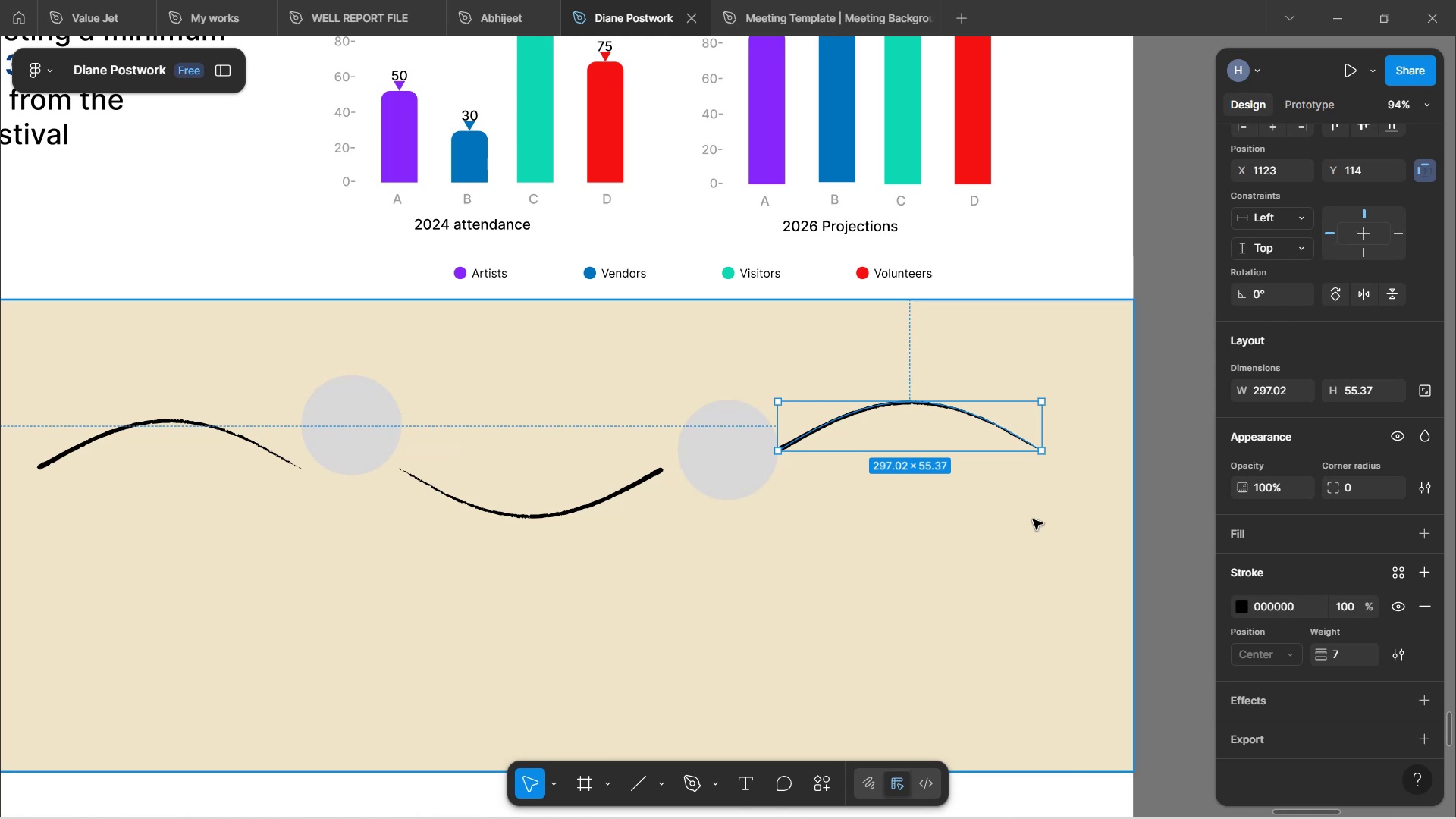 
hold_key(key=ShiftLeft, duration=0.42)
scroll: coordinate [1033, 519], scroll_direction: down, amount: 4.0
 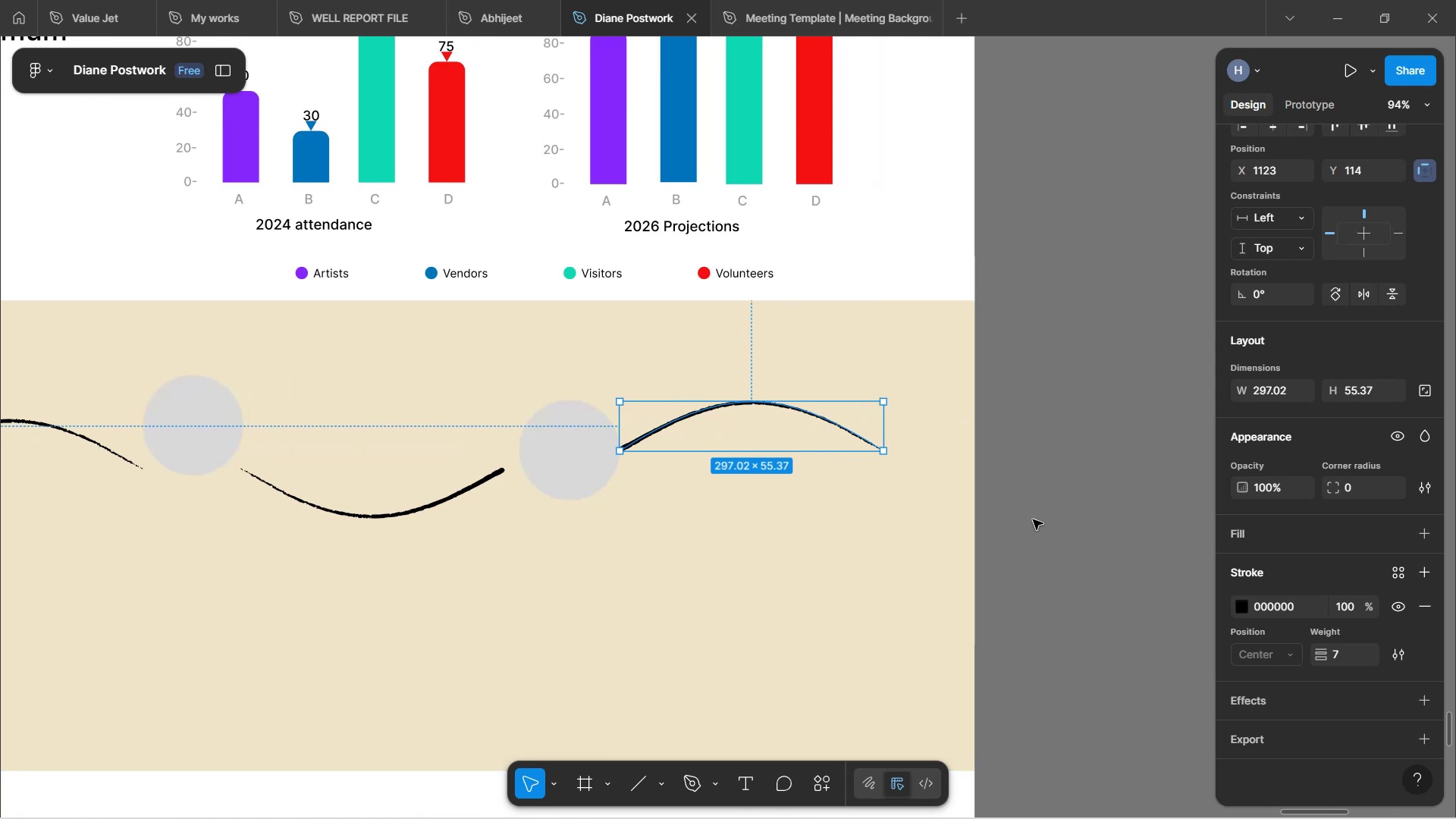 
hold_key(key=ControlLeft, duration=0.58)
scroll: coordinate [998, 510], scroll_direction: down, amount: 5.0
 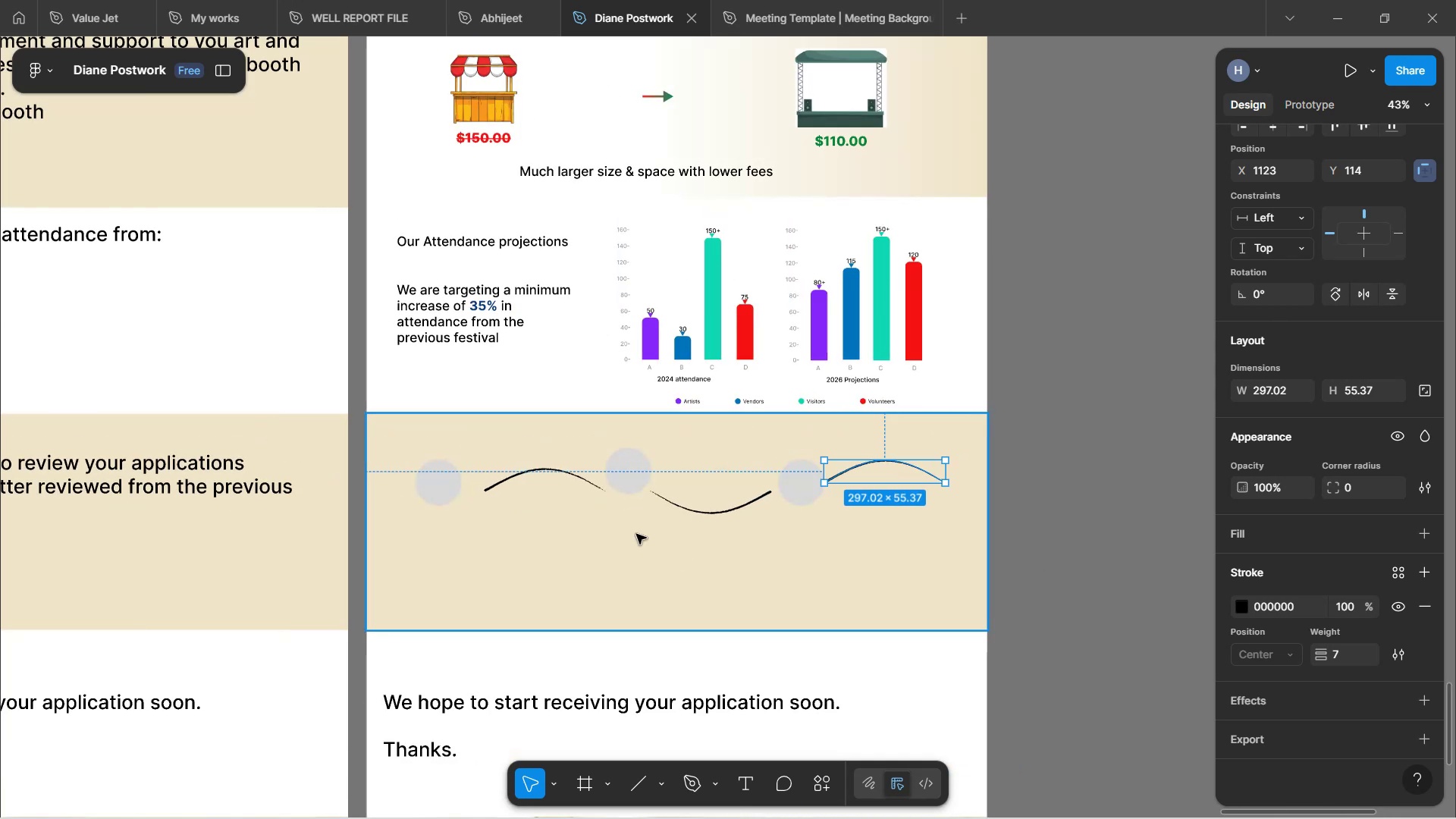 
left_click([730, 542])
 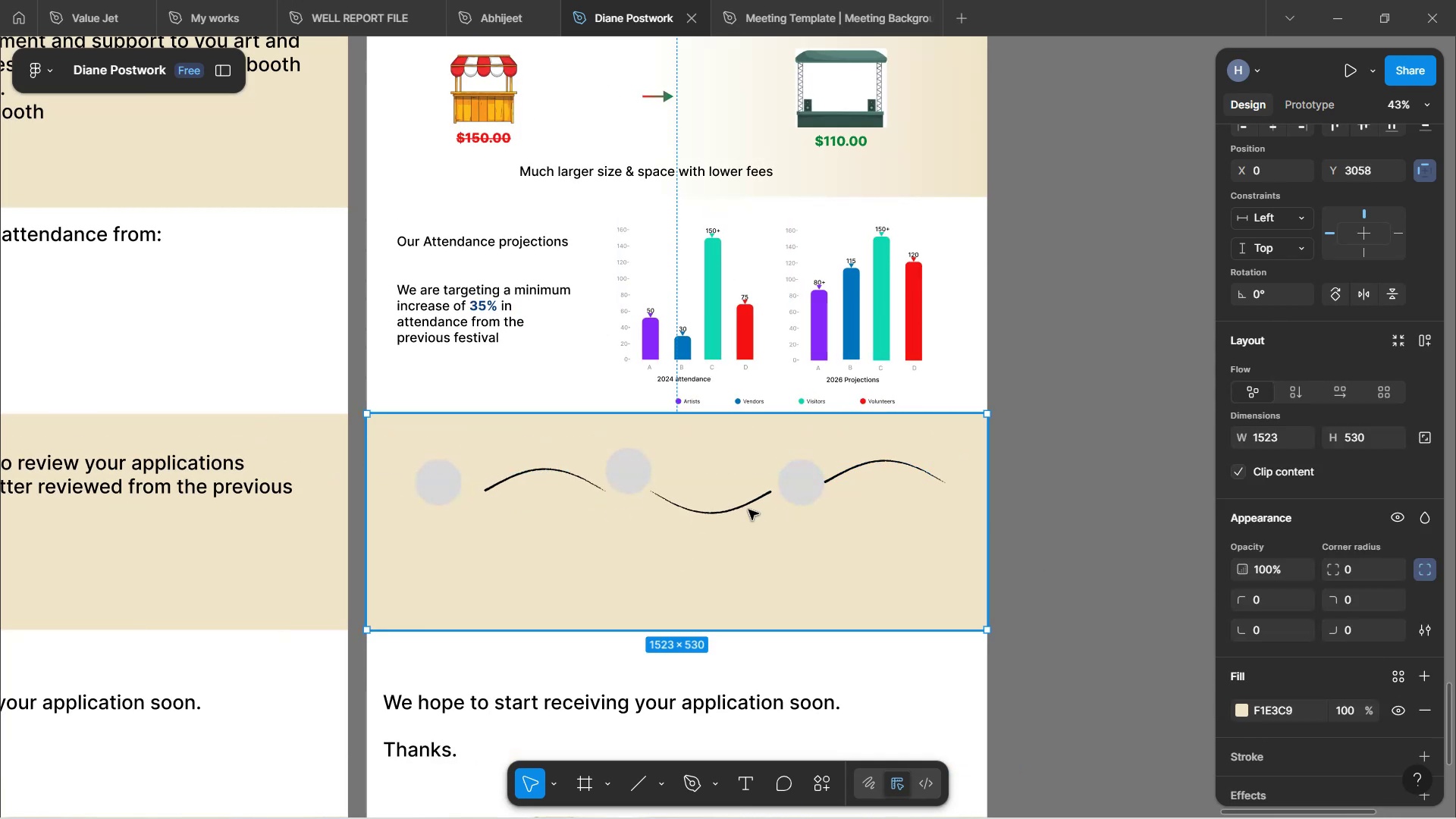 
hold_key(key=ControlLeft, duration=0.77)
scroll: coordinate [664, 513], scroll_direction: up, amount: 4.0
 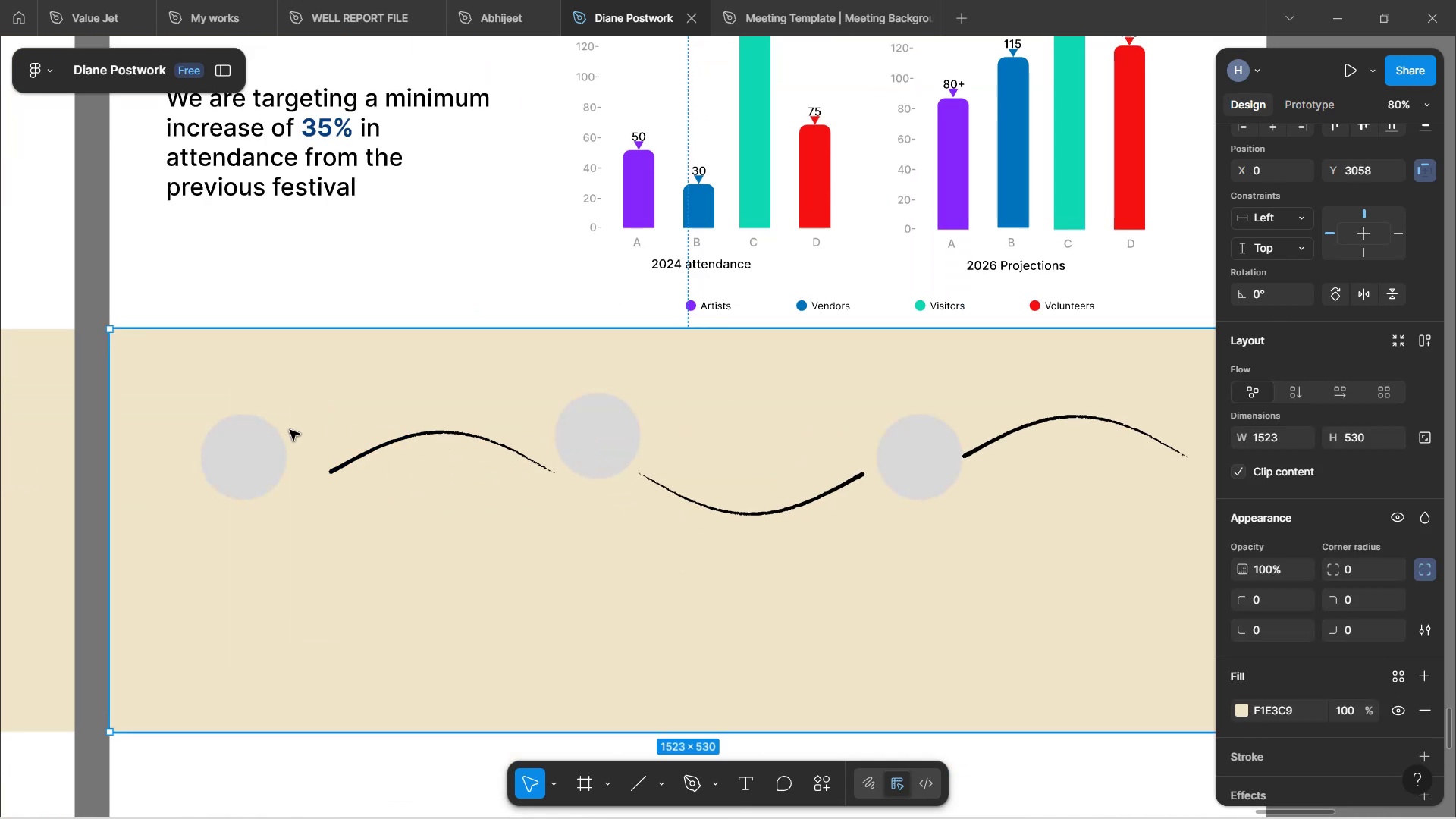 
double_click([264, 460])
 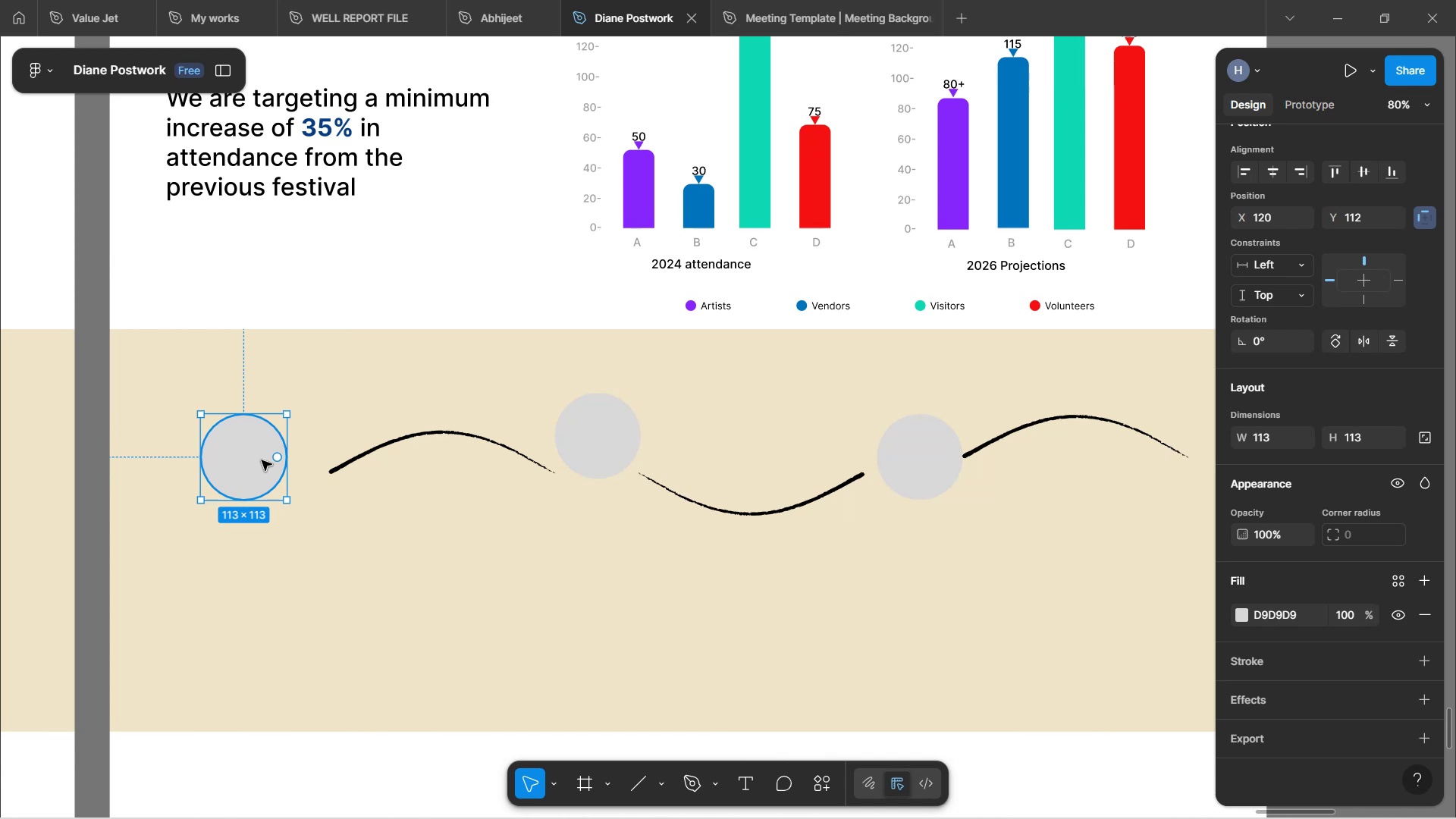 
left_click_drag(start_coordinate=[239, 464], to_coordinate=[183, 453])
 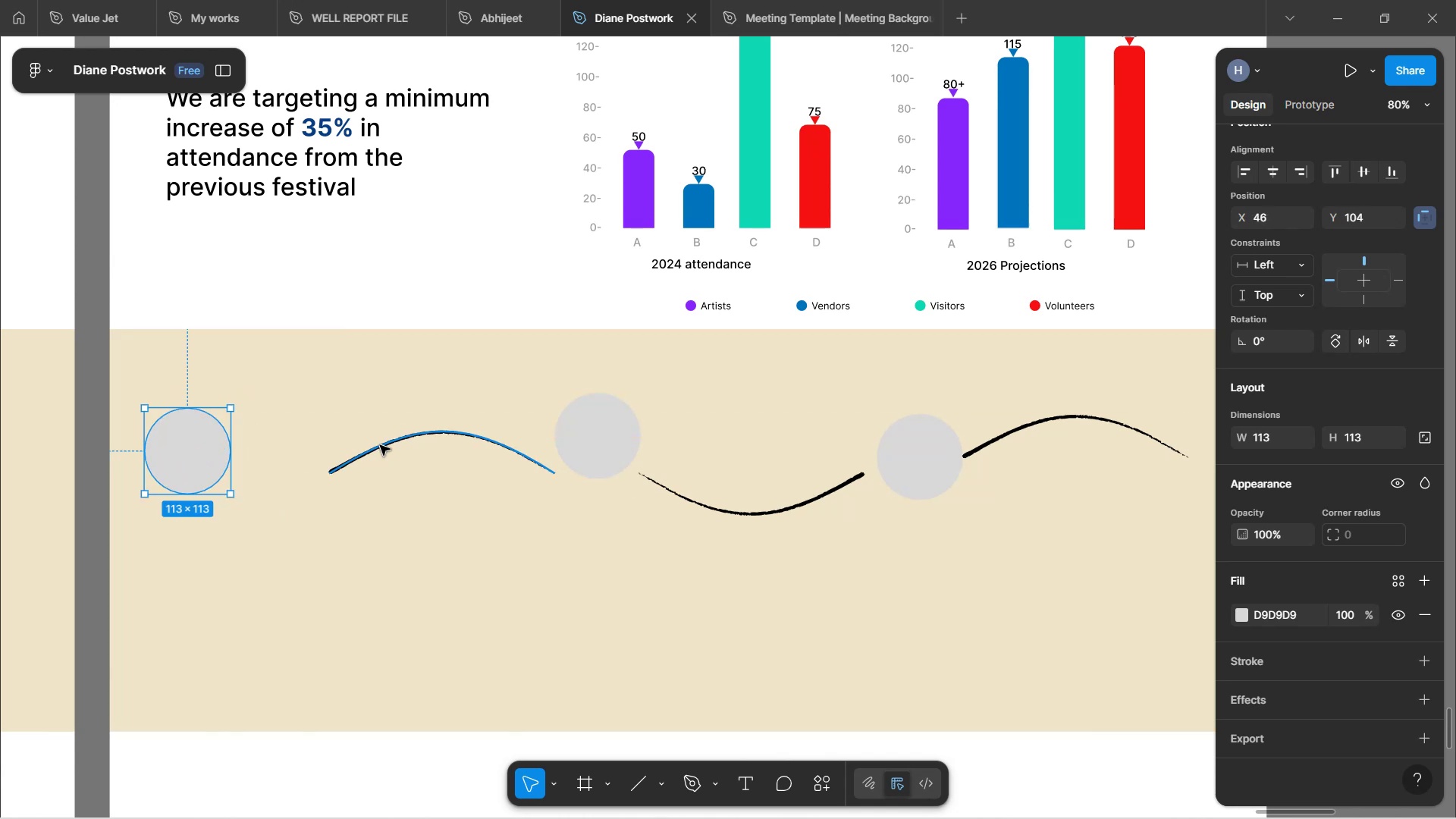 
left_click_drag(start_coordinate=[382, 444], to_coordinate=[298, 421])
 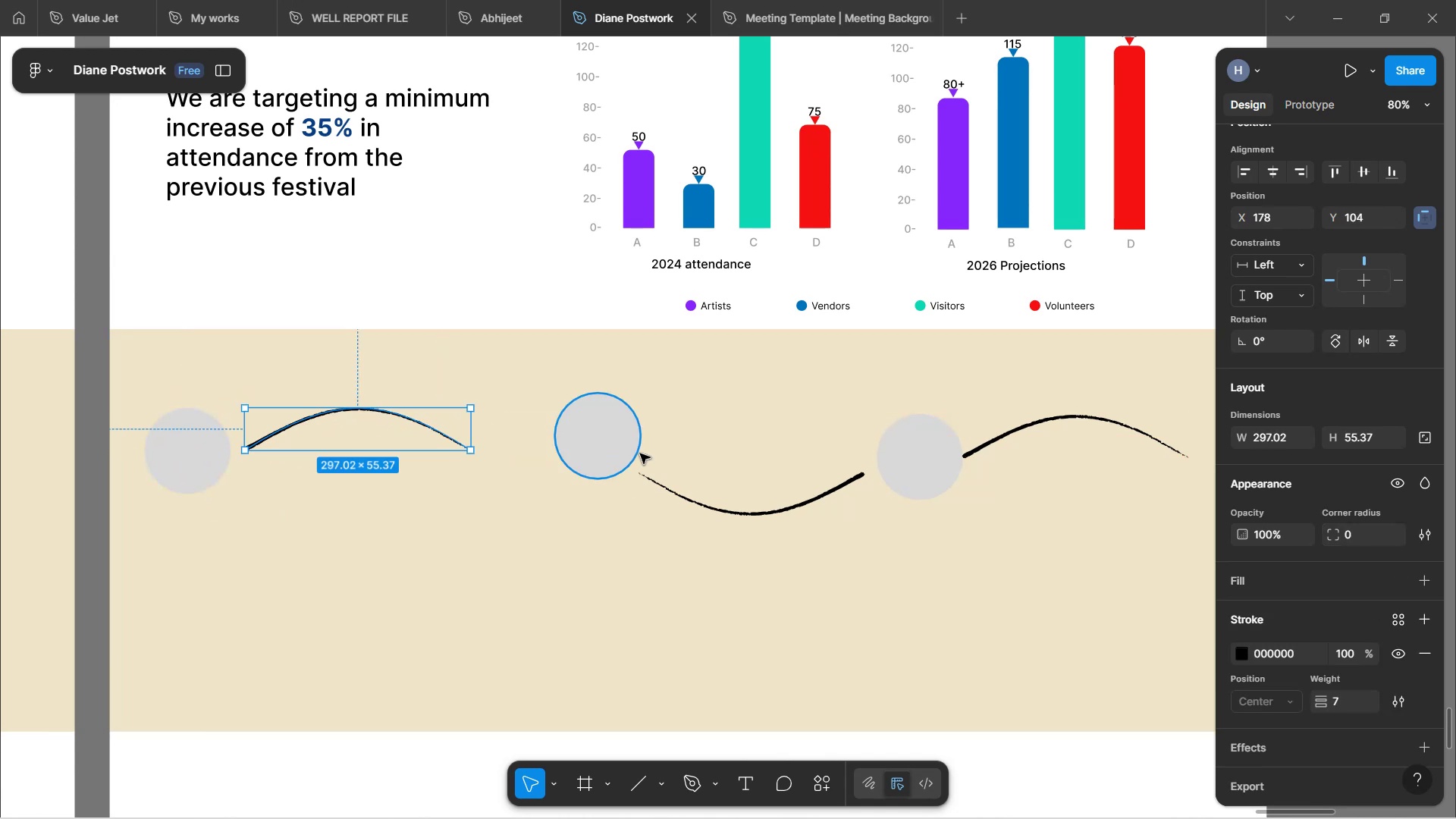 
left_click_drag(start_coordinate=[605, 444], to_coordinate=[538, 457])
 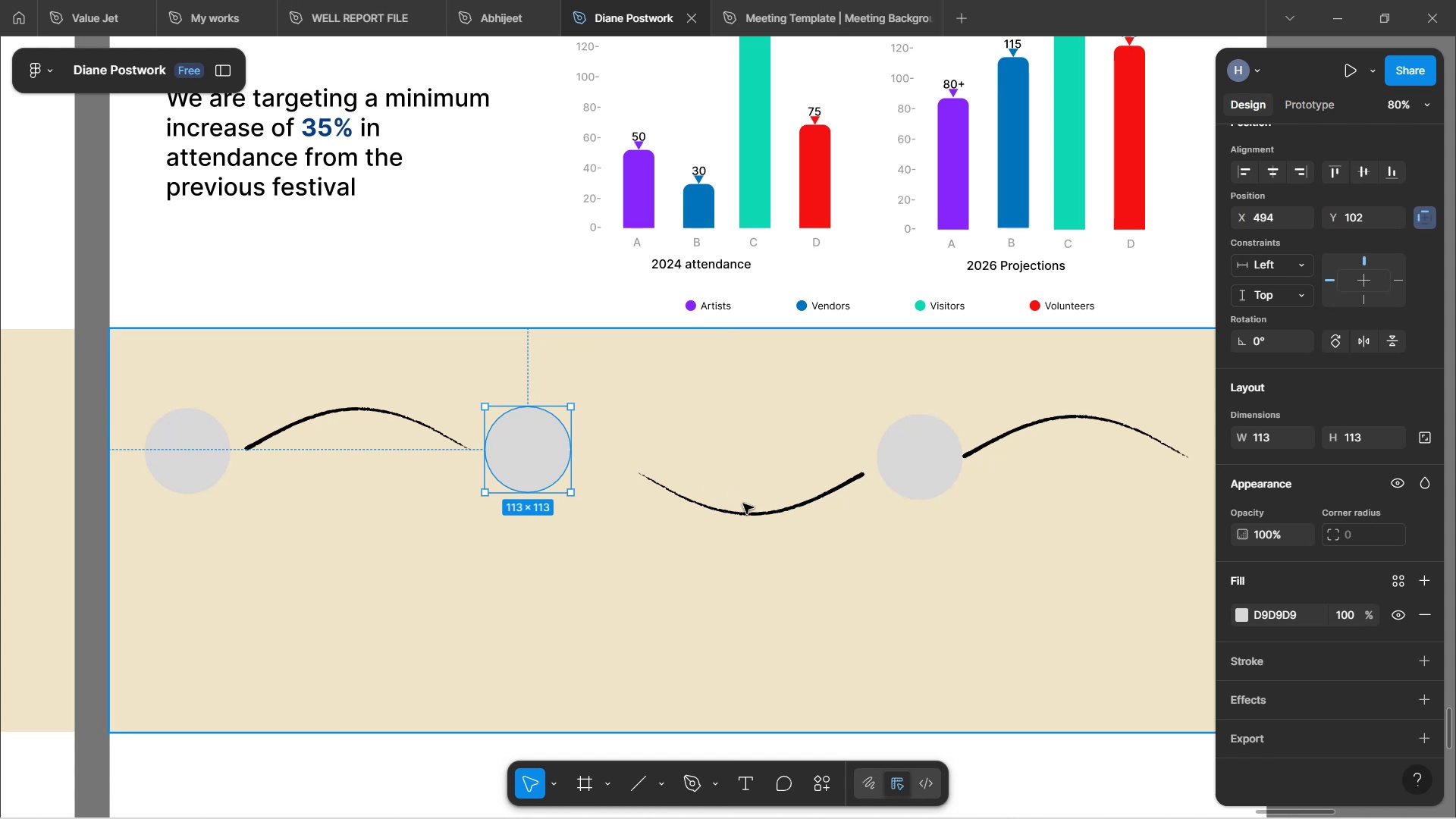 
left_click_drag(start_coordinate=[749, 514], to_coordinate=[695, 497])
 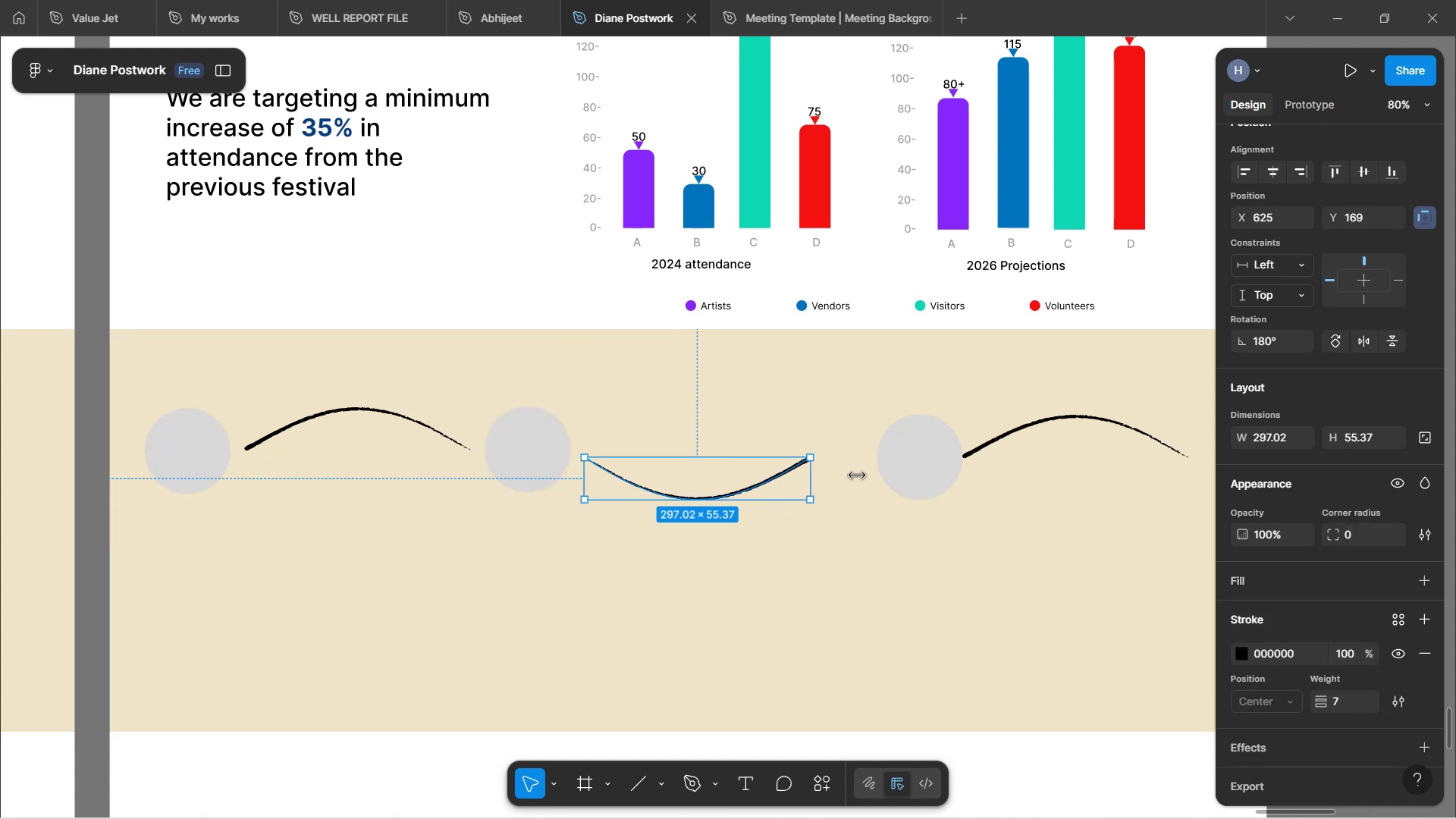 
left_click_drag(start_coordinate=[905, 460], to_coordinate=[850, 452])
 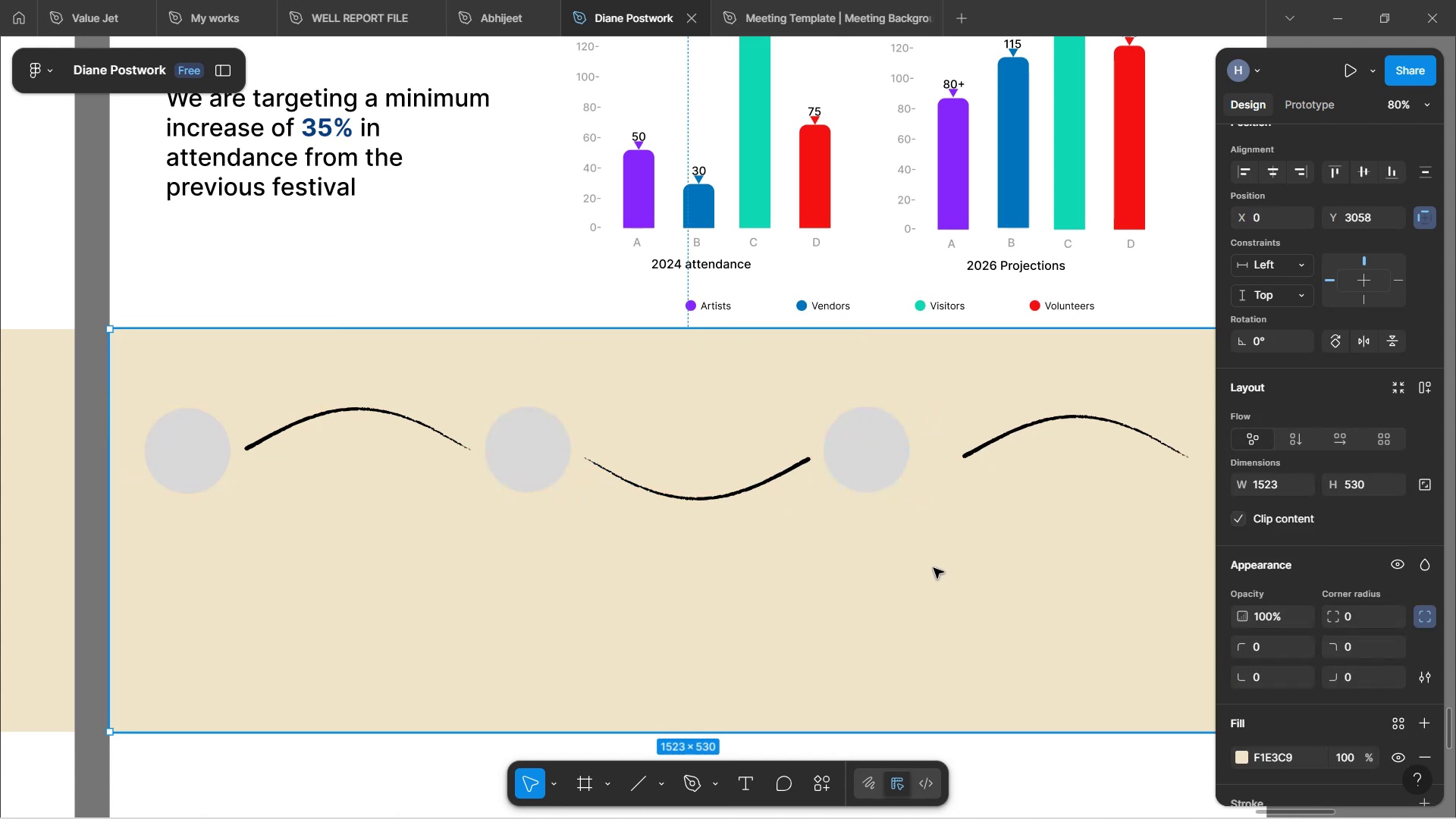 
hold_key(key=ShiftLeft, duration=0.77)
scroll: coordinate [926, 561], scroll_direction: down, amount: 5.0
 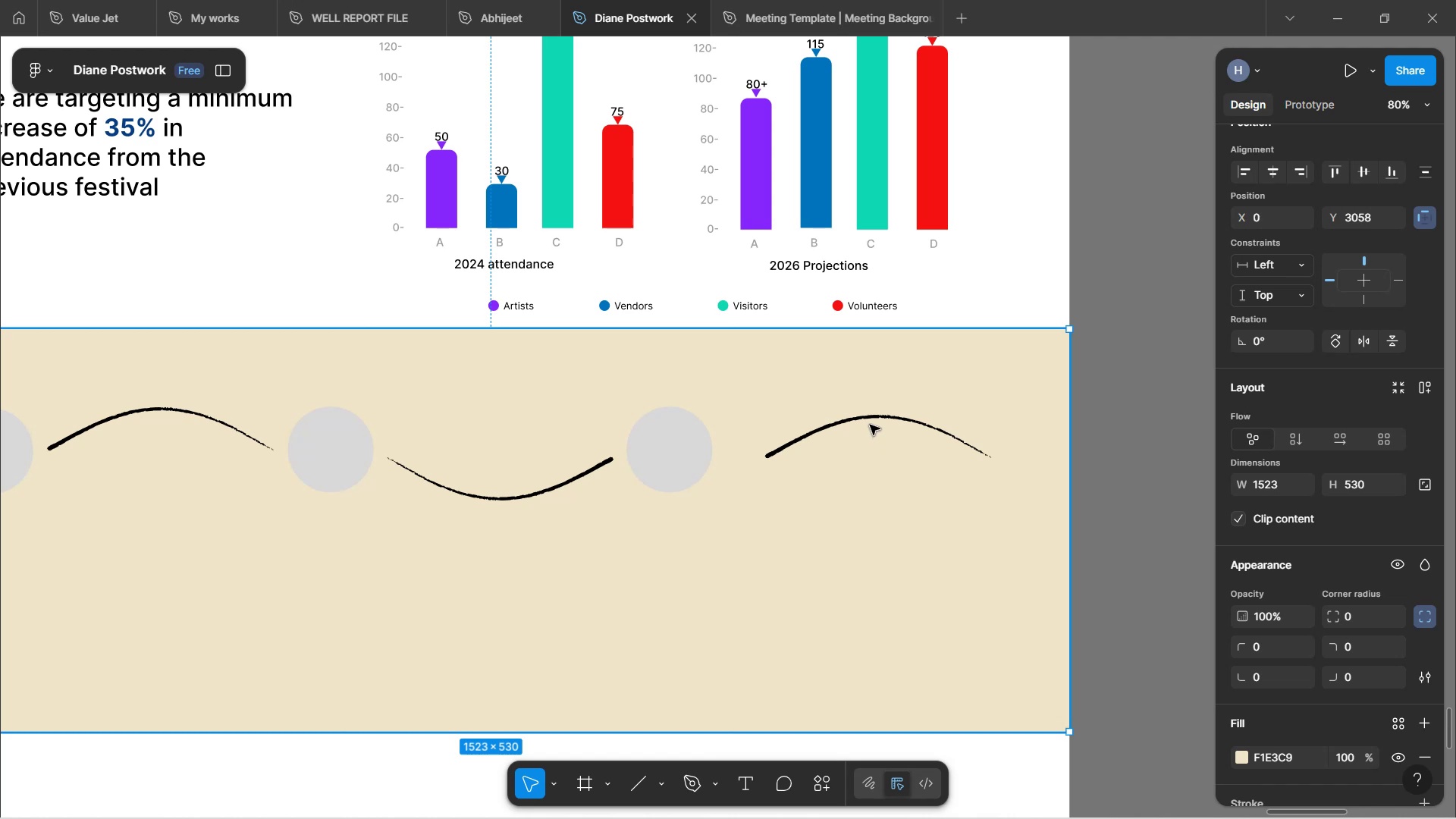 
double_click([872, 419])
 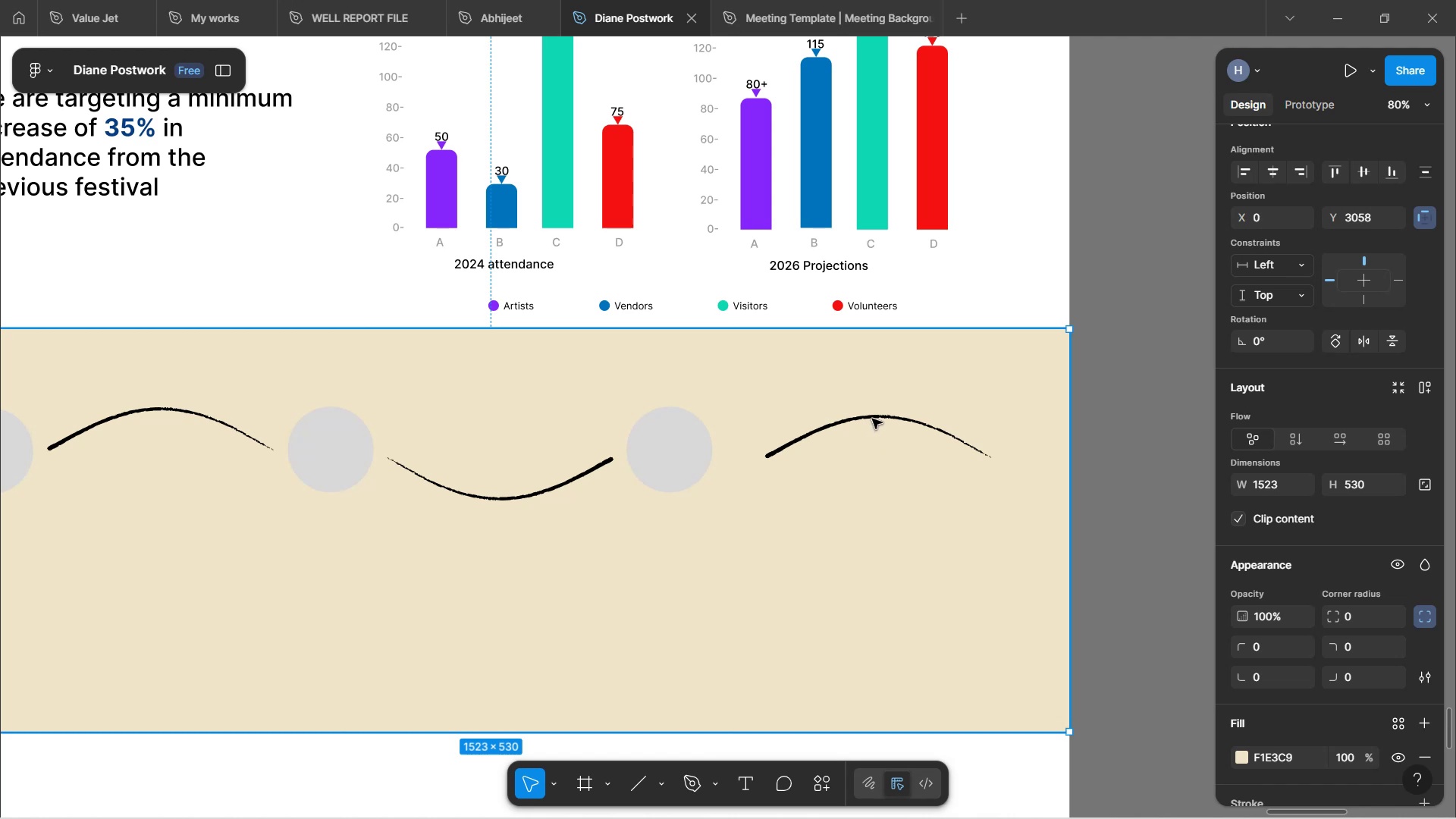 
double_click([872, 419])
 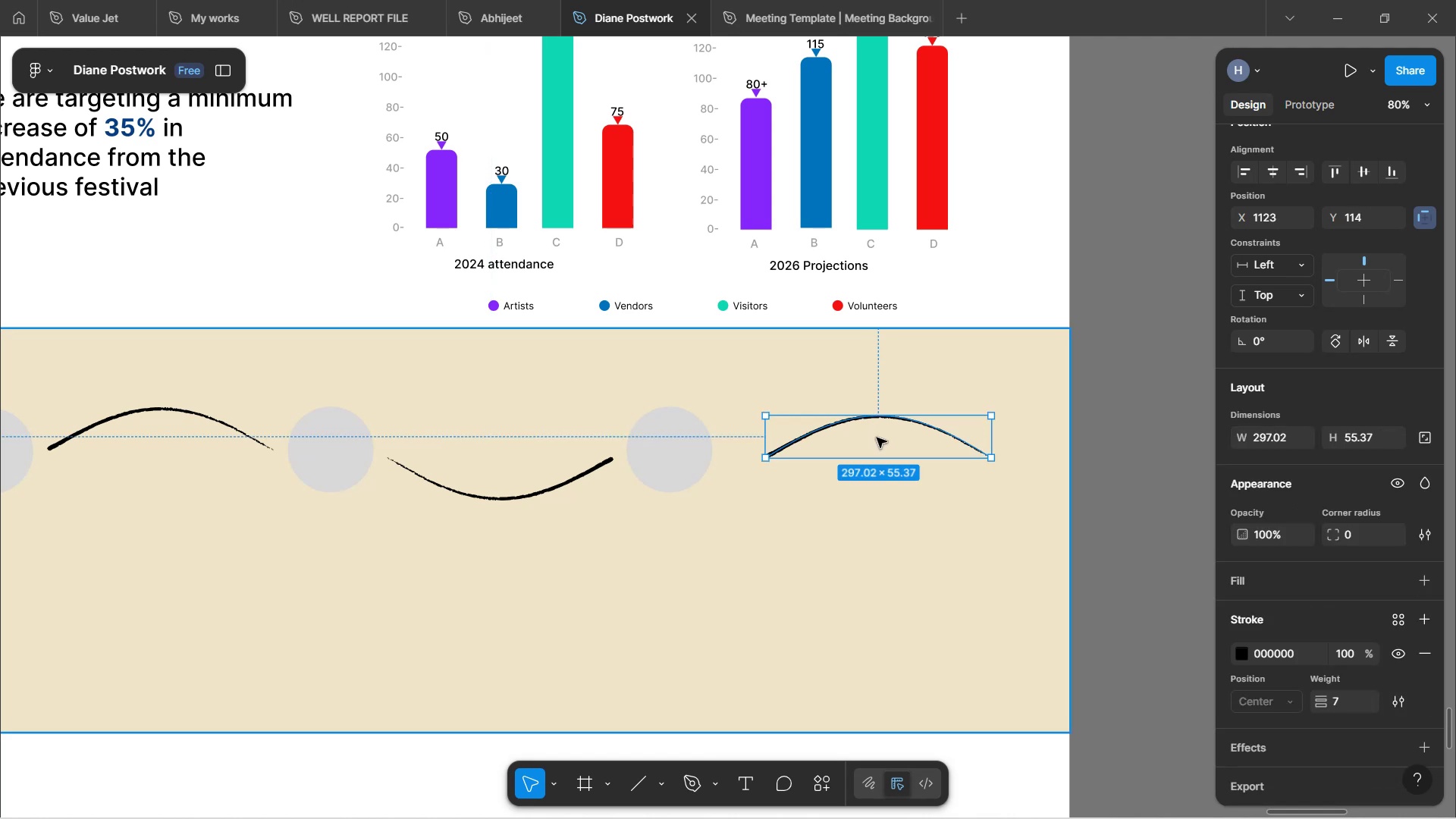 
left_click_drag(start_coordinate=[877, 438], to_coordinate=[835, 431])
 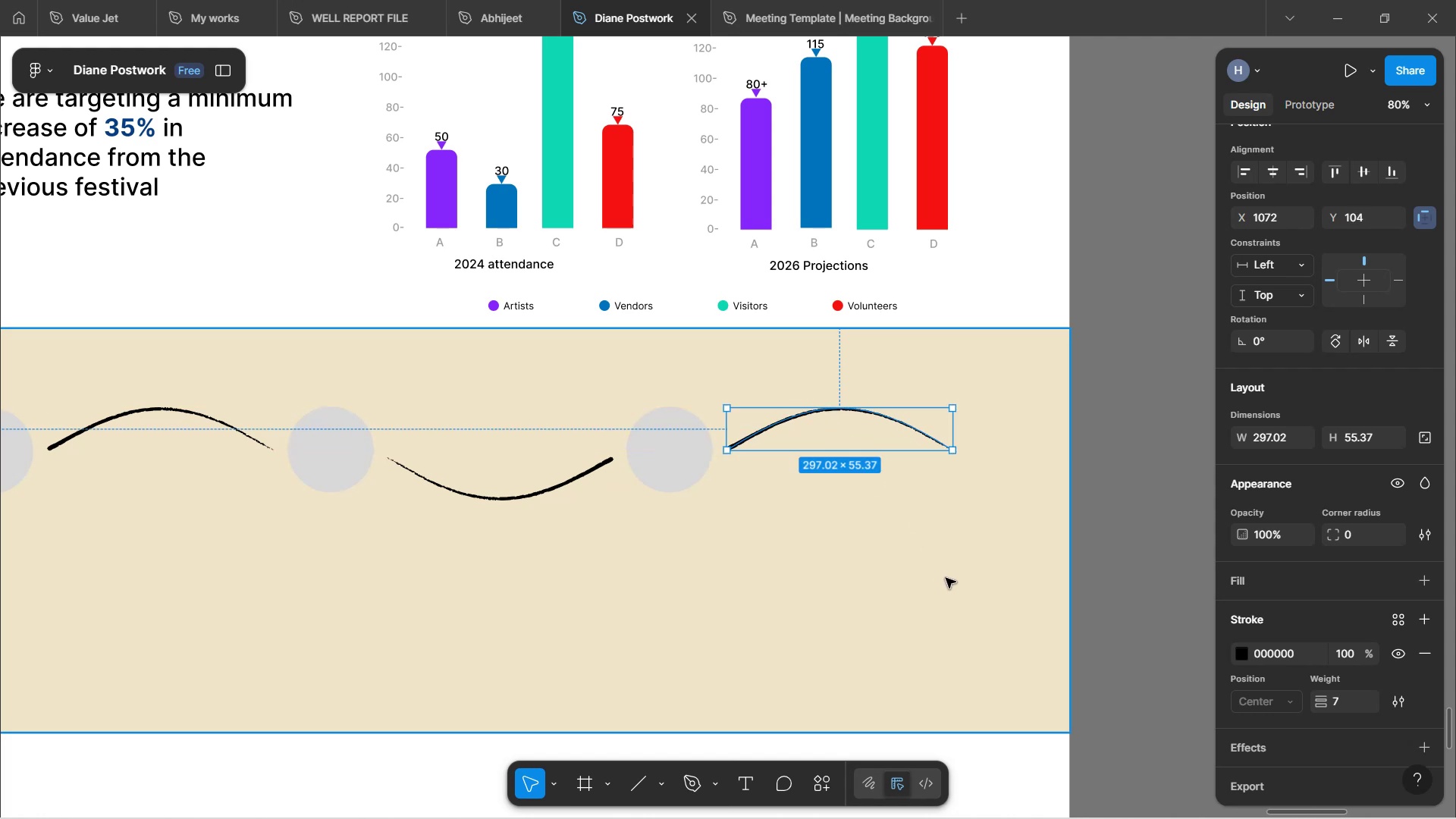 
left_click([946, 578])
 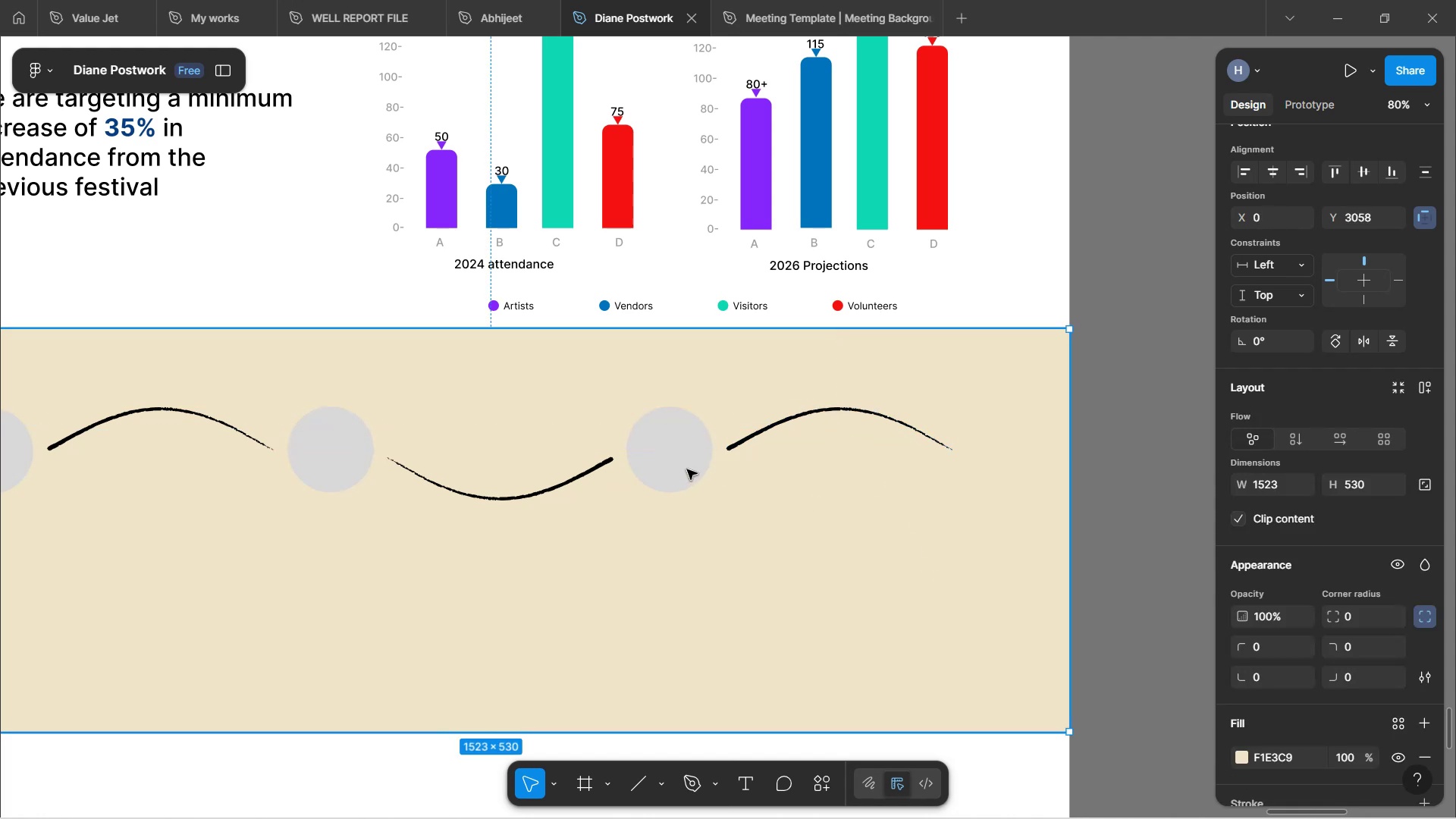 
left_click([676, 483])
 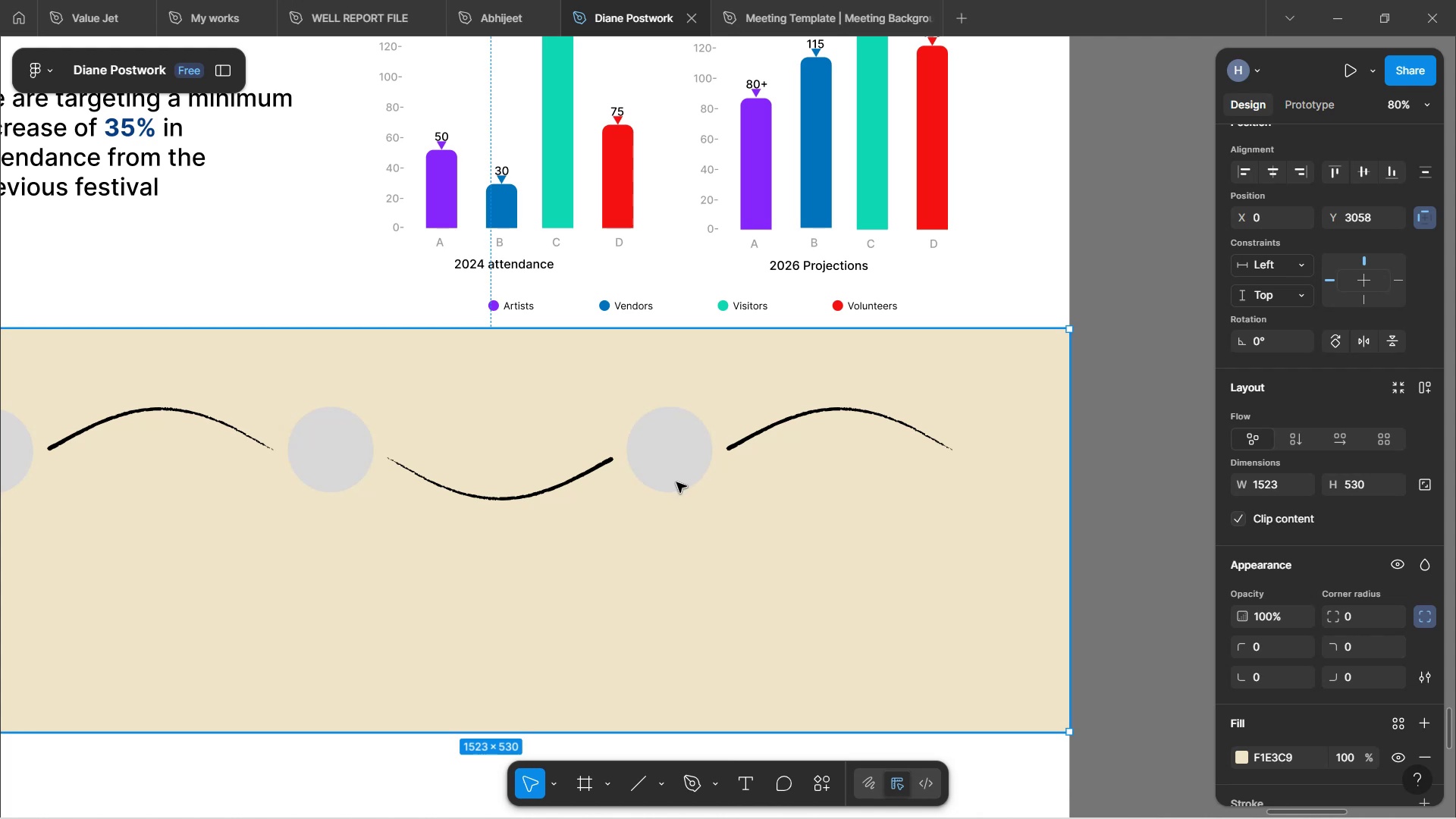 
double_click([676, 480])
 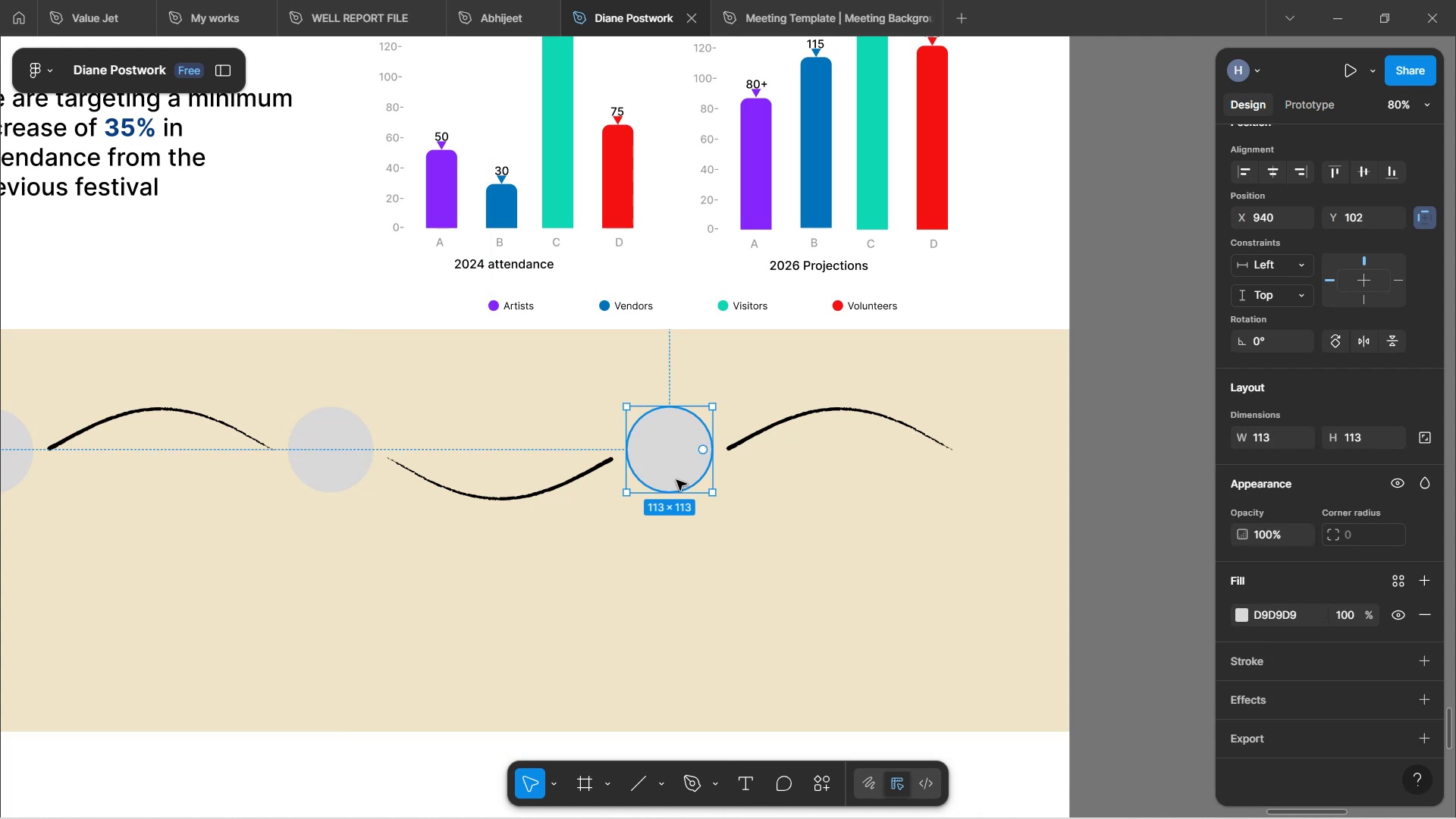 
hold_key(key=AltLeft, duration=1.51)
left_click_drag(start_coordinate=[670, 469], to_coordinate=[1007, 472])
 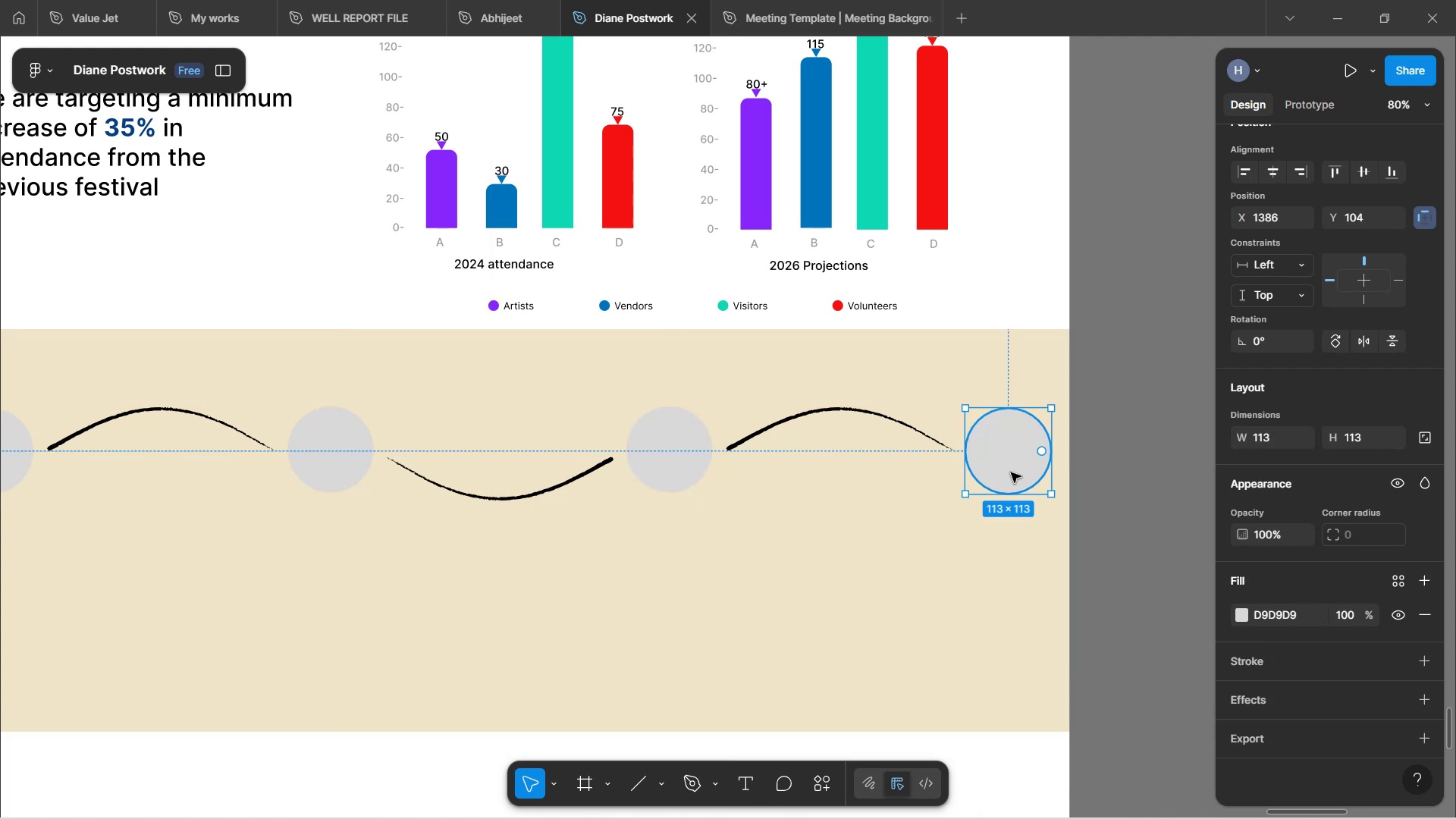 
key(Alt+AltLeft)
 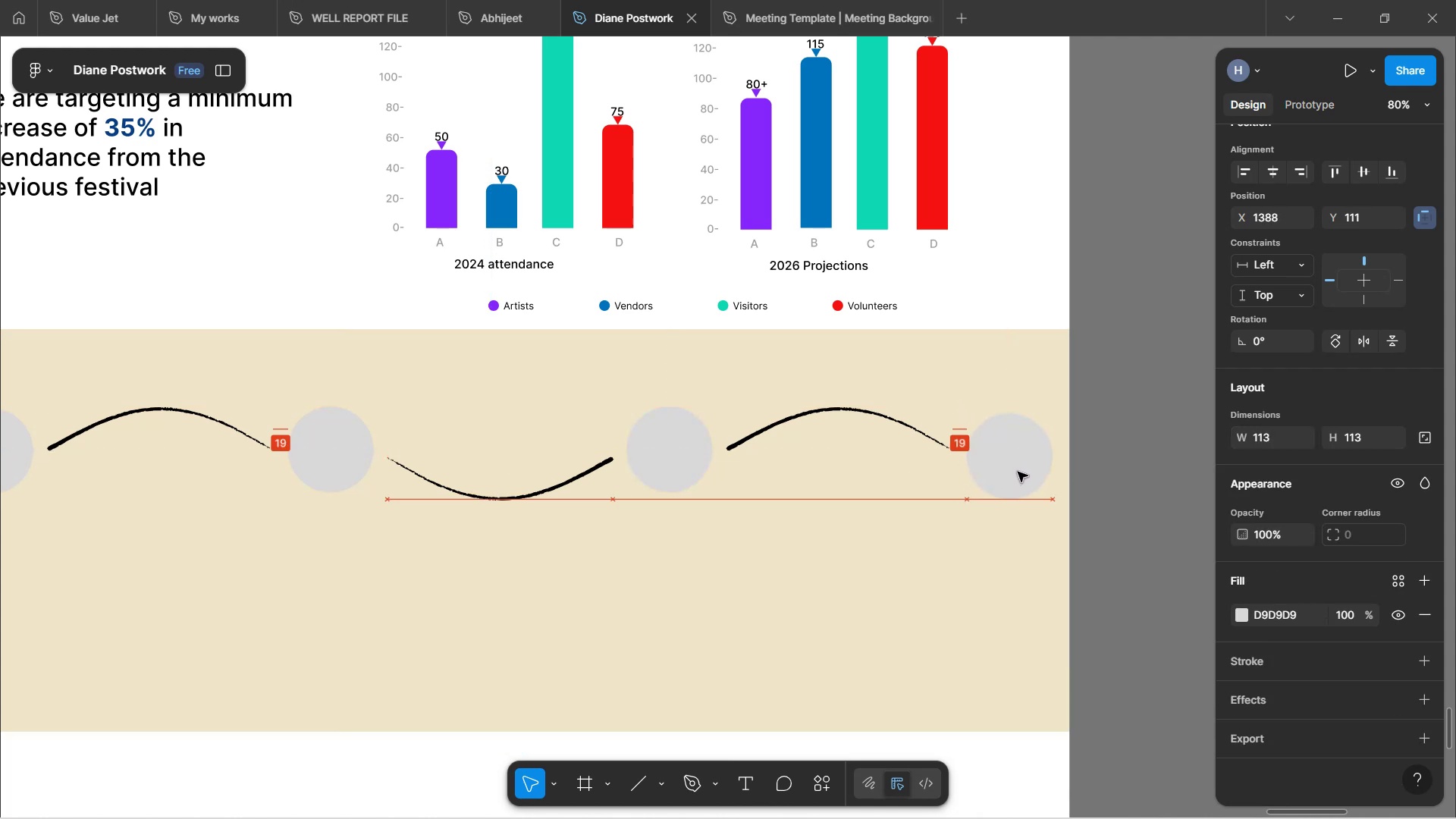 
wait(5.93)
 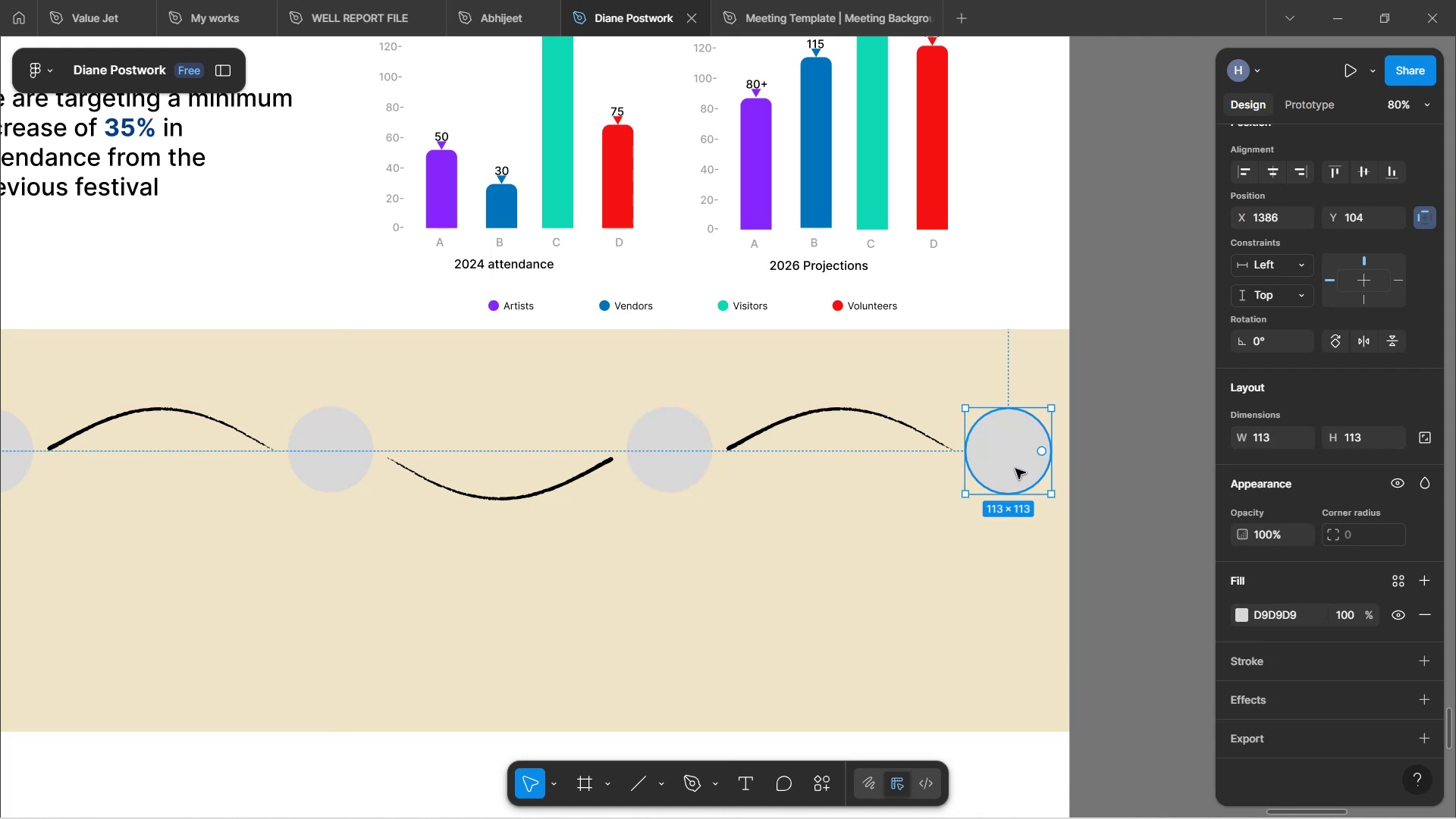 
left_click([874, 596])
 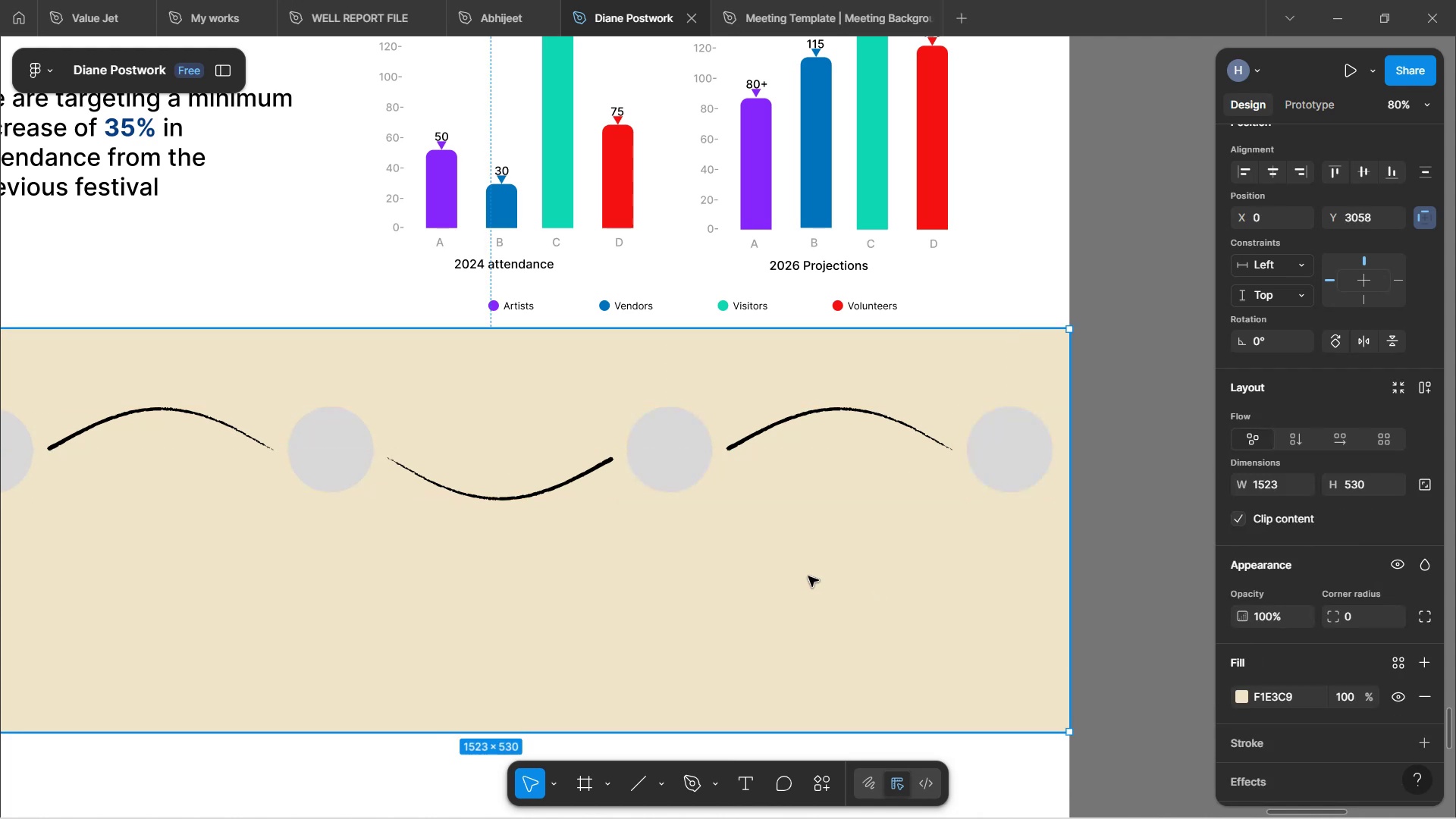 
hold_key(key=ControlLeft, duration=0.48)
scroll: coordinate [631, 537], scroll_direction: down, amount: 1.0
 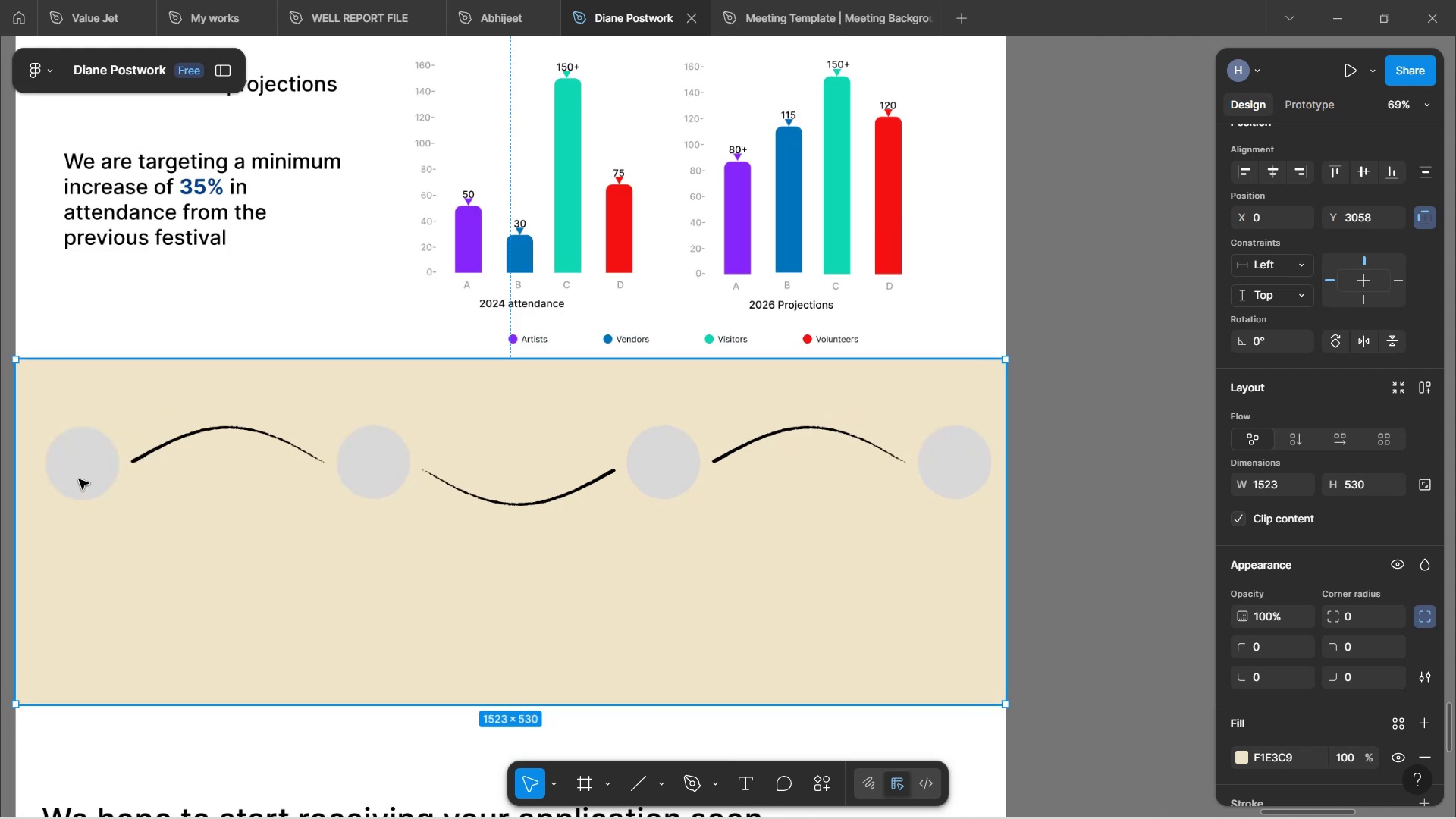 
double_click([79, 481])
 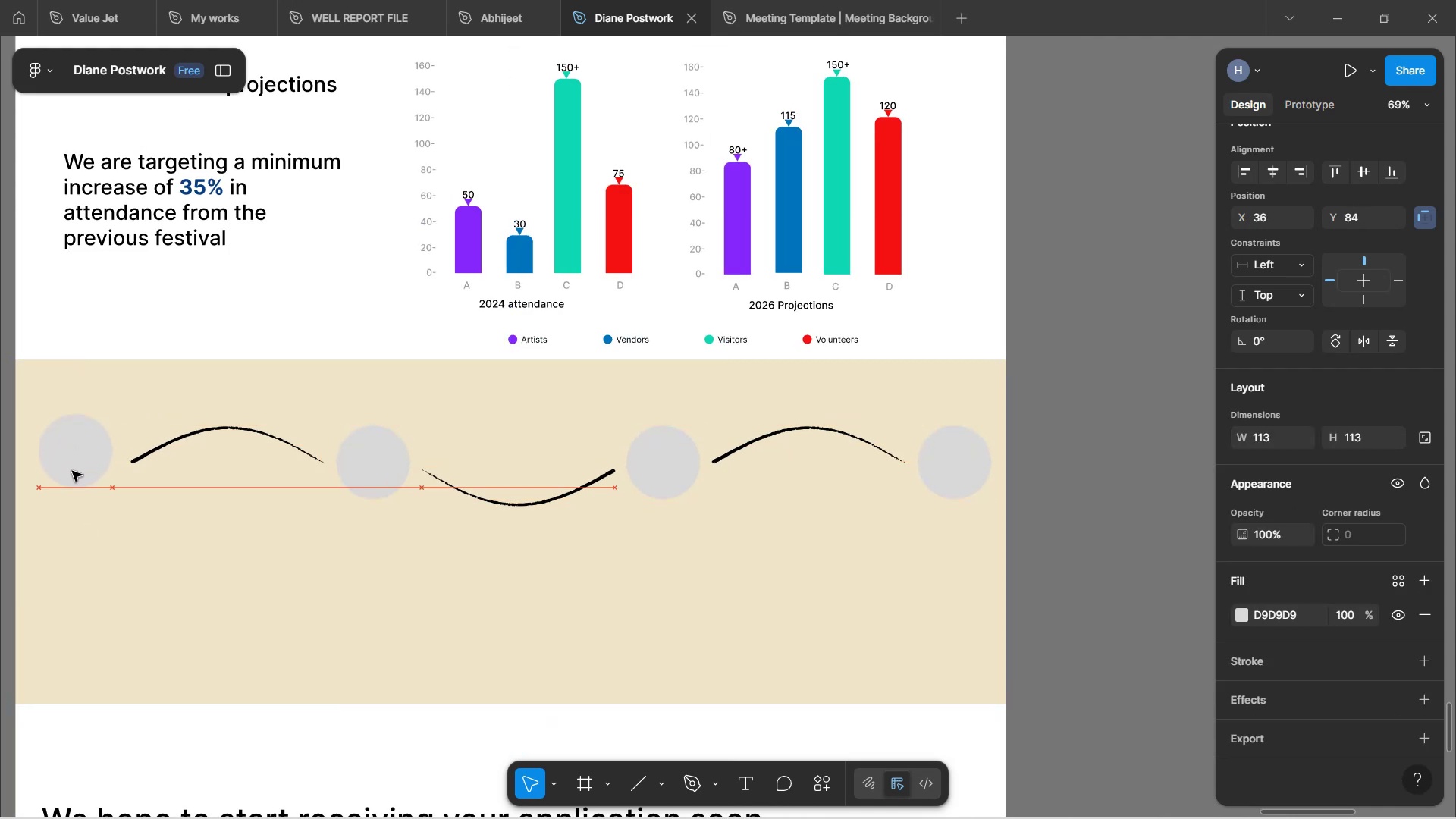 
wait(7.6)
 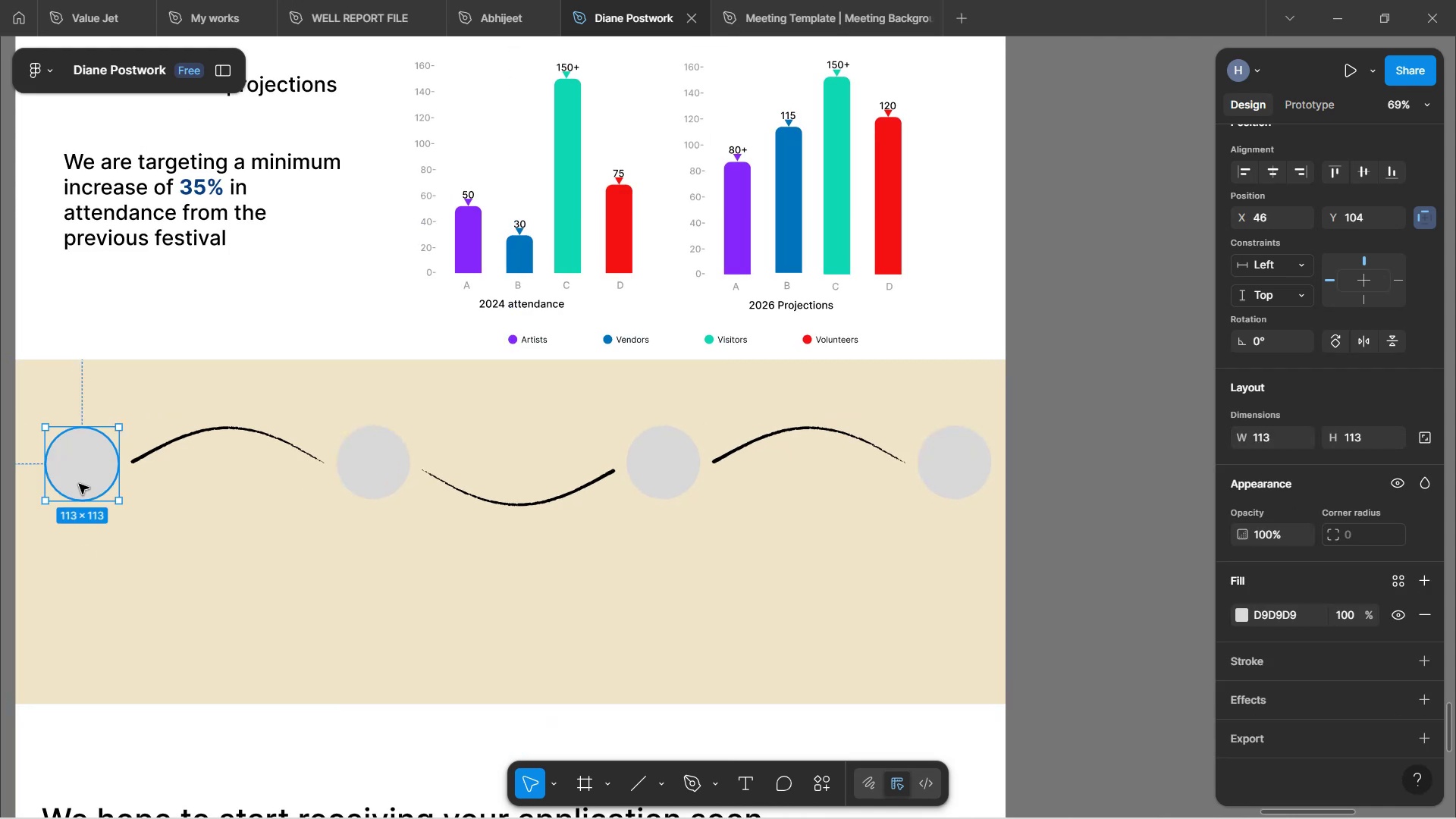 
left_click([320, 592])
 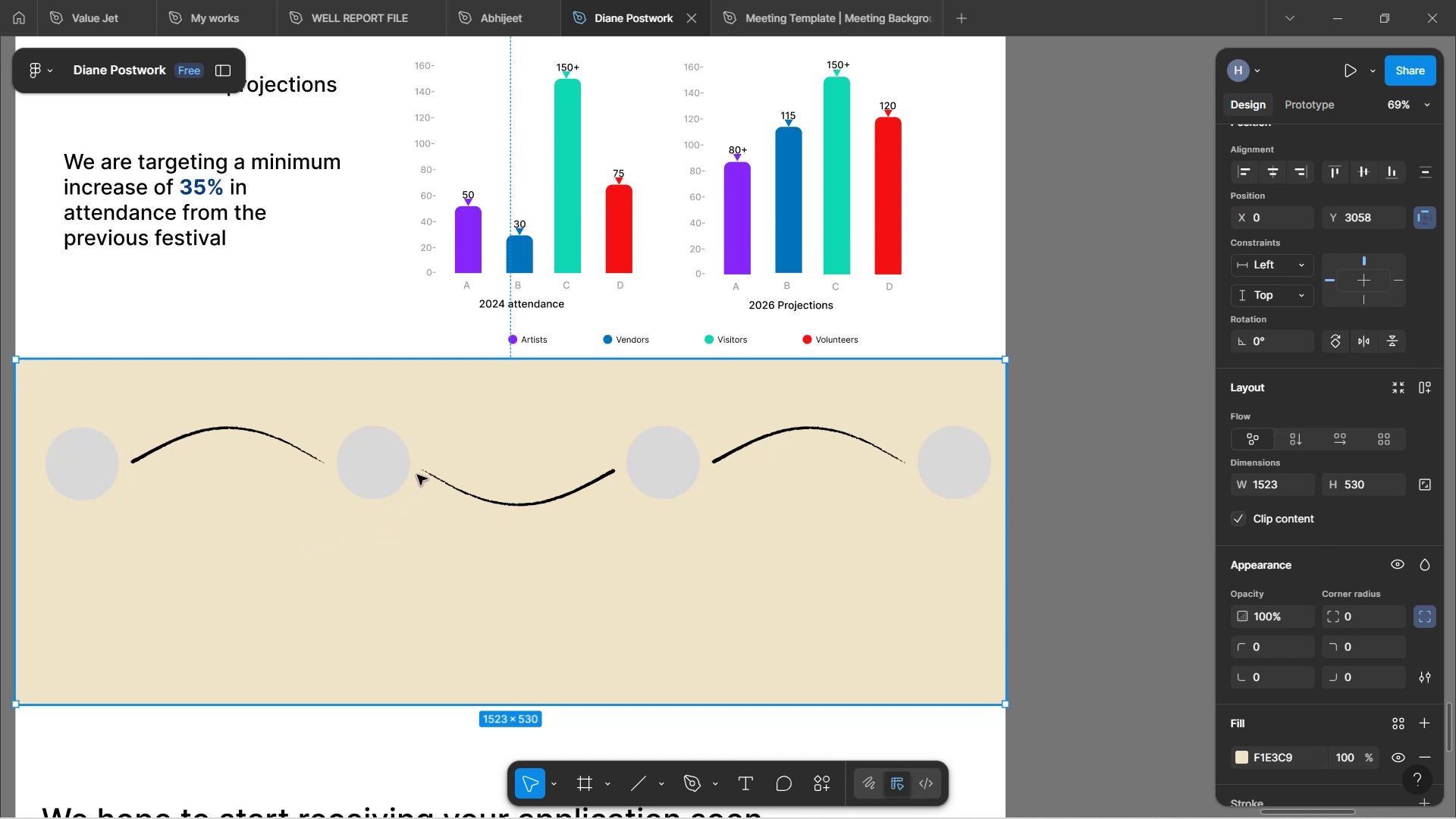 
wait(15.26)
 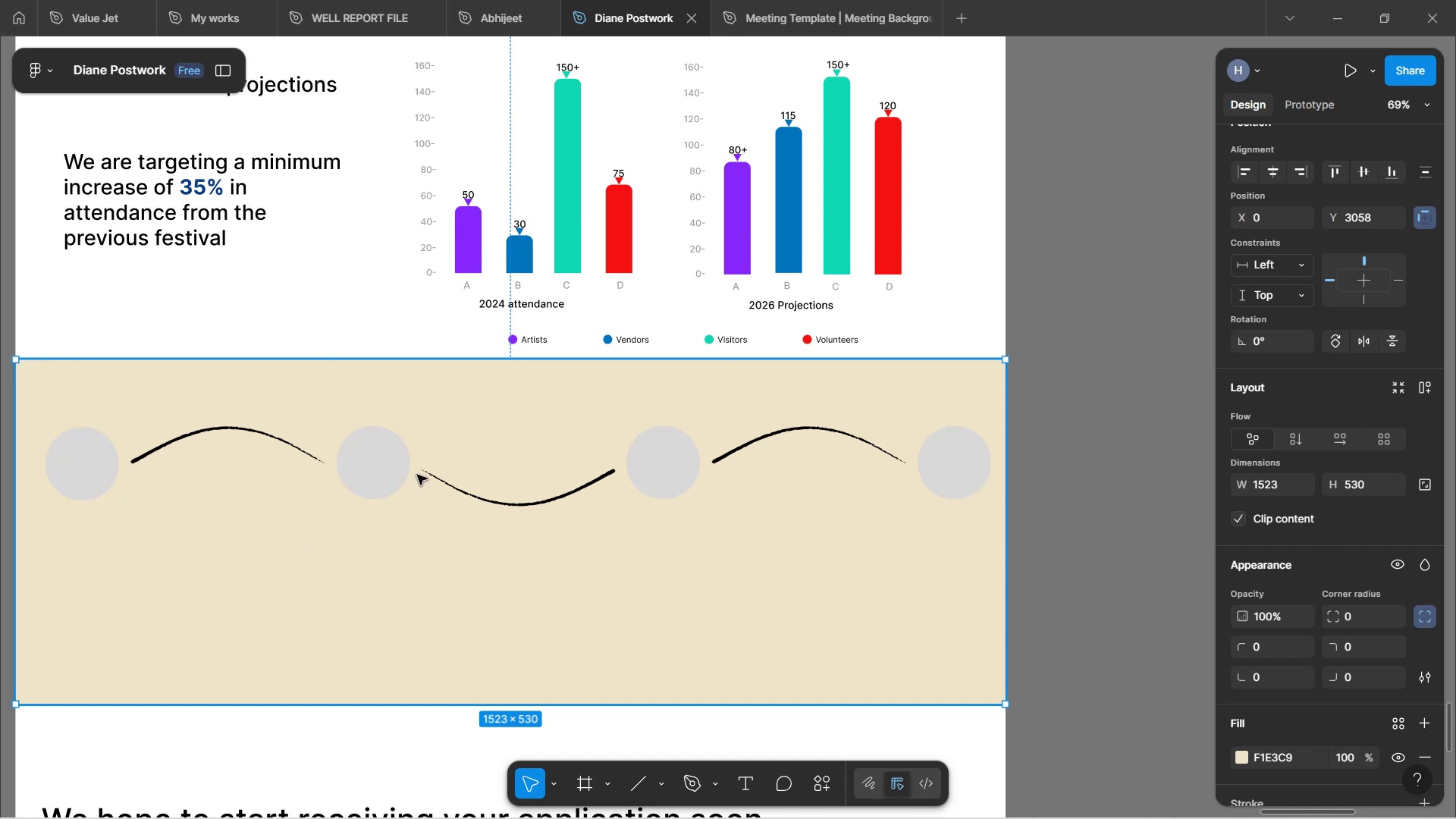 
hold_key(key=ControlLeft, duration=1.38)
scroll: coordinate [232, 485], scroll_direction: up, amount: 3.0
 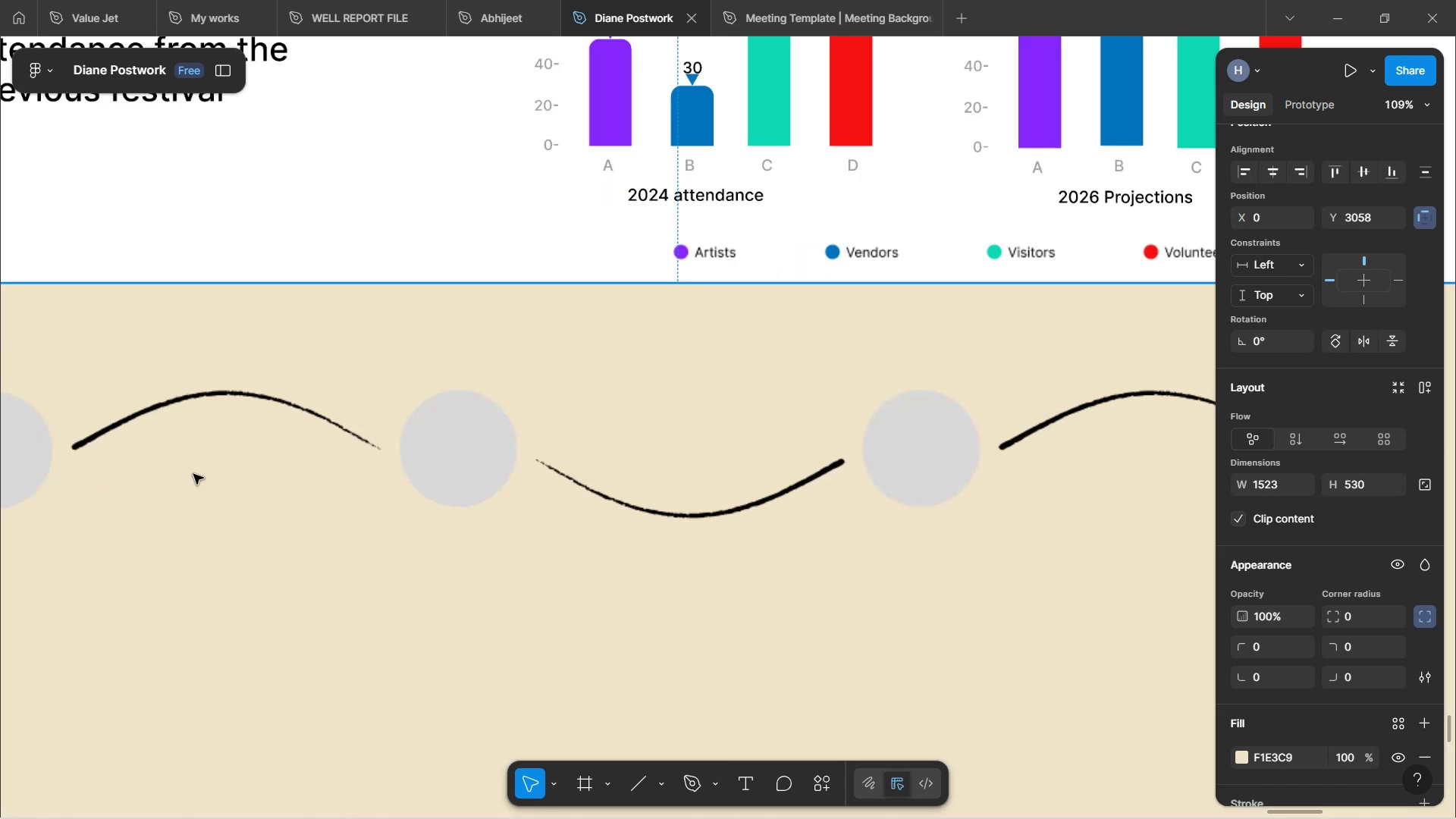 
scroll: coordinate [181, 496], scroll_direction: down, amount: 3.0
 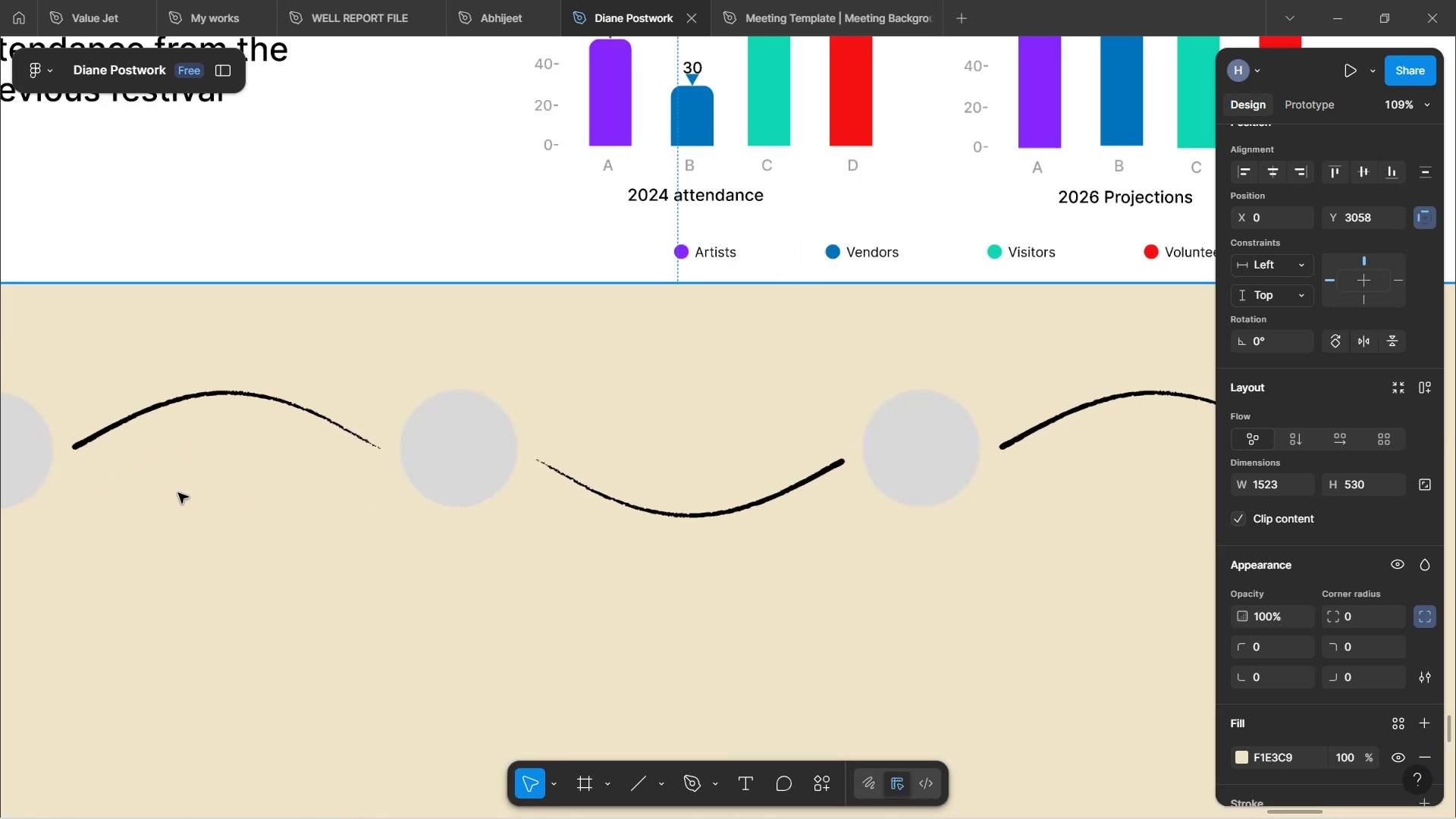 
hold_key(key=ShiftLeft, duration=0.88)
 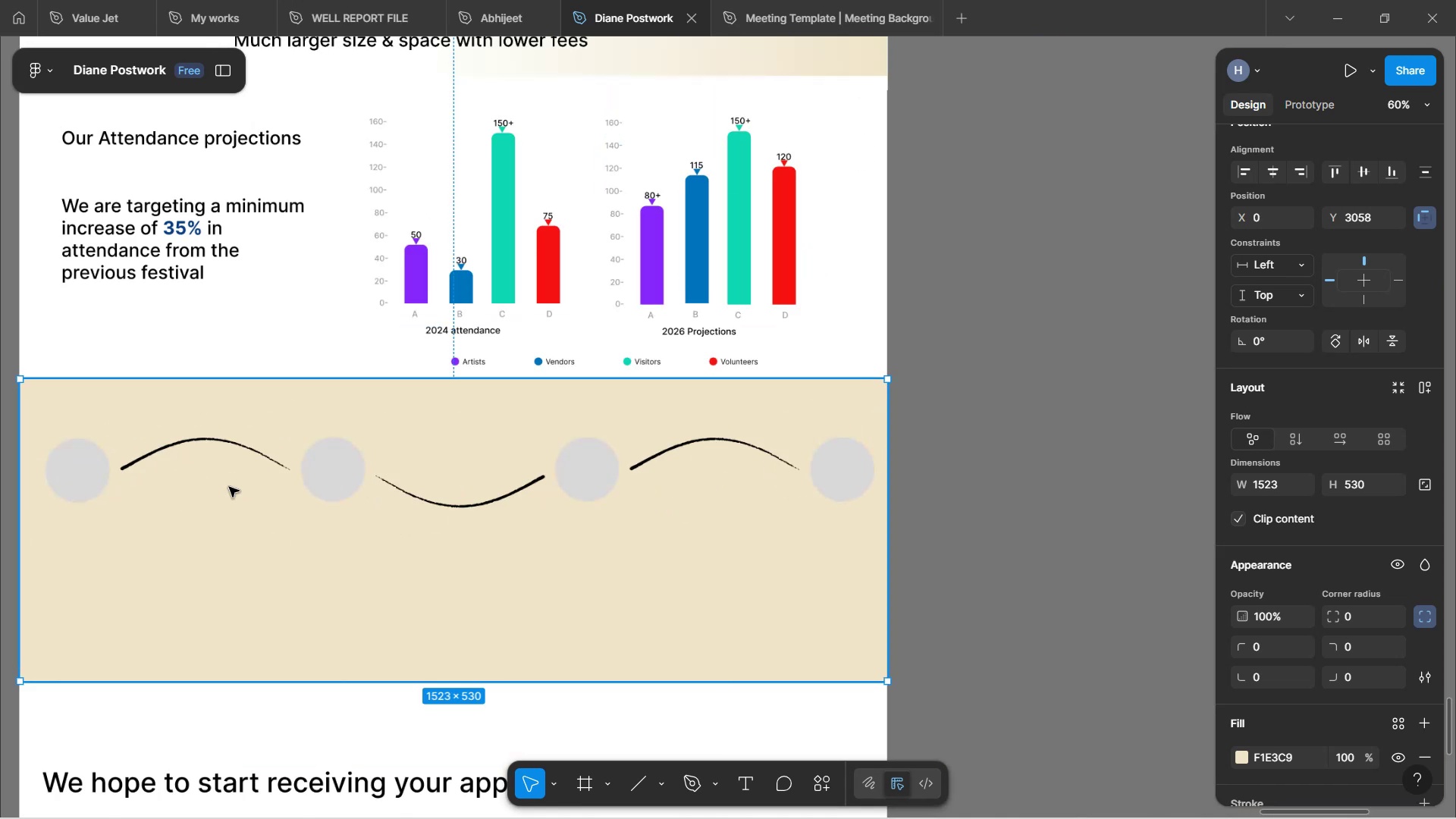 
hold_key(key=ControlLeft, duration=0.47)
scroll: coordinate [229, 494], scroll_direction: up, amount: 4.0
 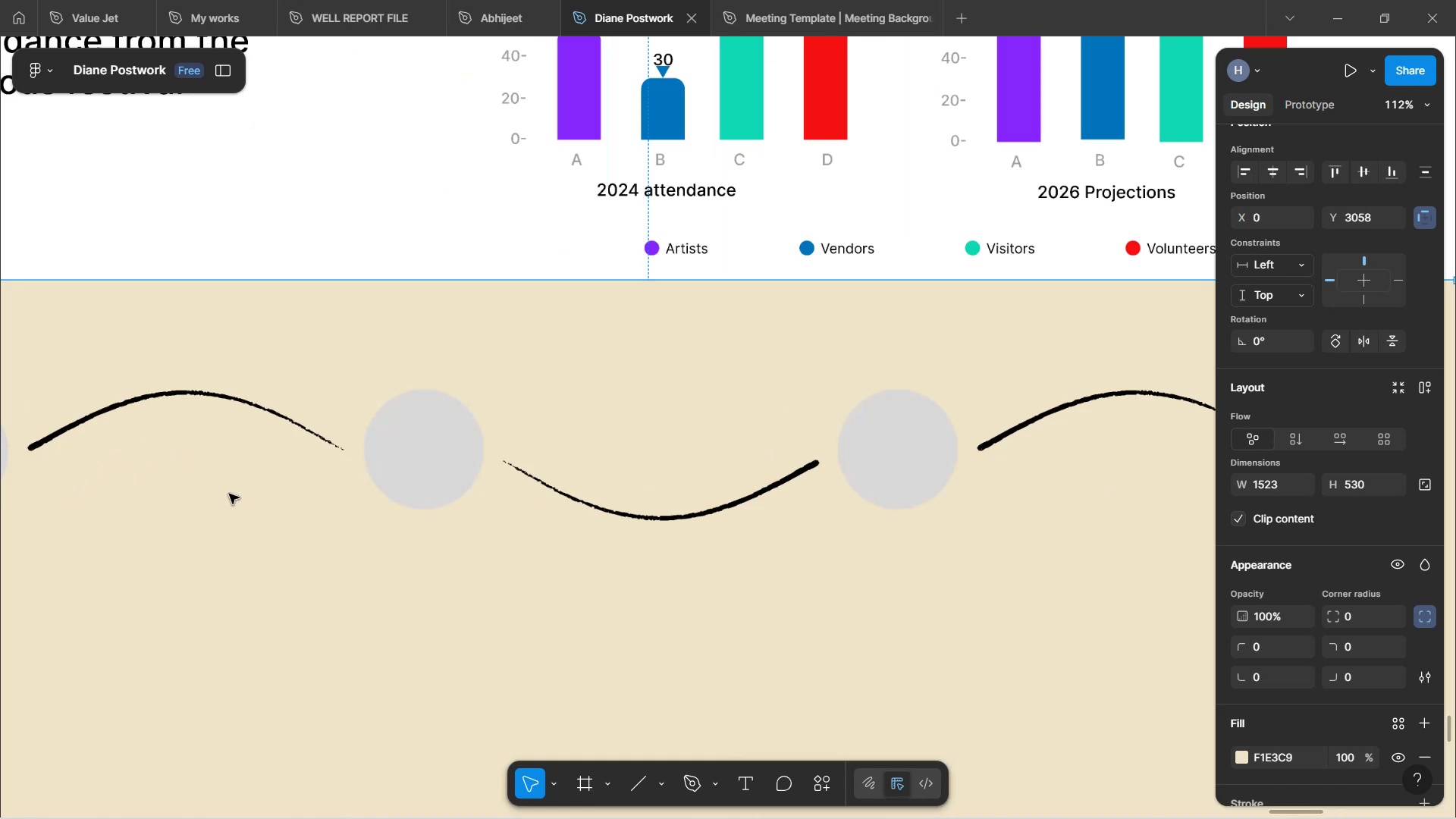 
hold_key(key=Space, duration=1.06)
 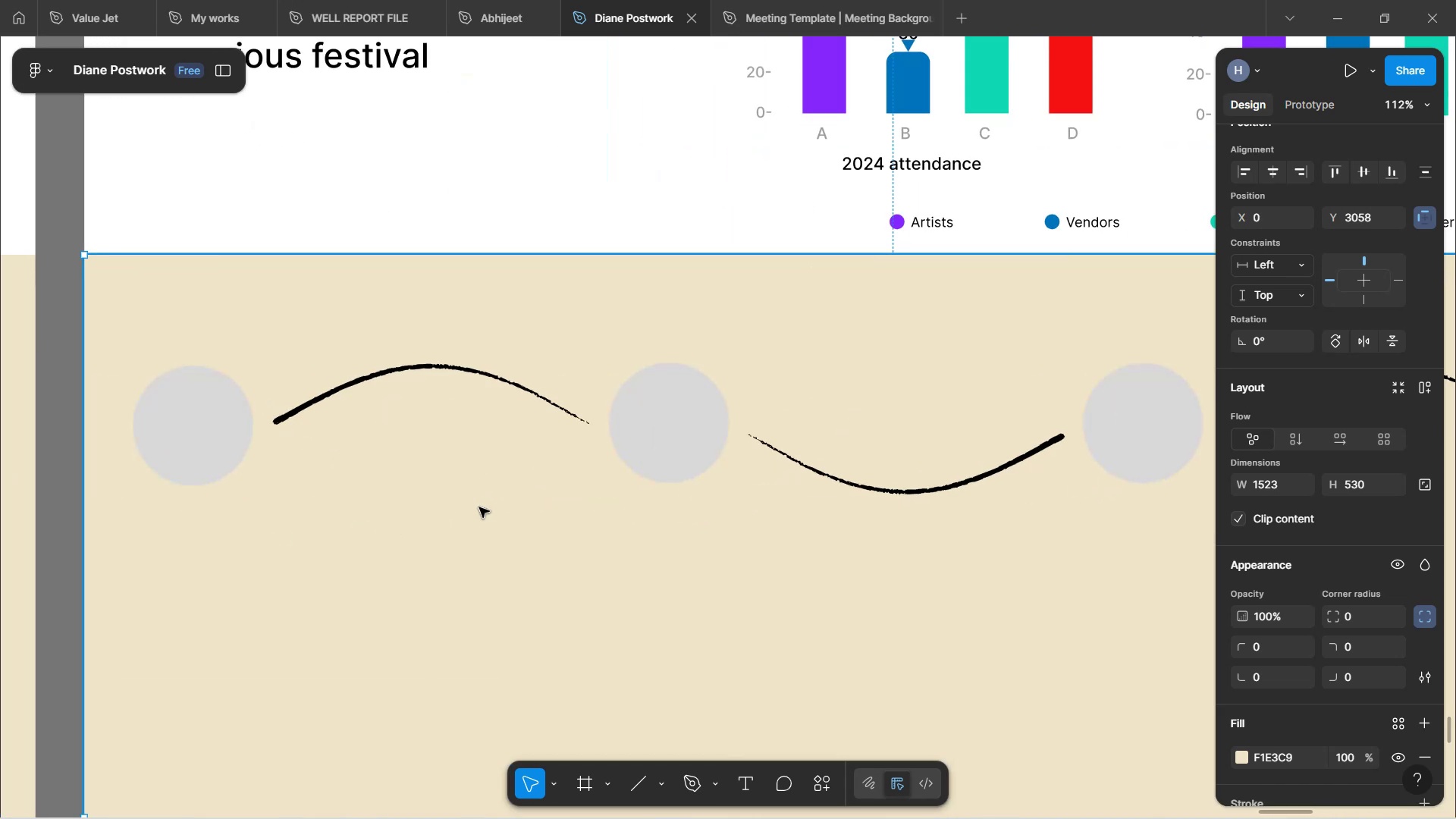 
left_click_drag(start_coordinate=[244, 532], to_coordinate=[488, 507])
 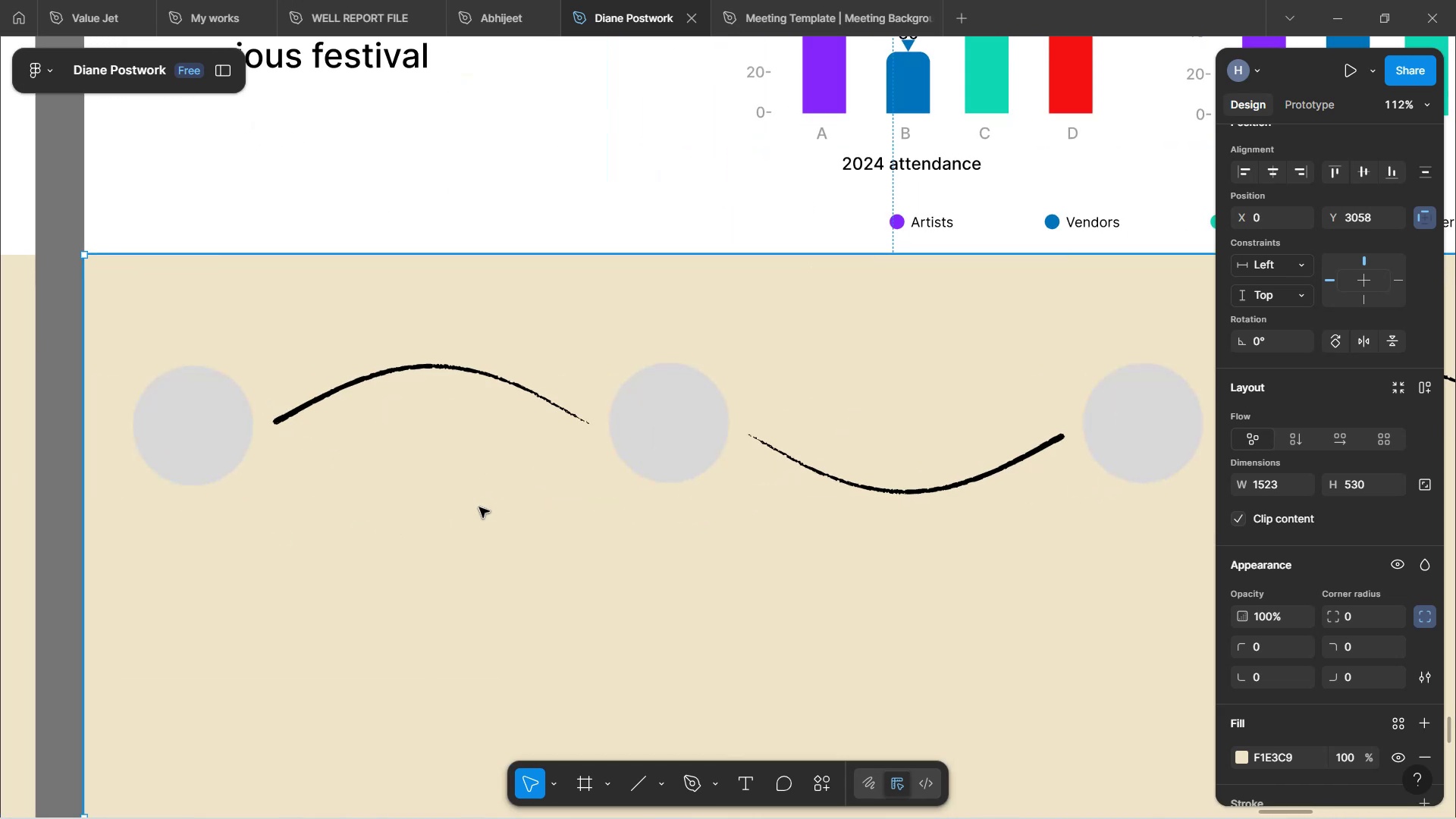 
hold_key(key=ControlLeft, duration=0.32)
scroll: coordinate [427, 516], scroll_direction: down, amount: 2.0
 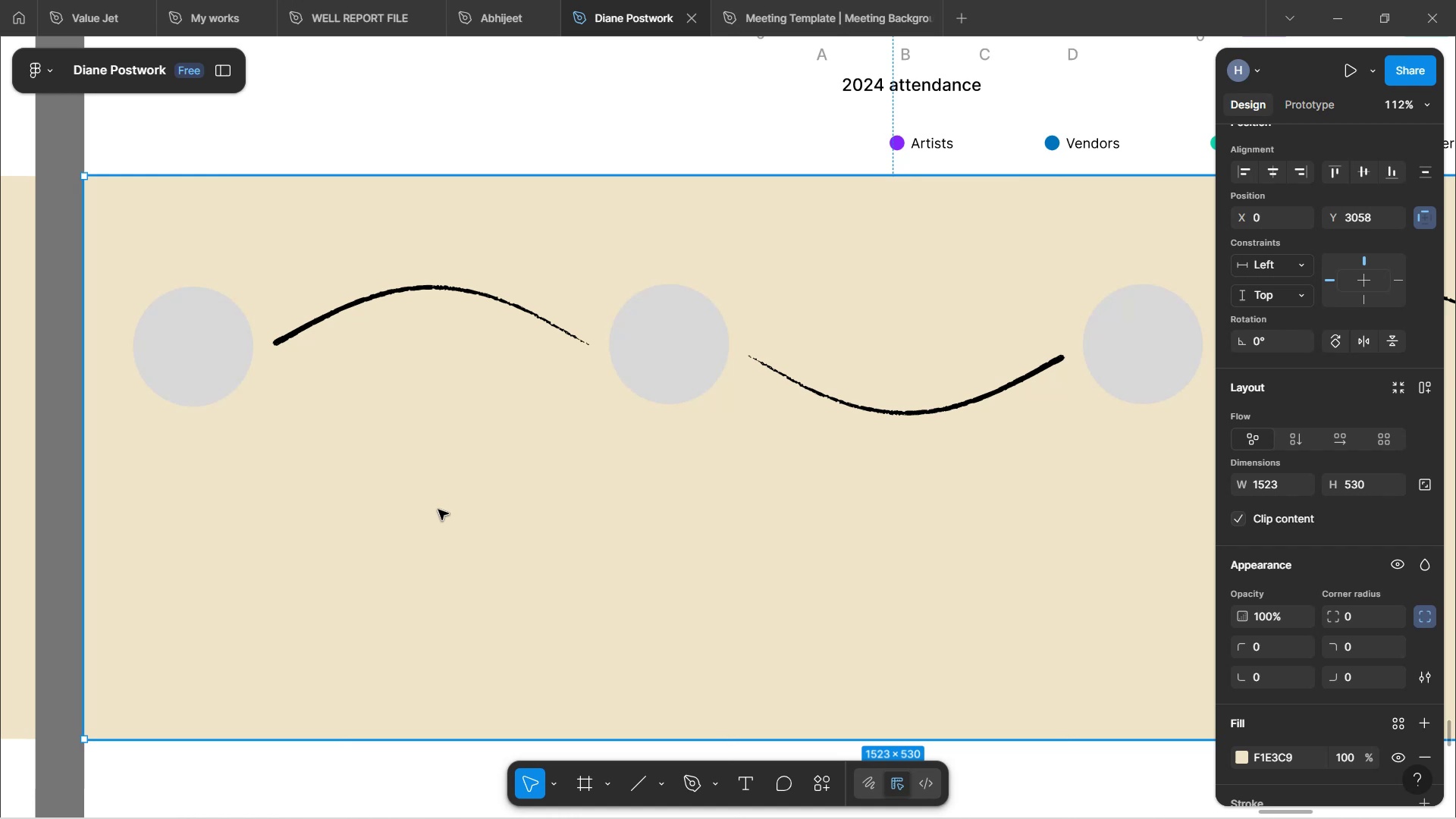 
hold_key(key=ControlLeft, duration=0.39)
scroll: coordinate [441, 507], scroll_direction: down, amount: 1.0
 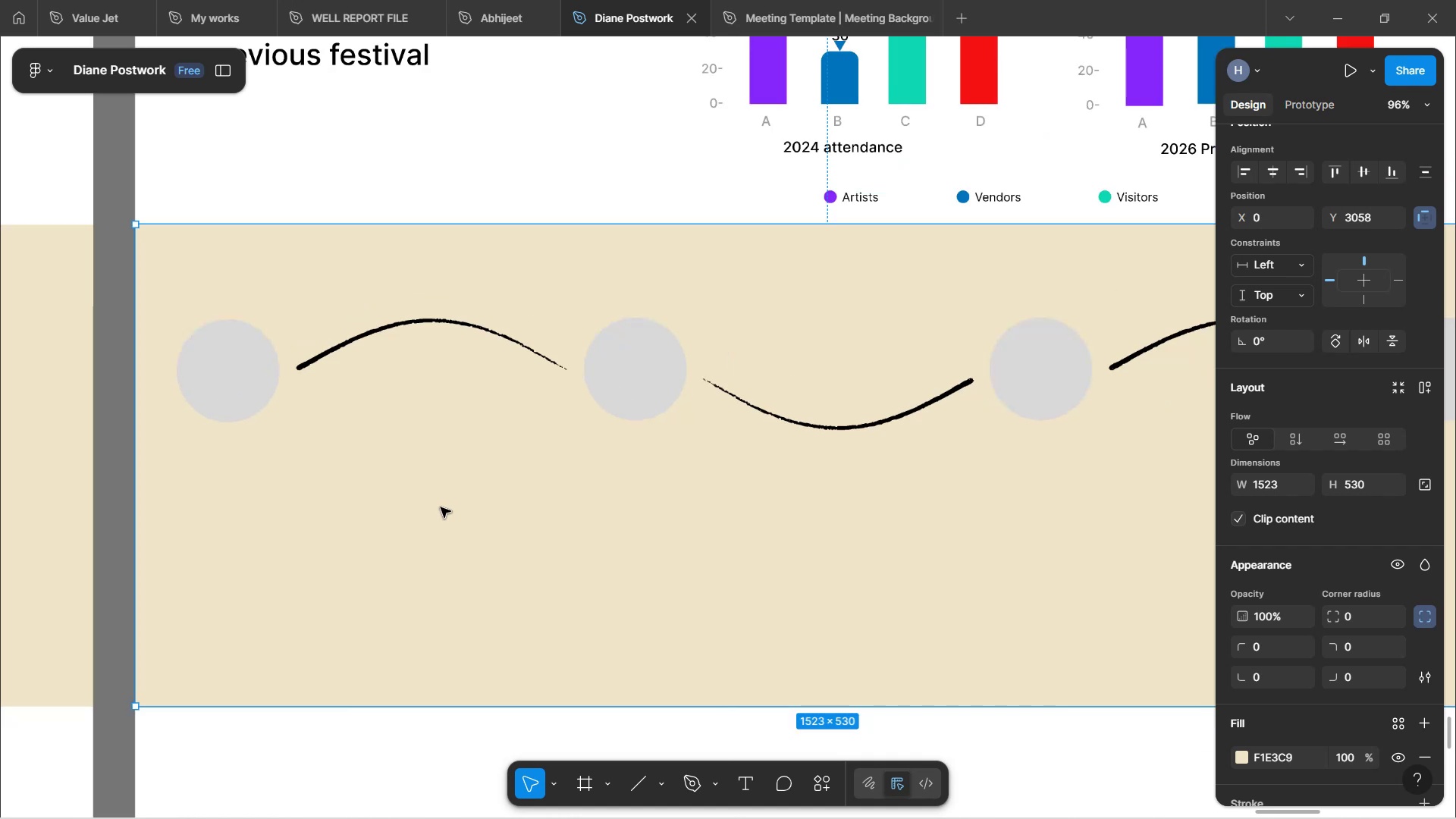 
hold_key(key=Space, duration=1.53)
 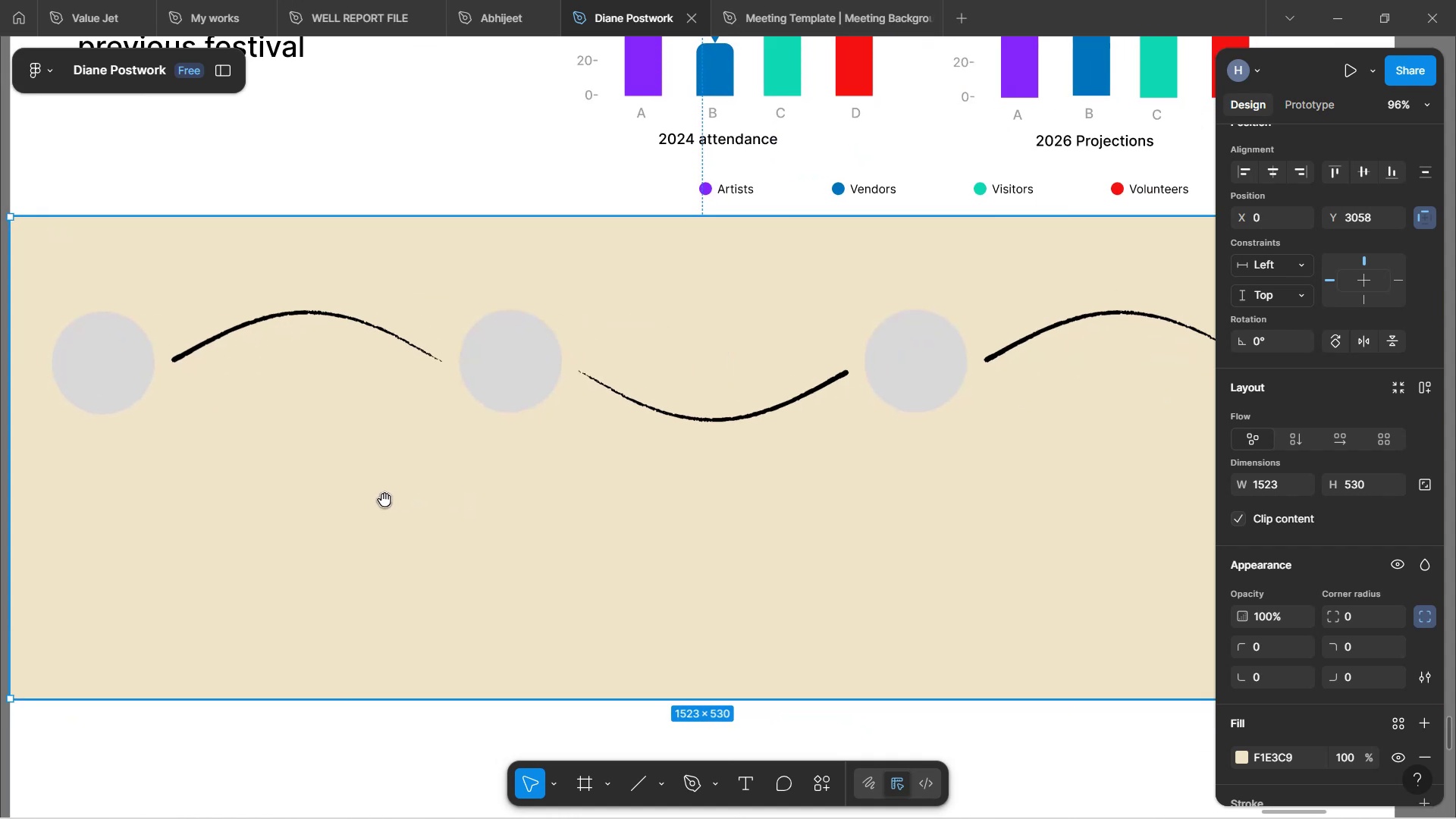 
left_click_drag(start_coordinate=[508, 506], to_coordinate=[384, 498])
 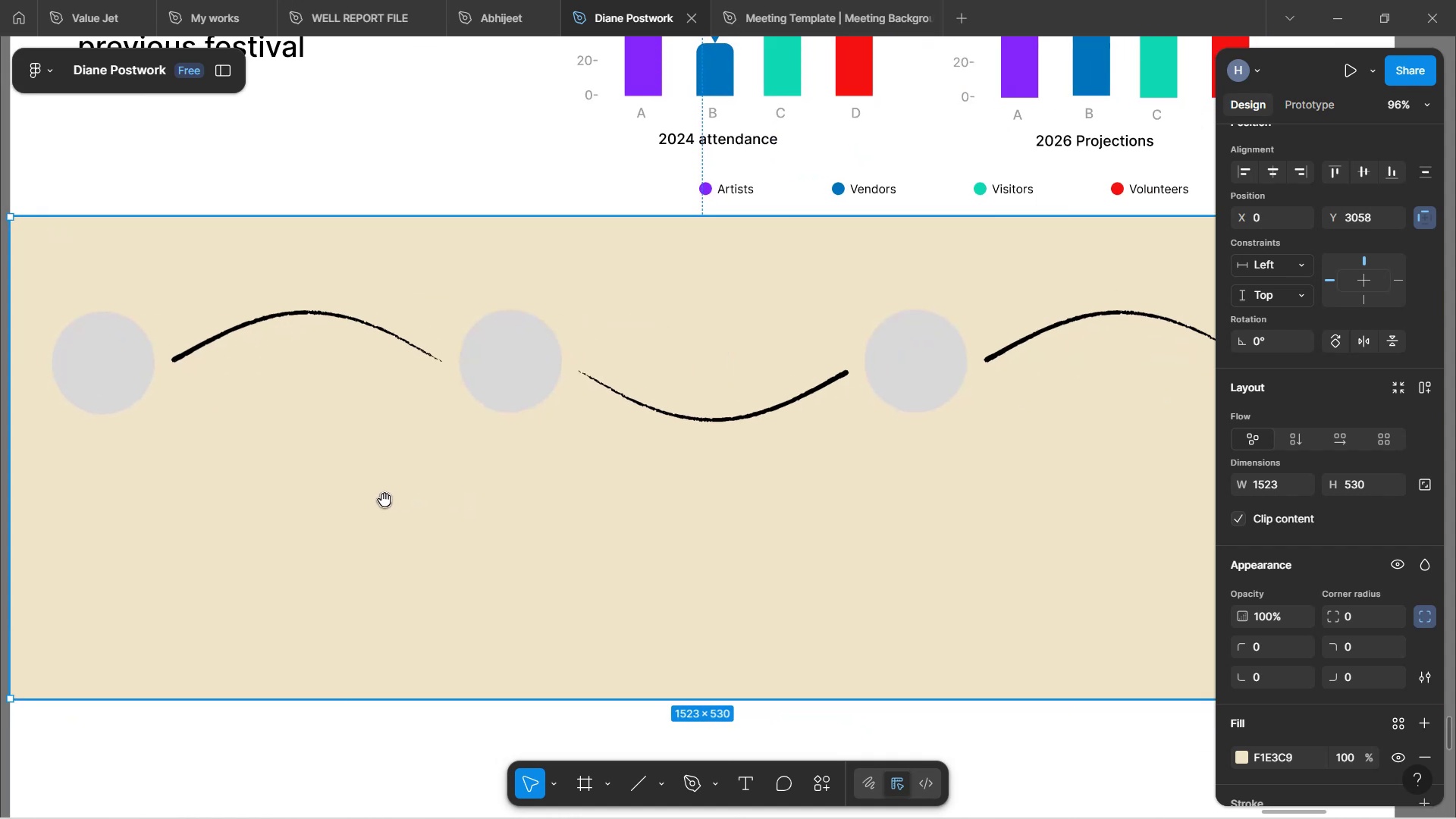 
key(Space)
 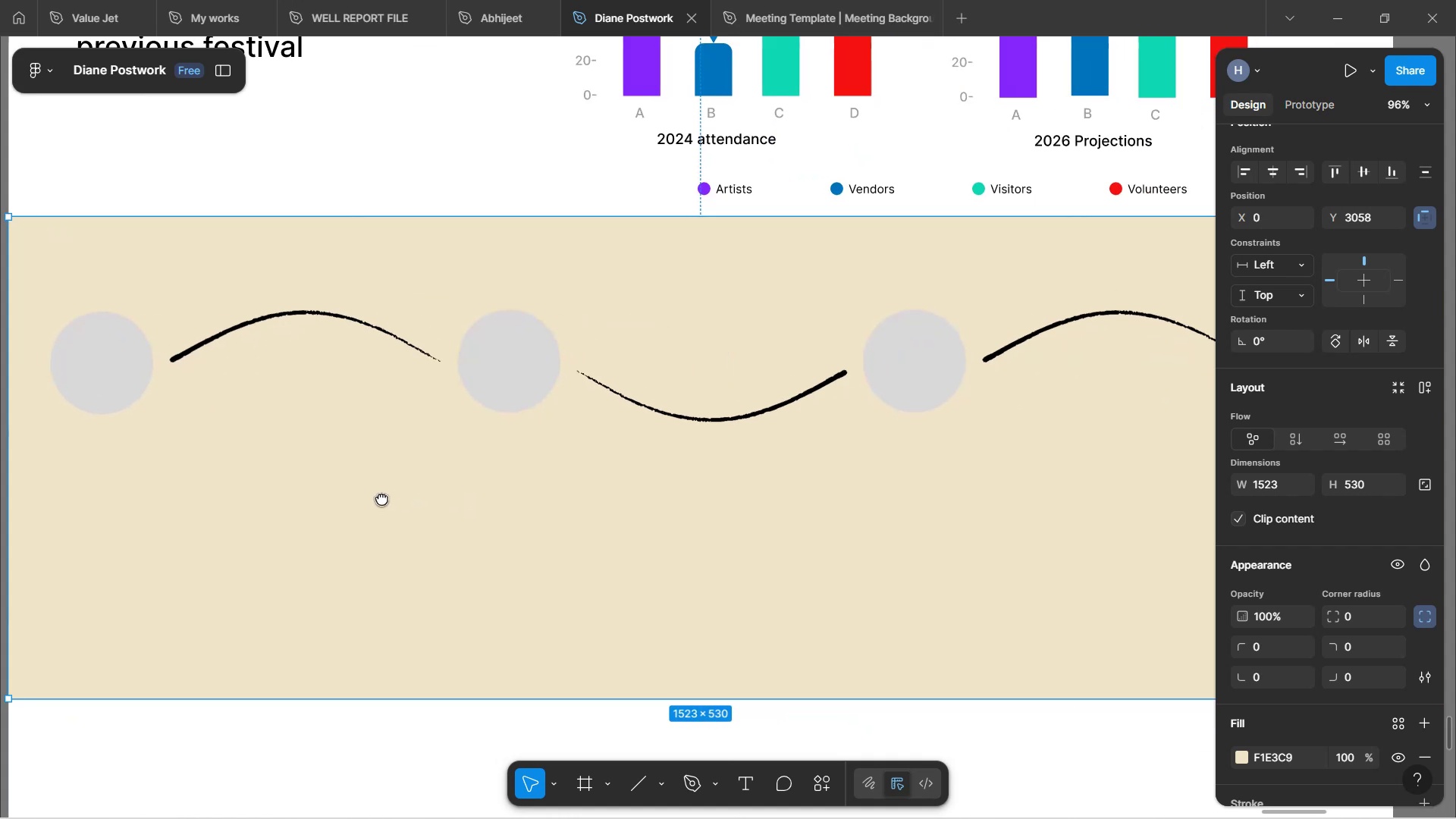 
key(Space)
 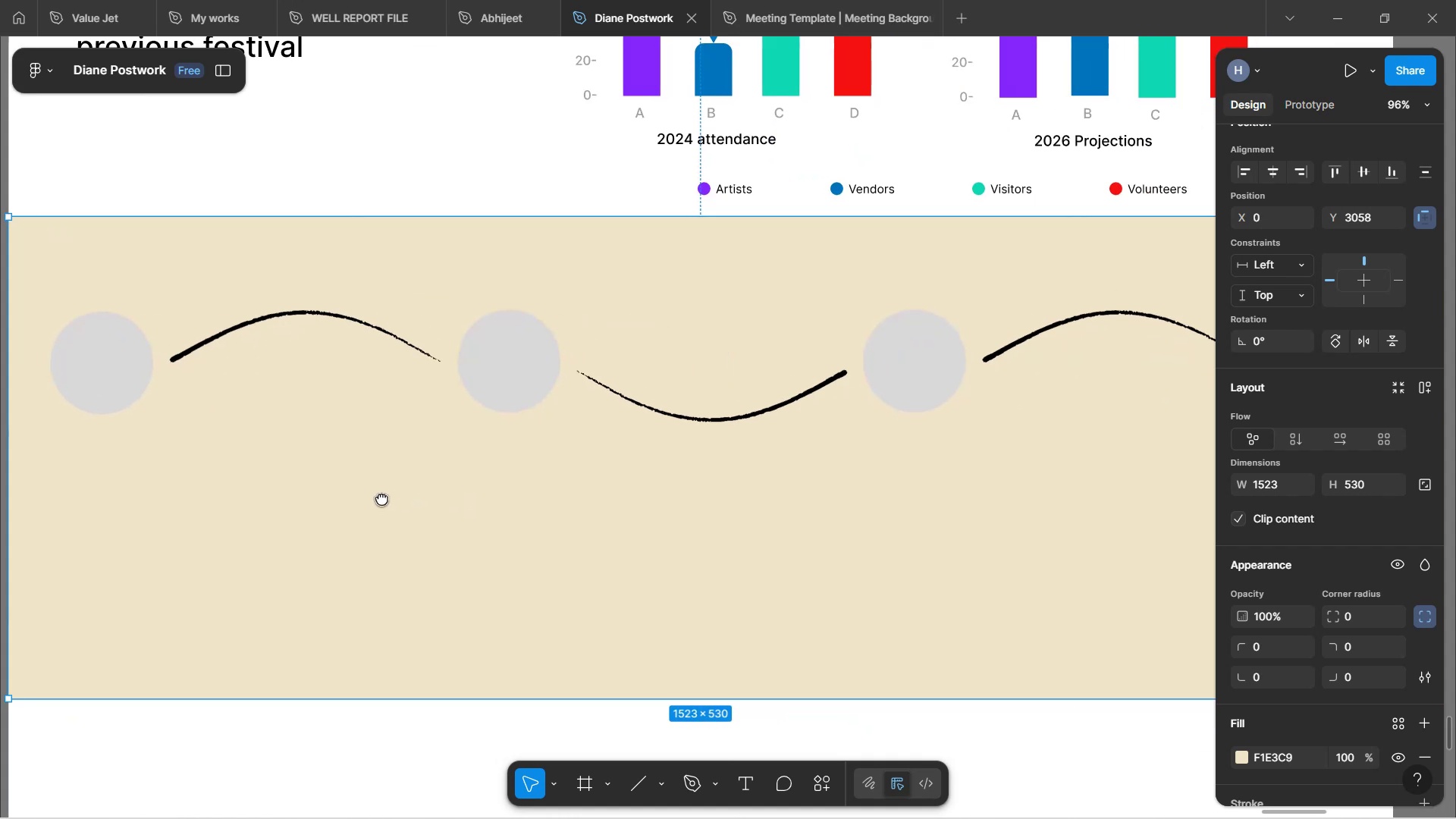 
key(Space)
 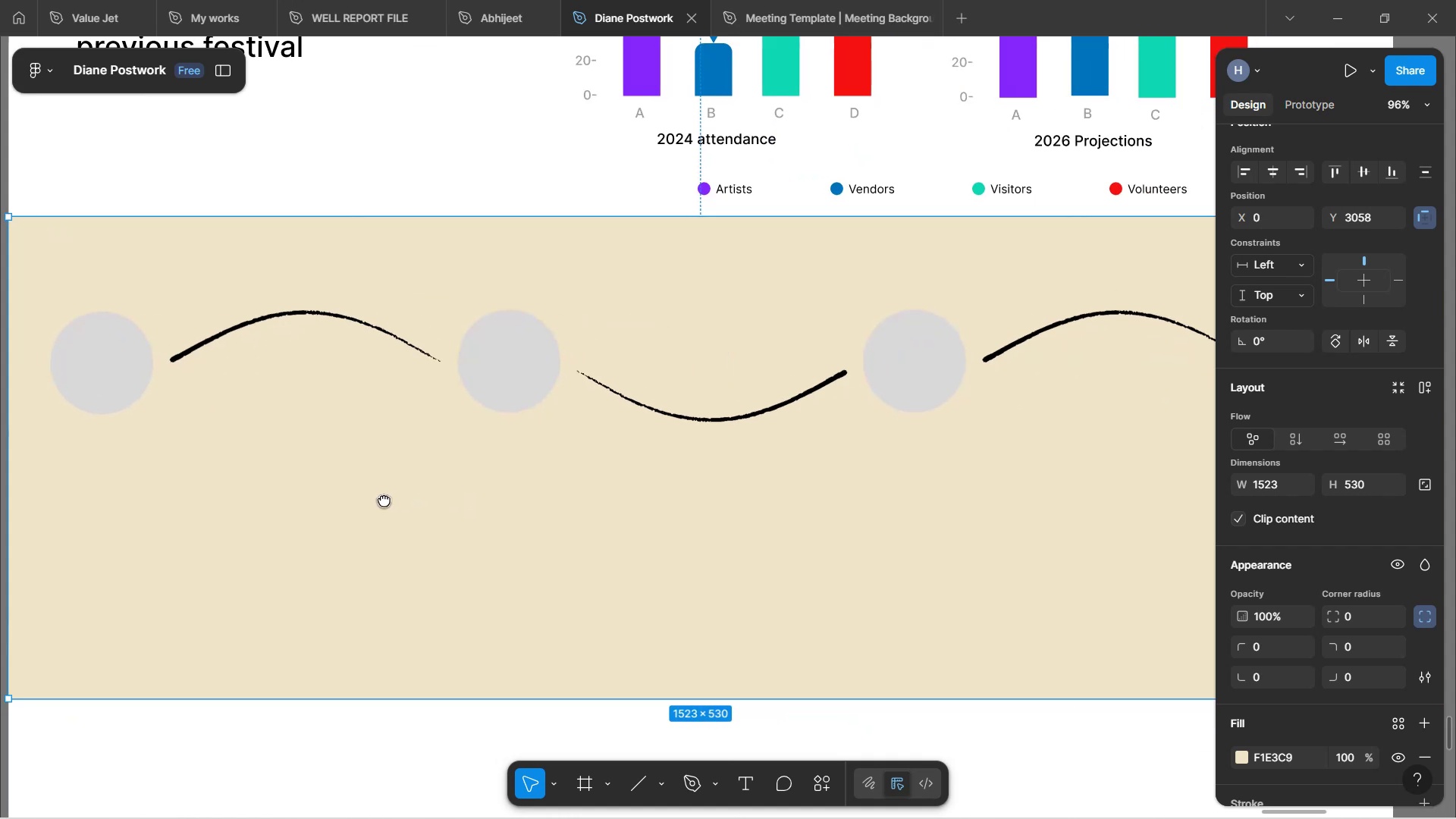 
key(Space)
 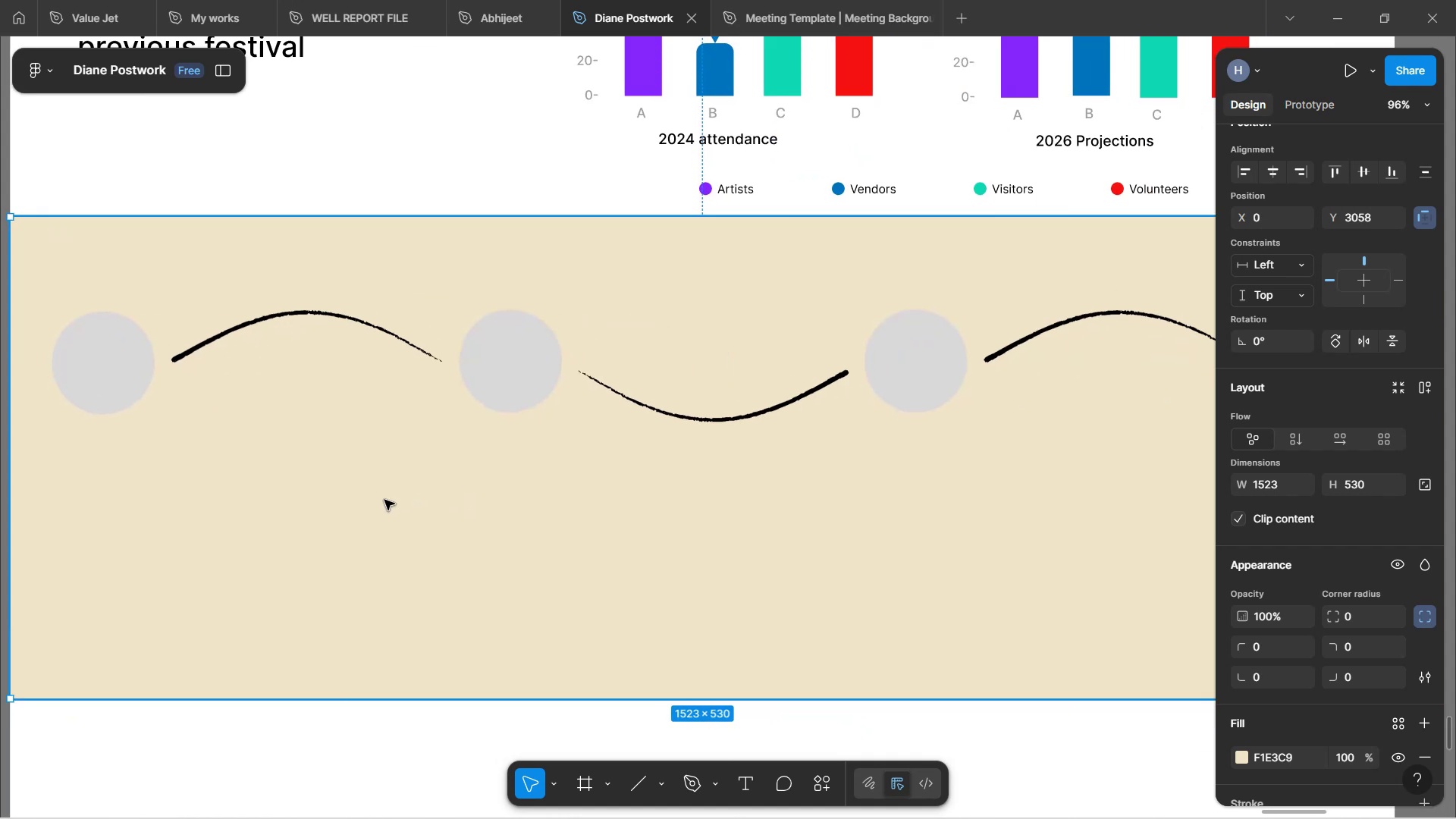 
left_click([387, 500])
 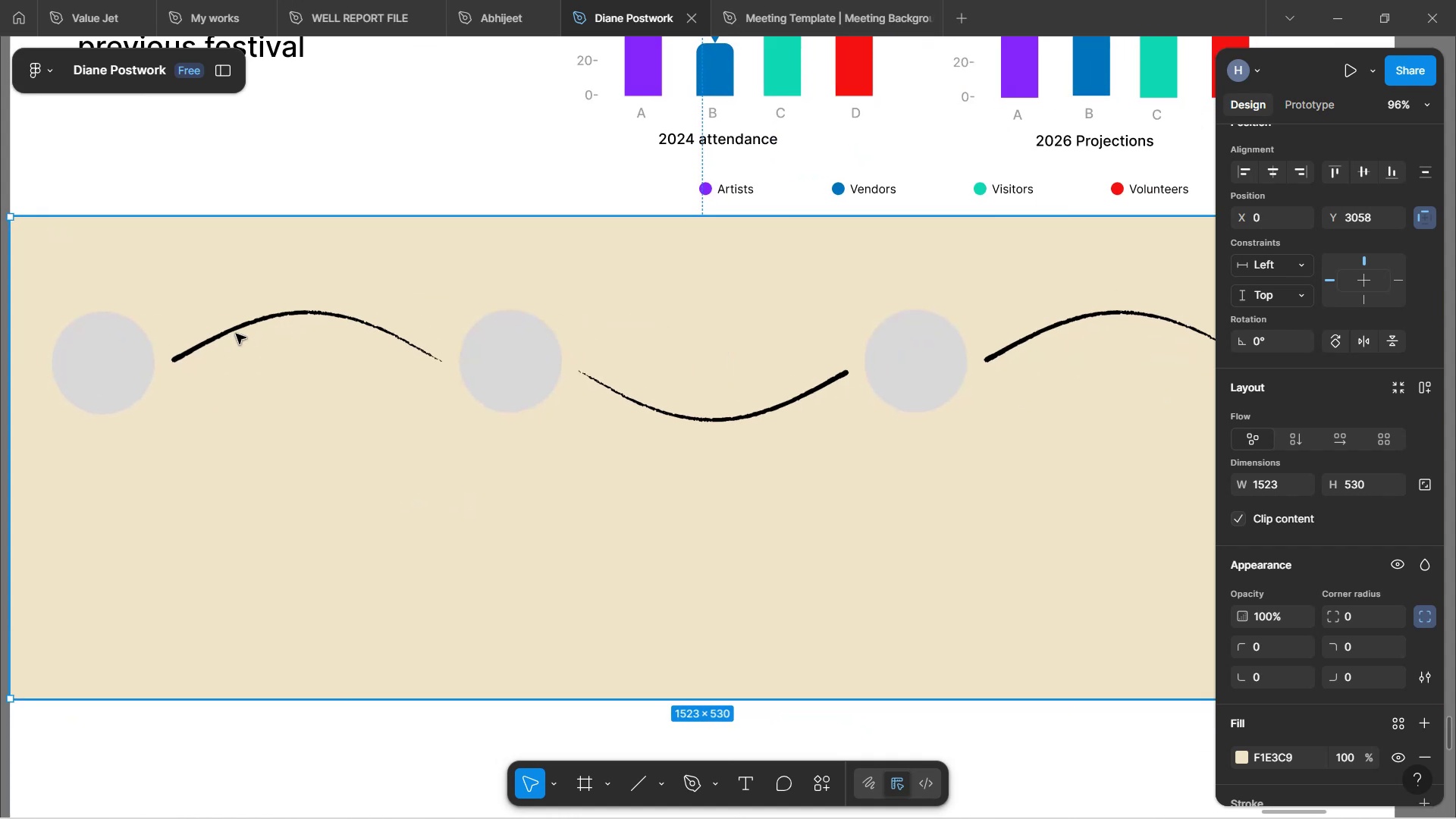 
double_click([236, 334])
 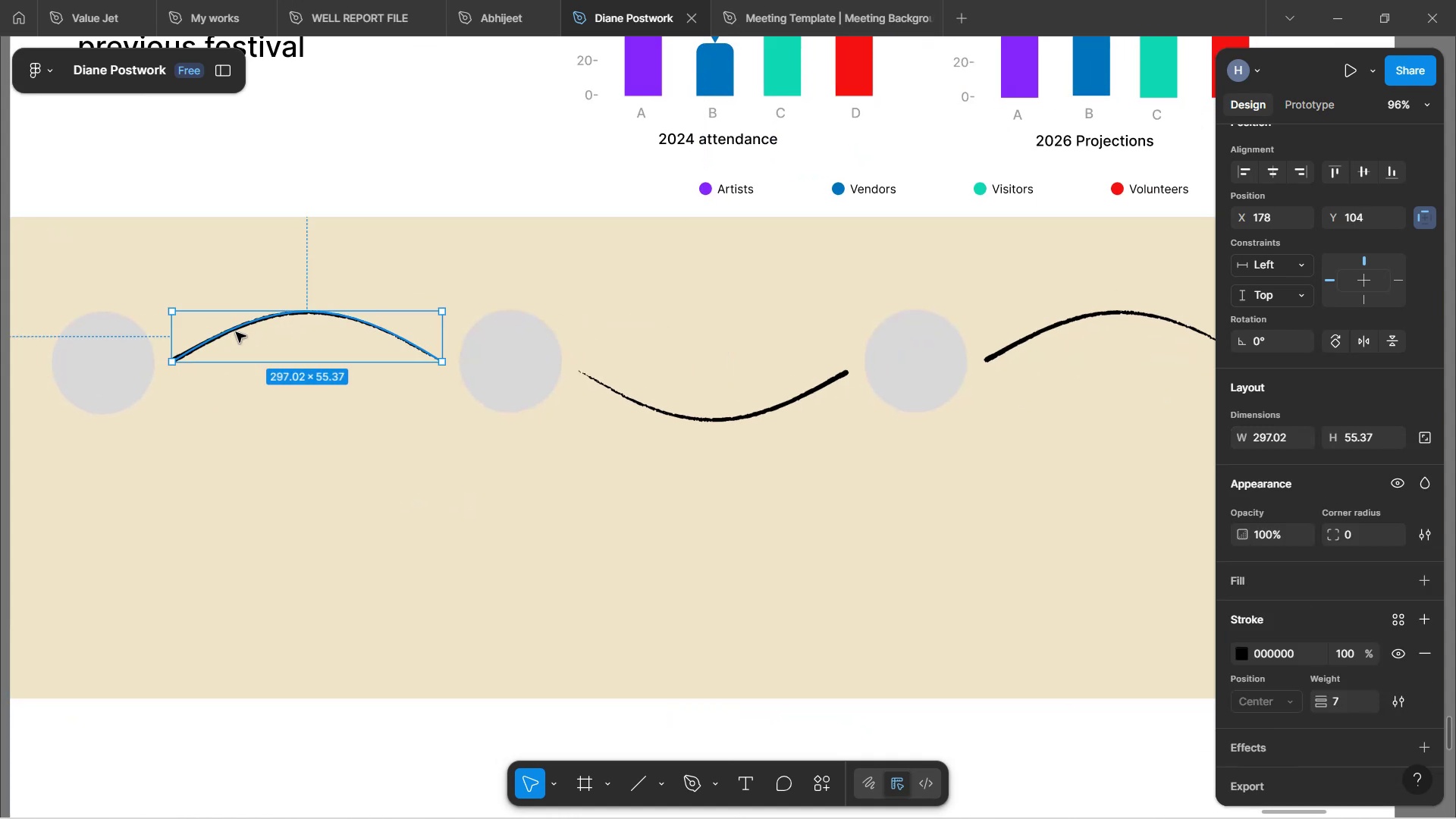 
key(ArrowLeft)
 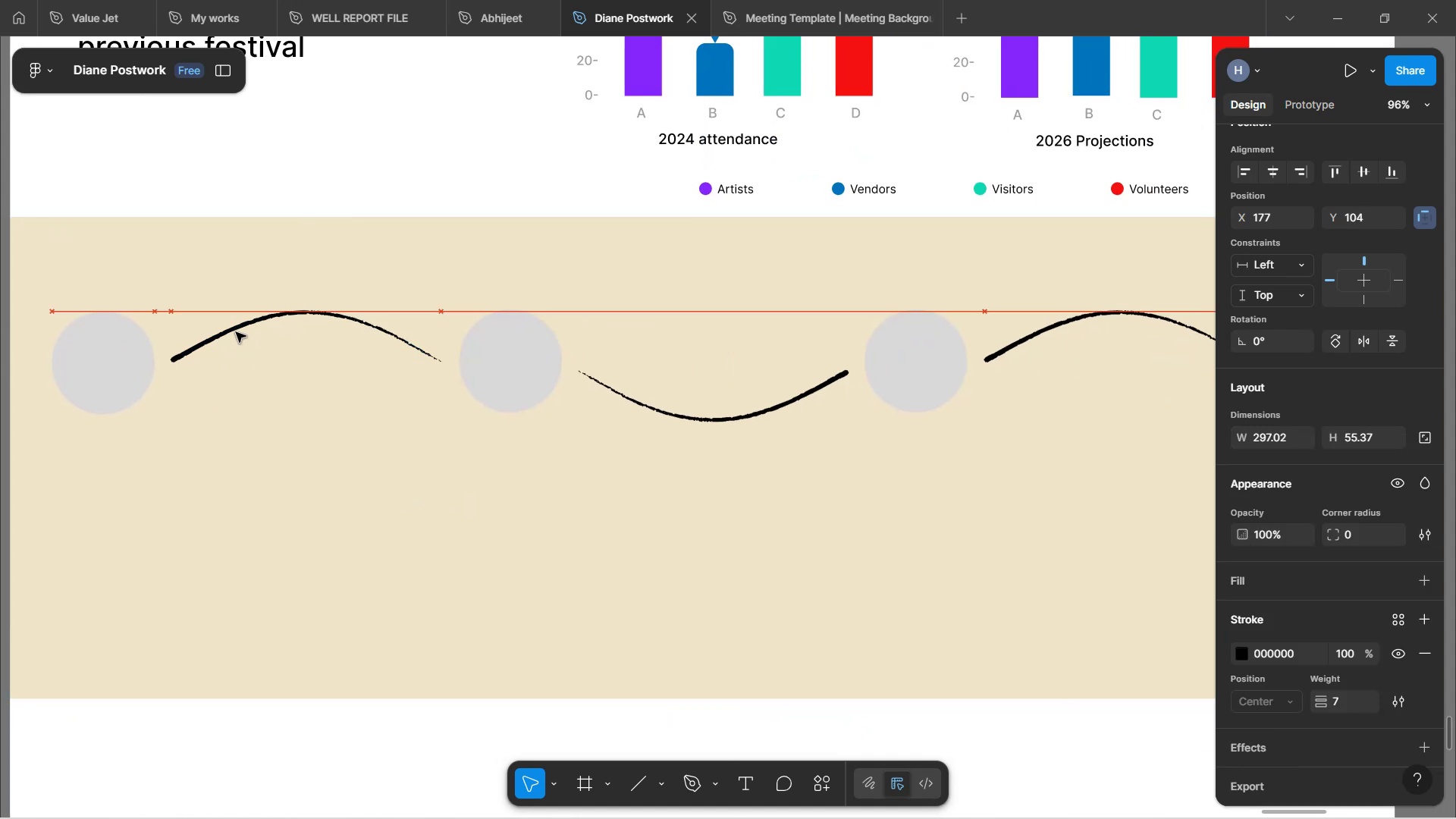 
key(ArrowLeft)
 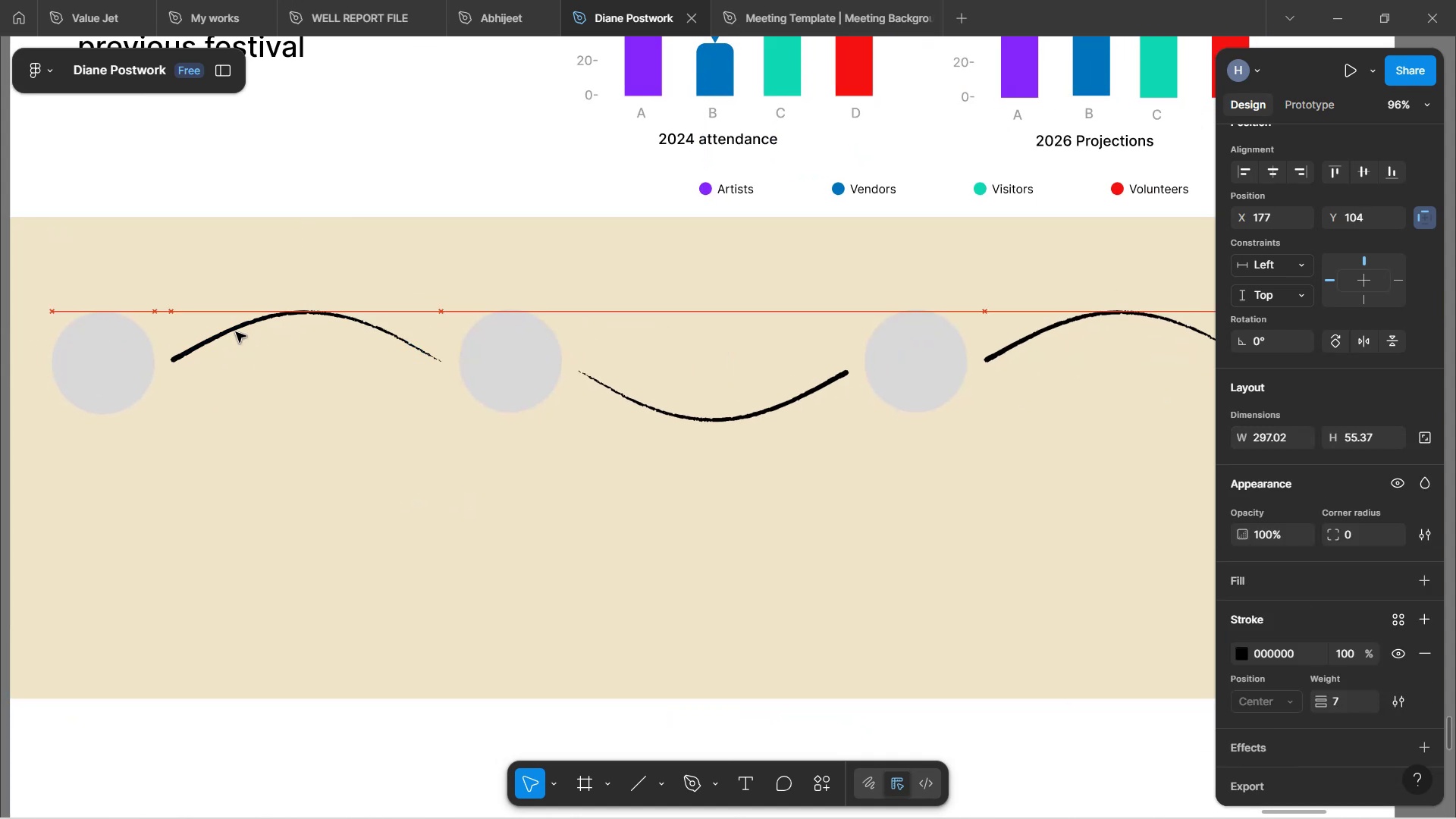 
key(ArrowLeft)
 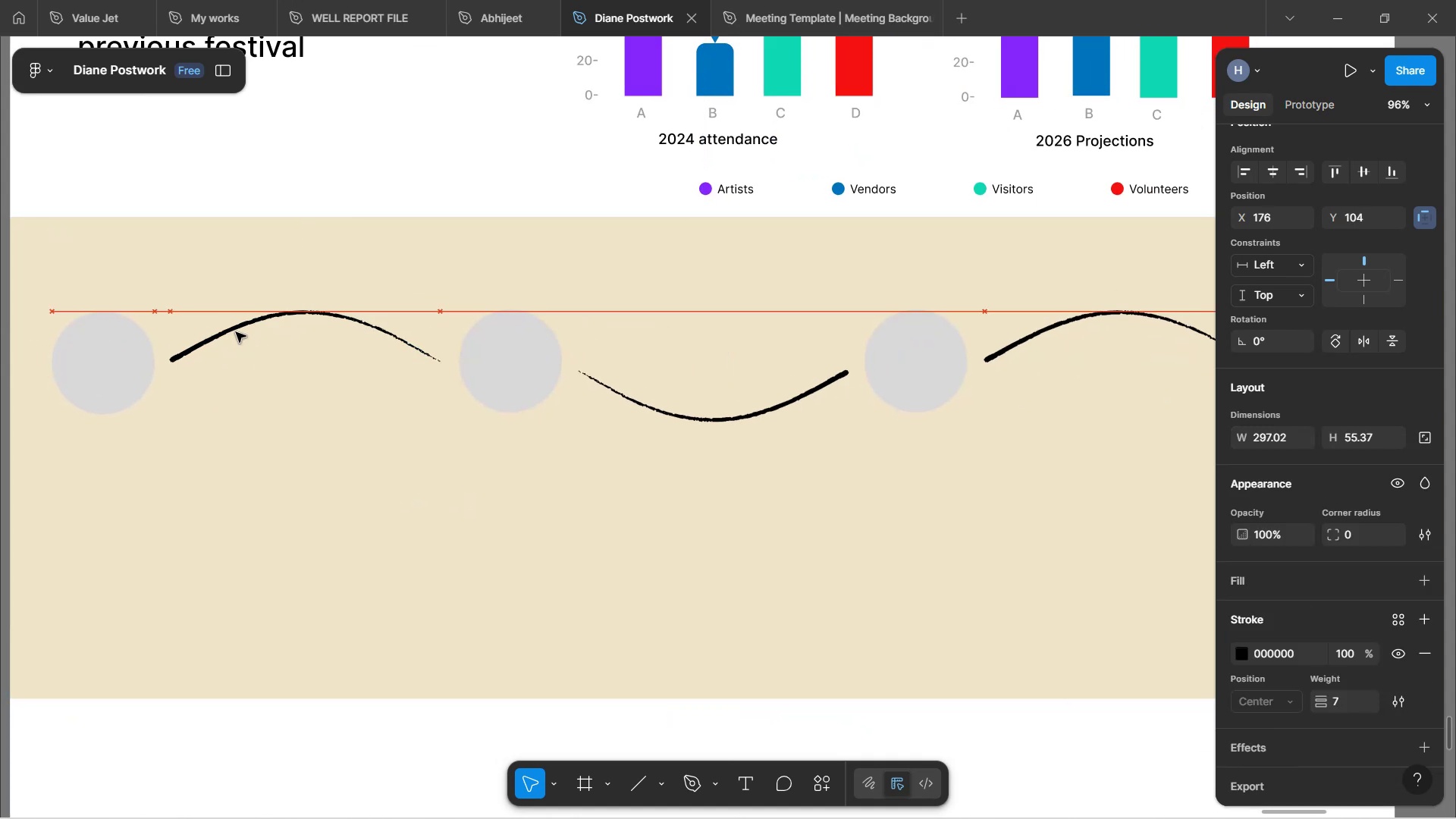 
key(ArrowLeft)
 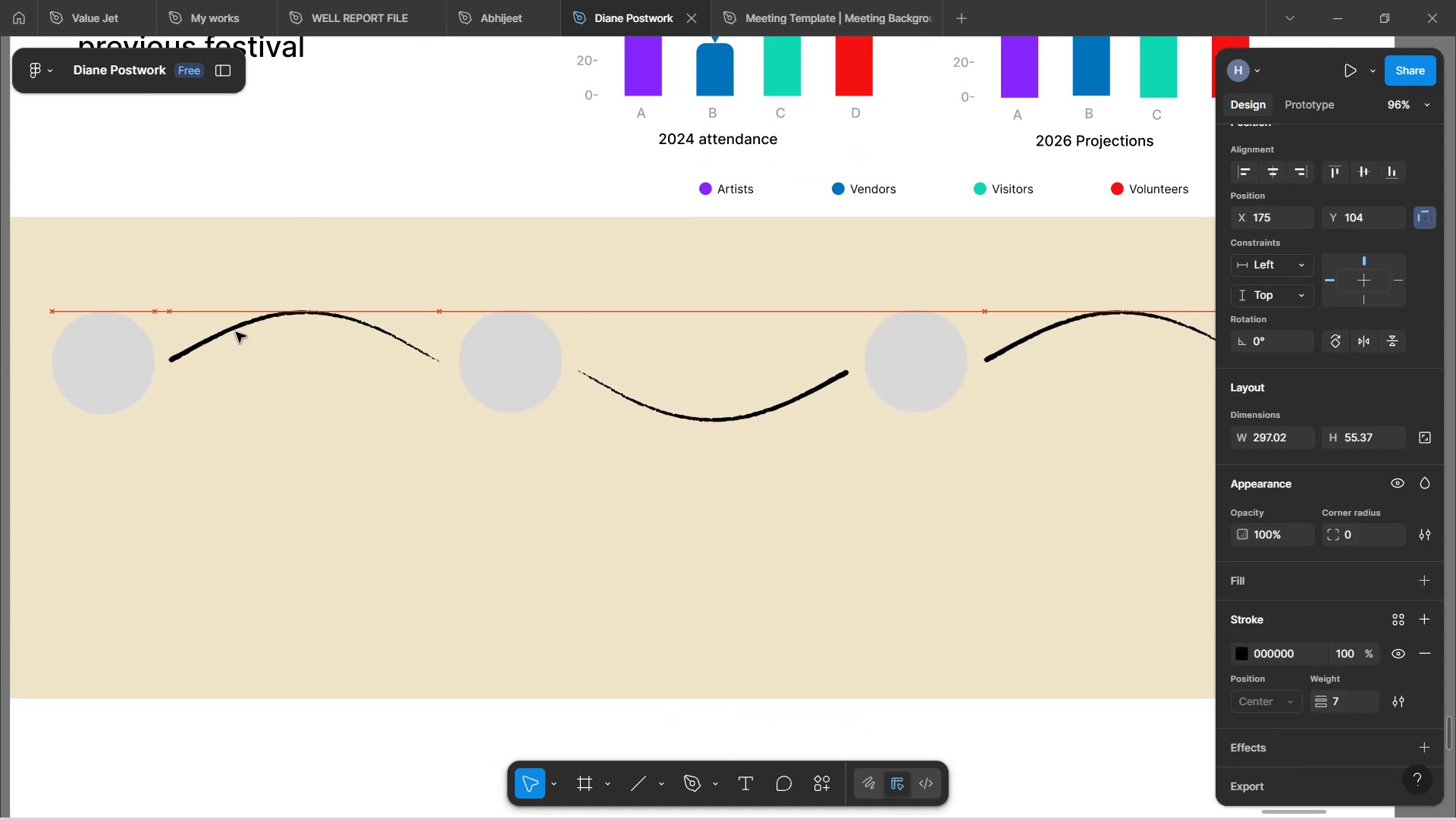 
key(ArrowLeft)
 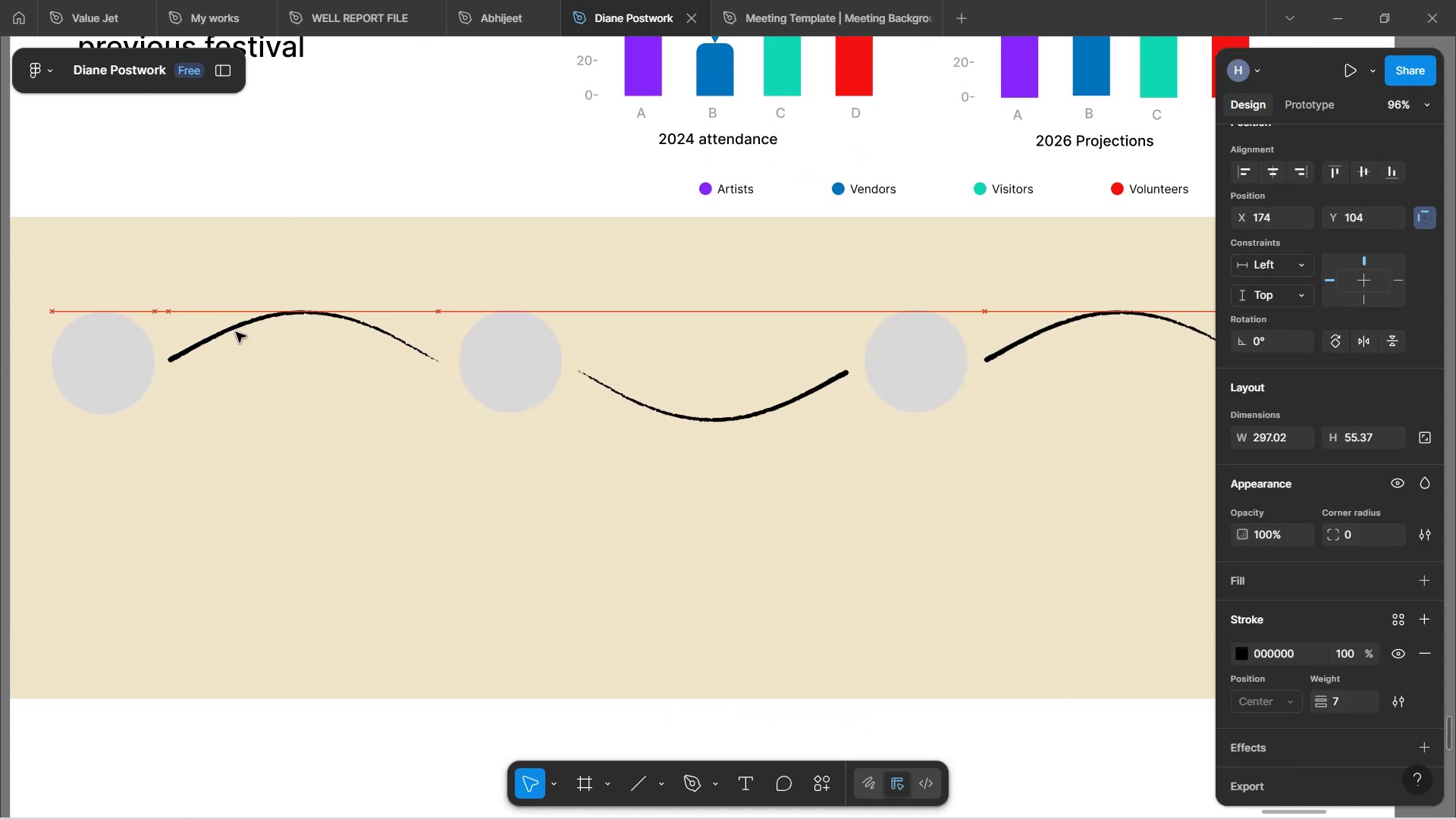 
key(ArrowLeft)
 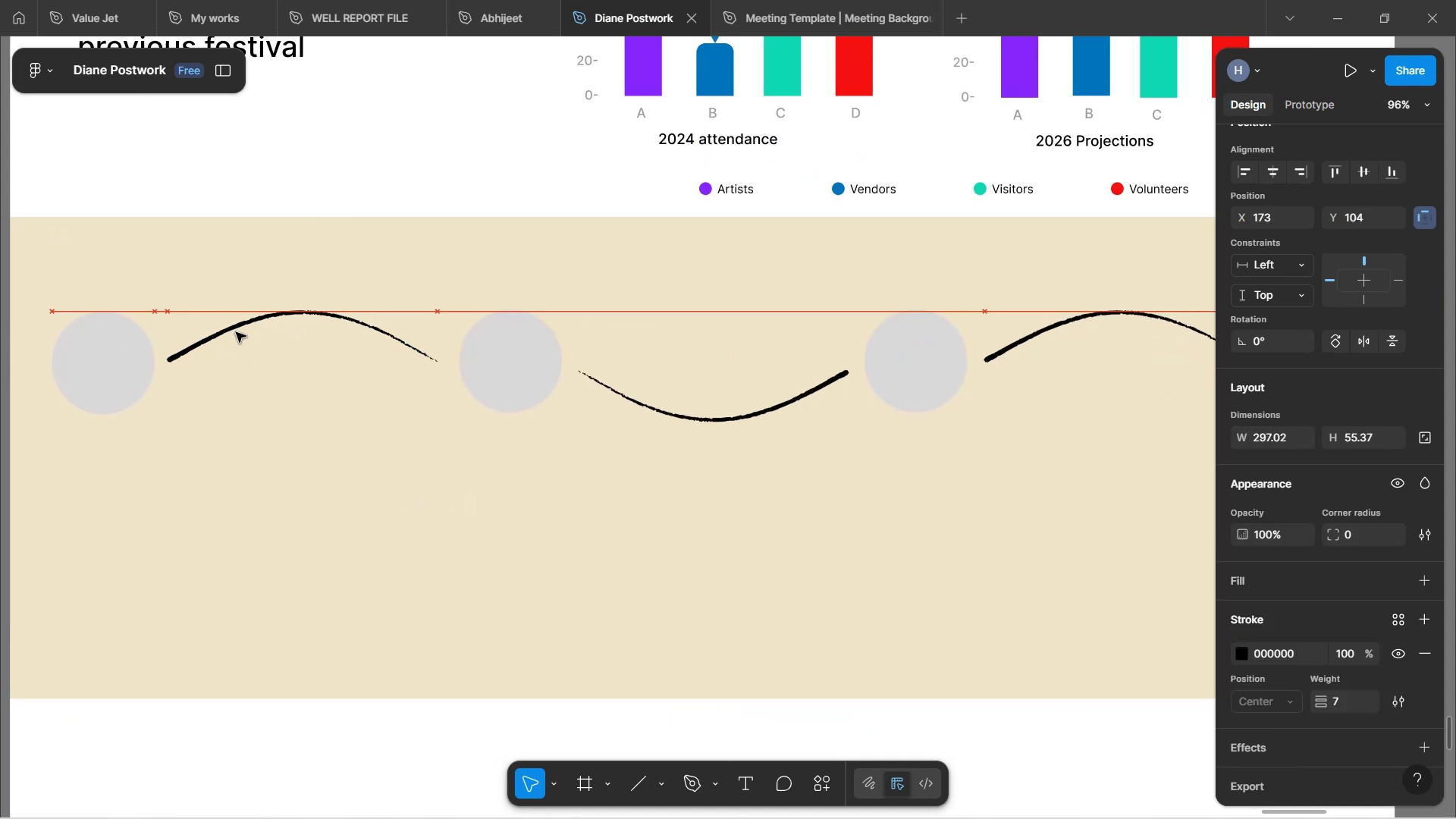 
key(ArrowLeft)
 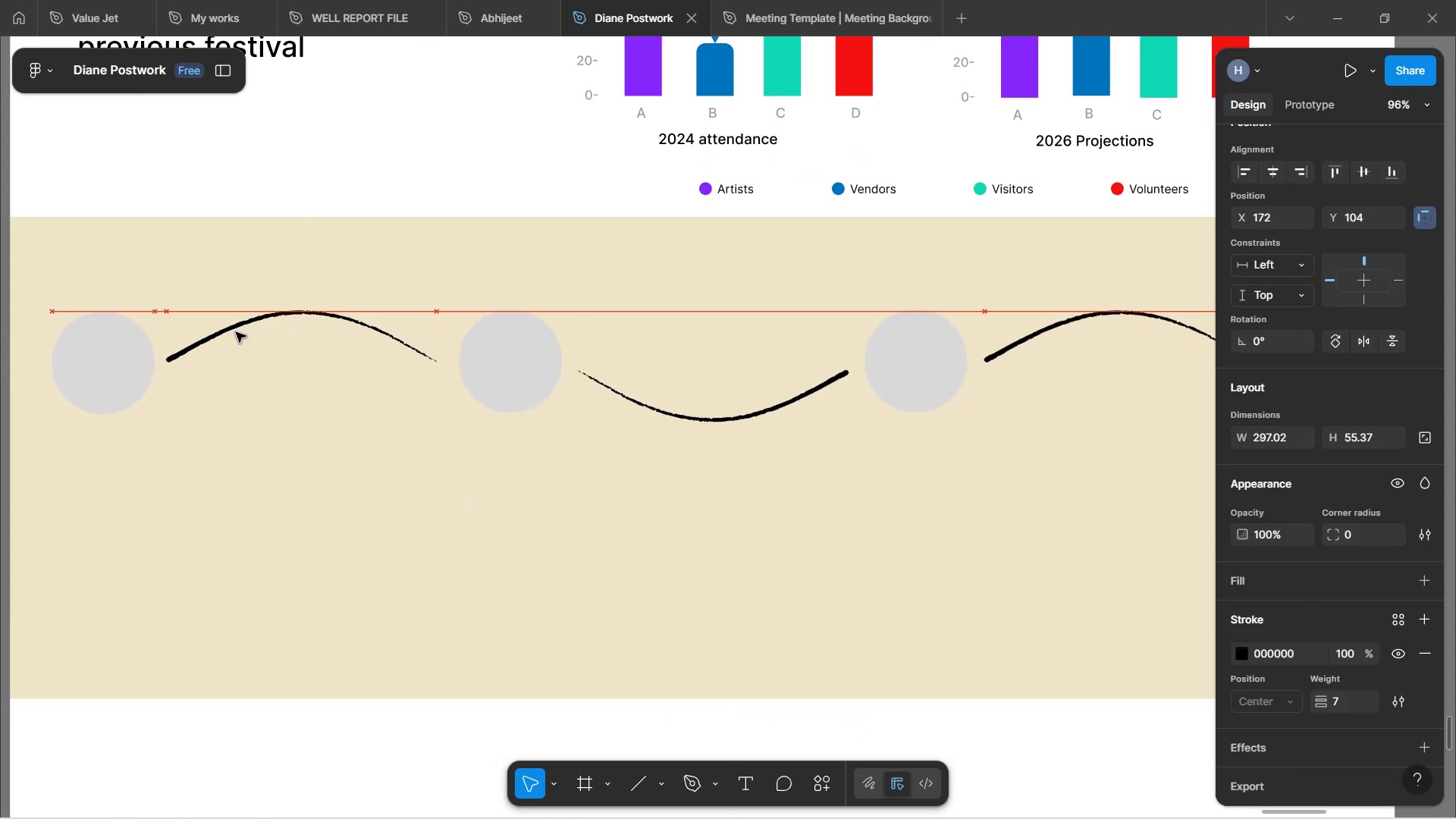 
key(ArrowLeft)
 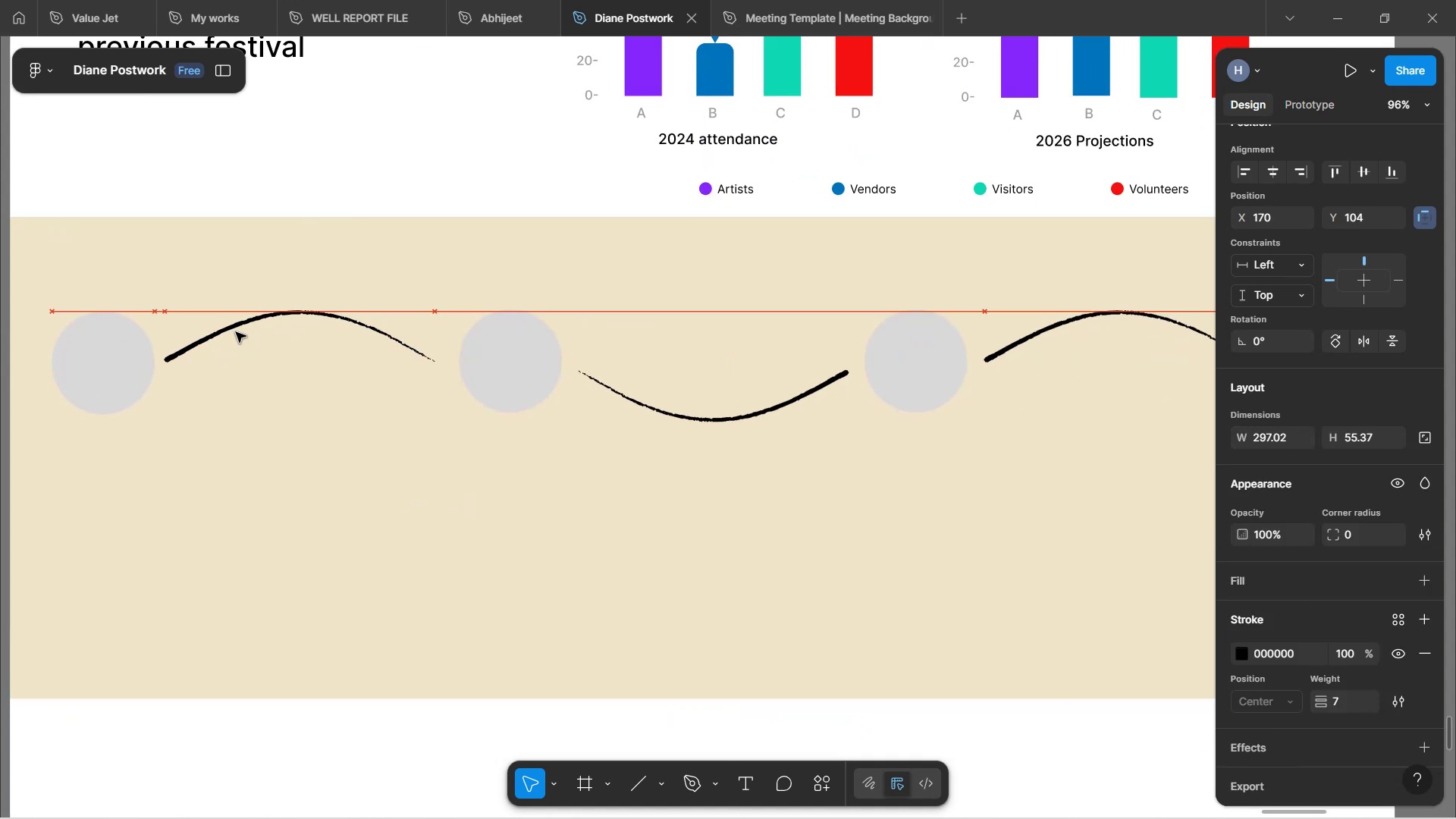 
key(ArrowLeft)
 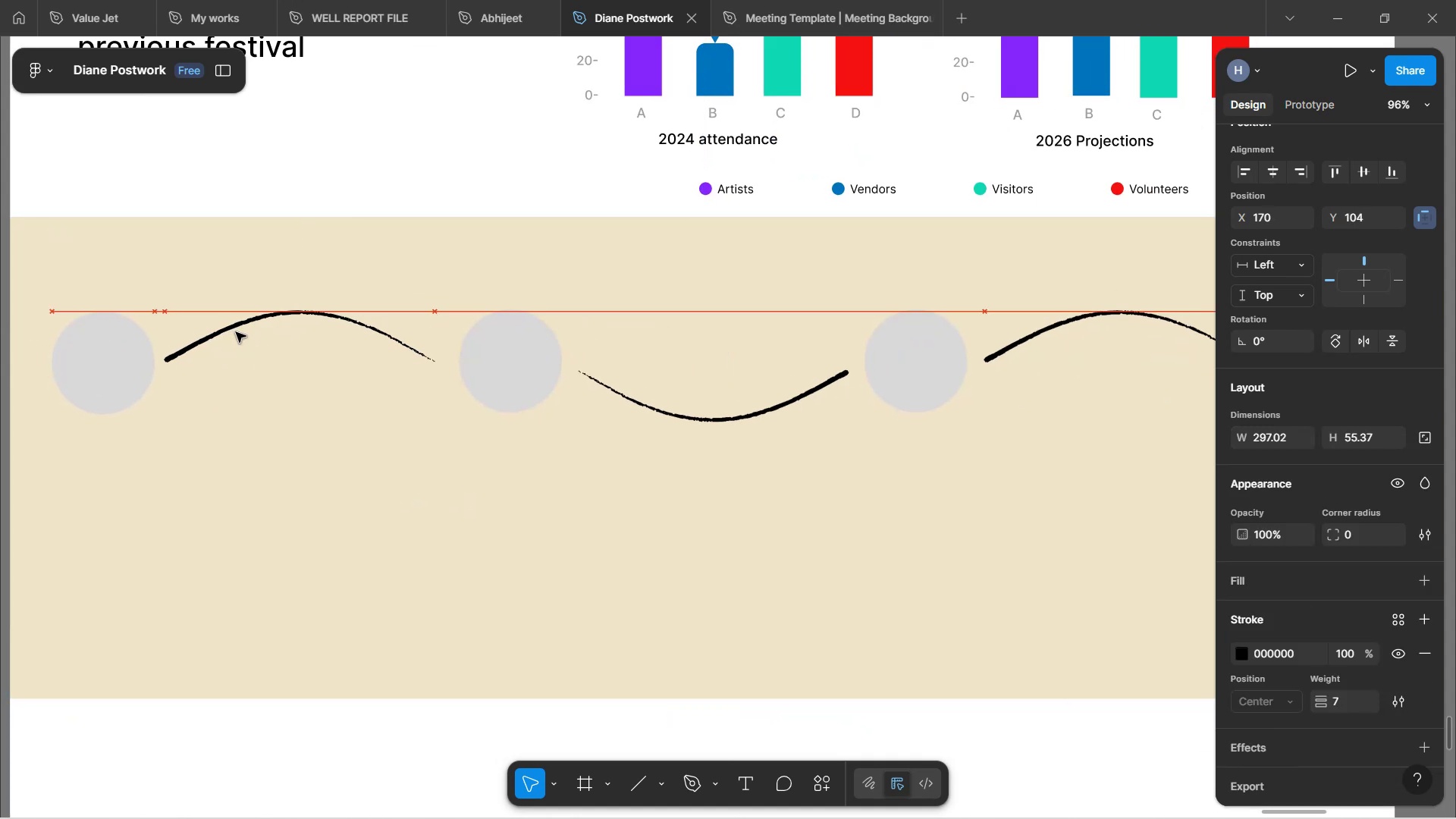 
key(ArrowLeft)
 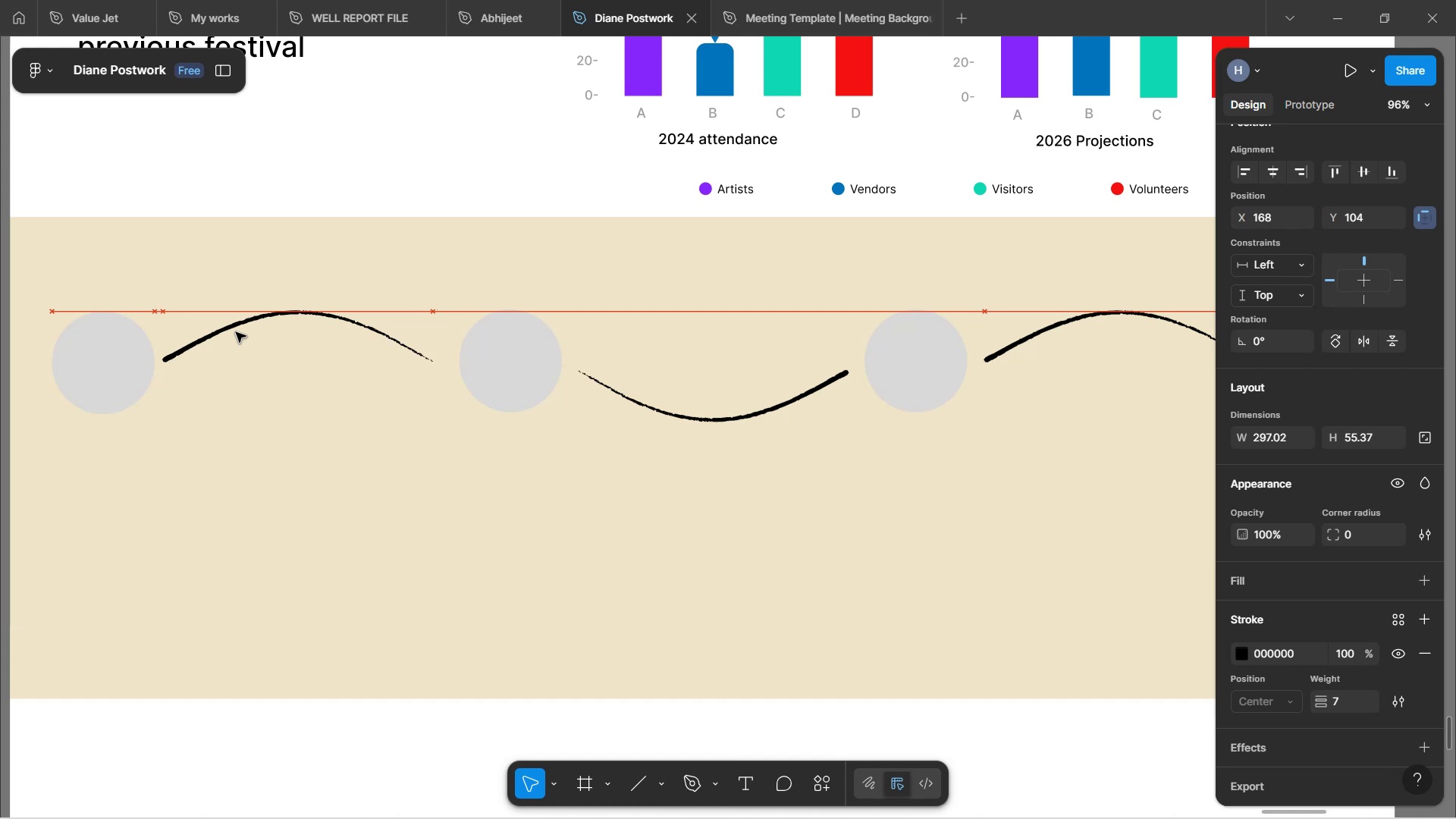 
key(ArrowLeft)
 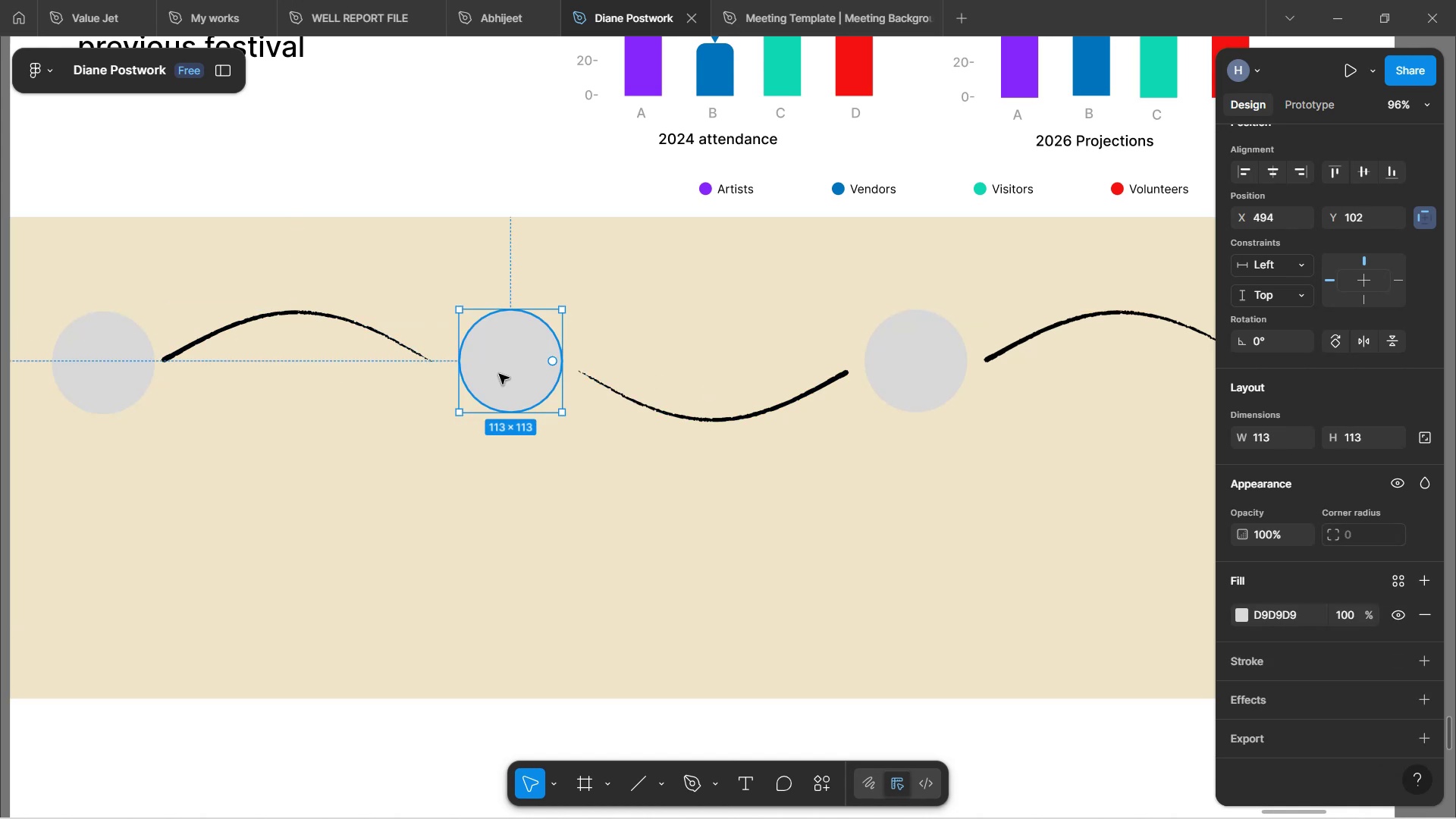 
key(ArrowLeft)
 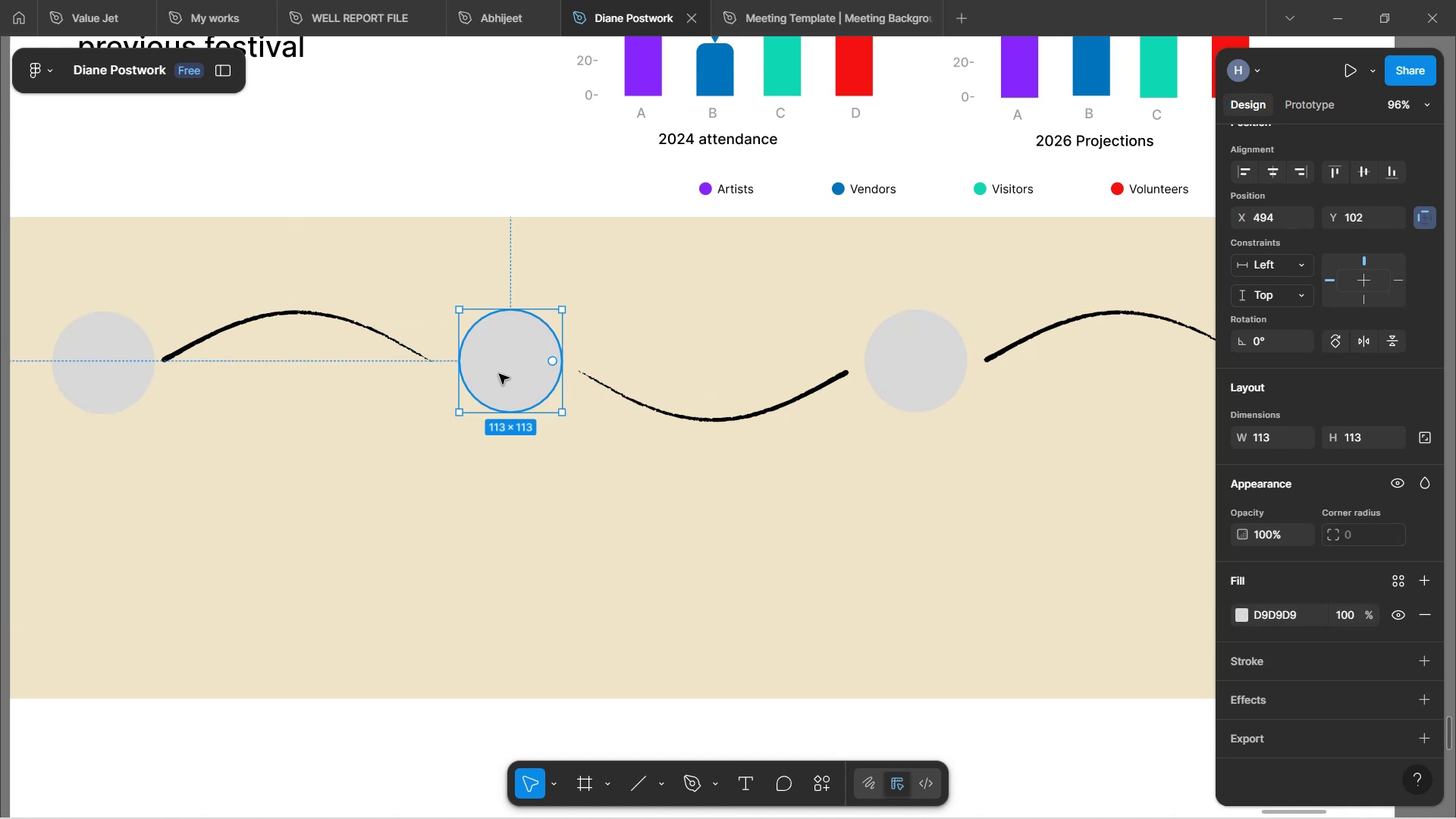 
hold_key(key=ArrowLeft, duration=0.71)
 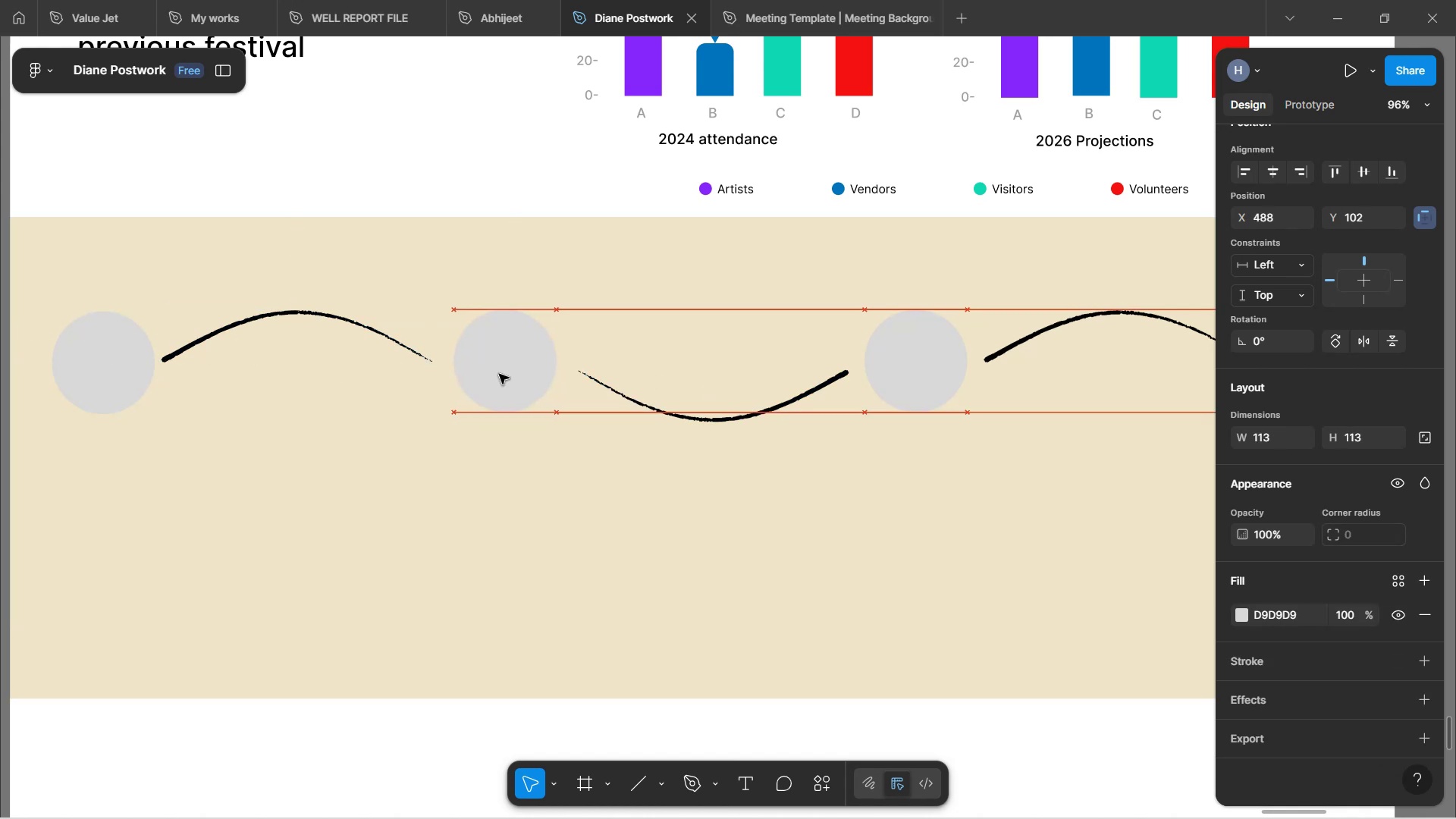 
key(ArrowLeft)
 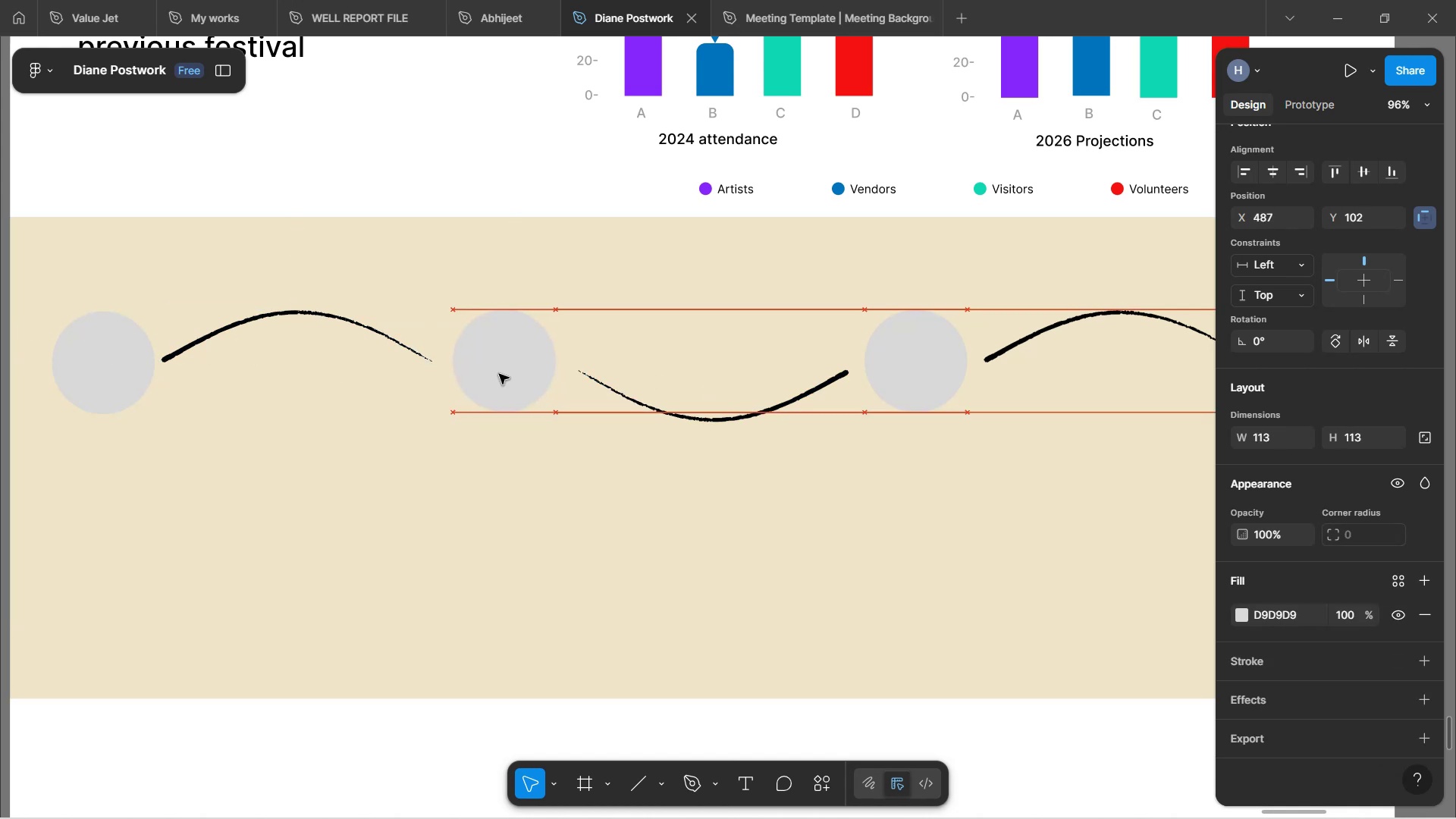 
key(ArrowLeft)
 